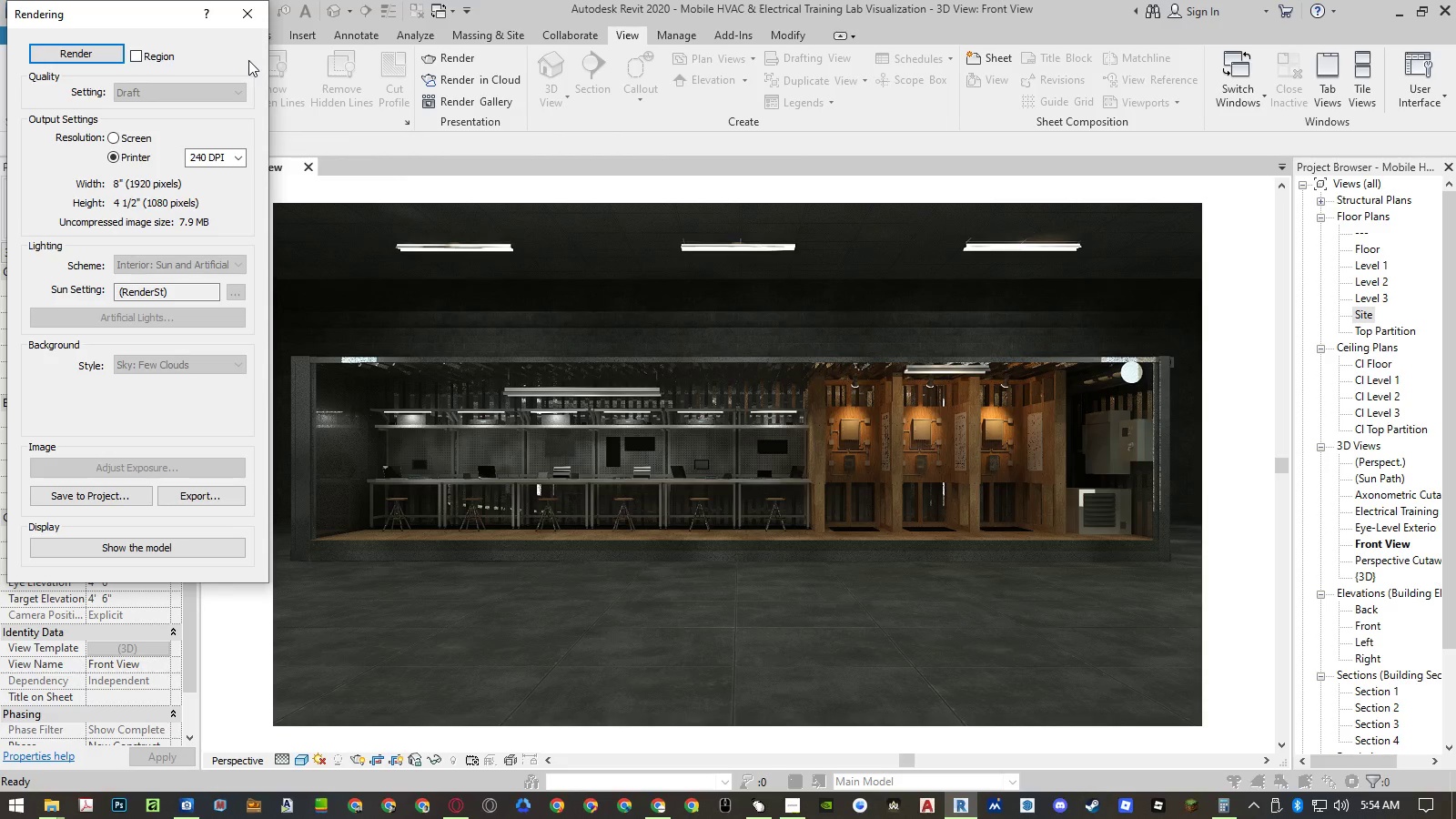 
wait(10.05)
 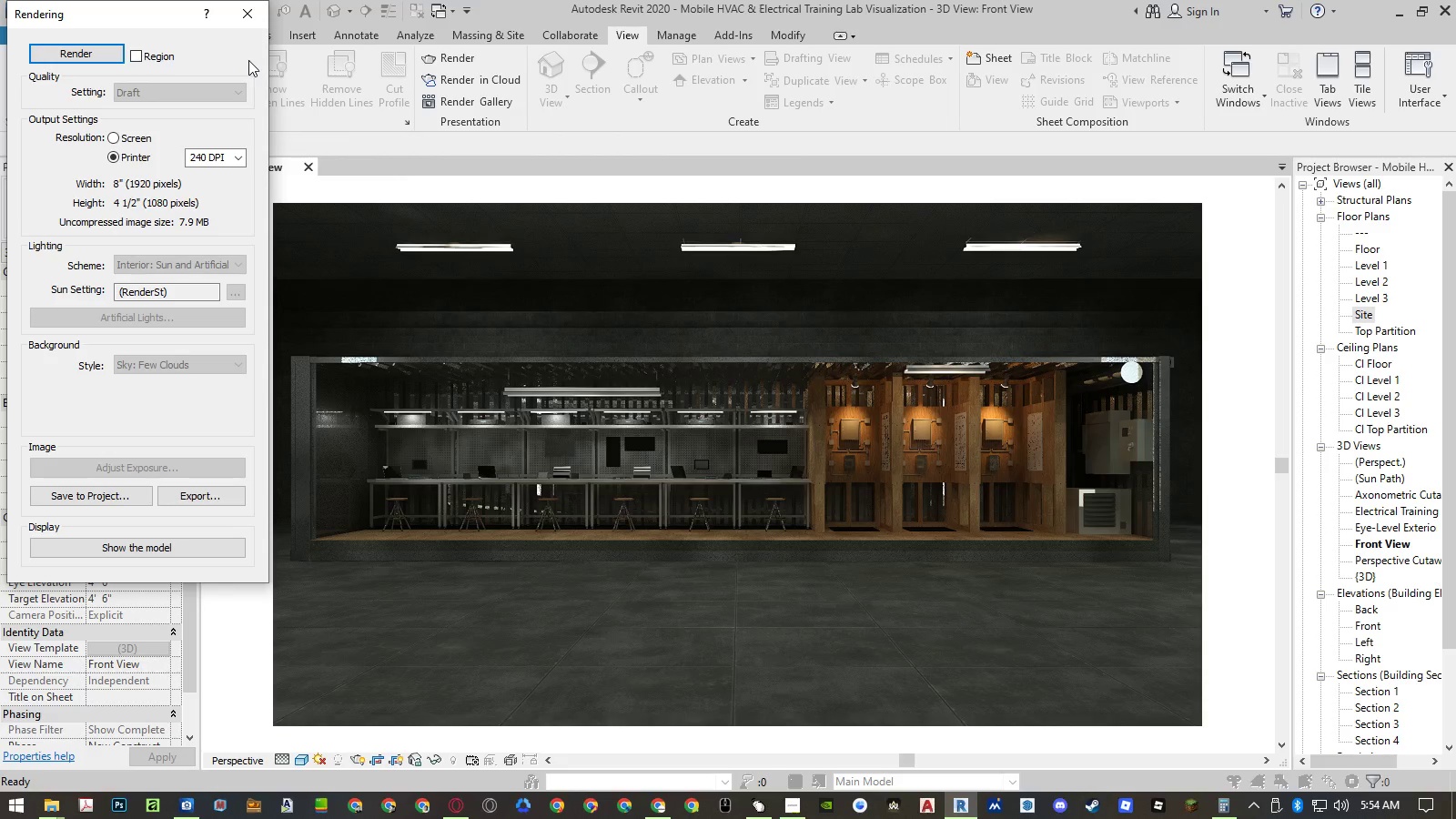 
left_click([248, 60])
 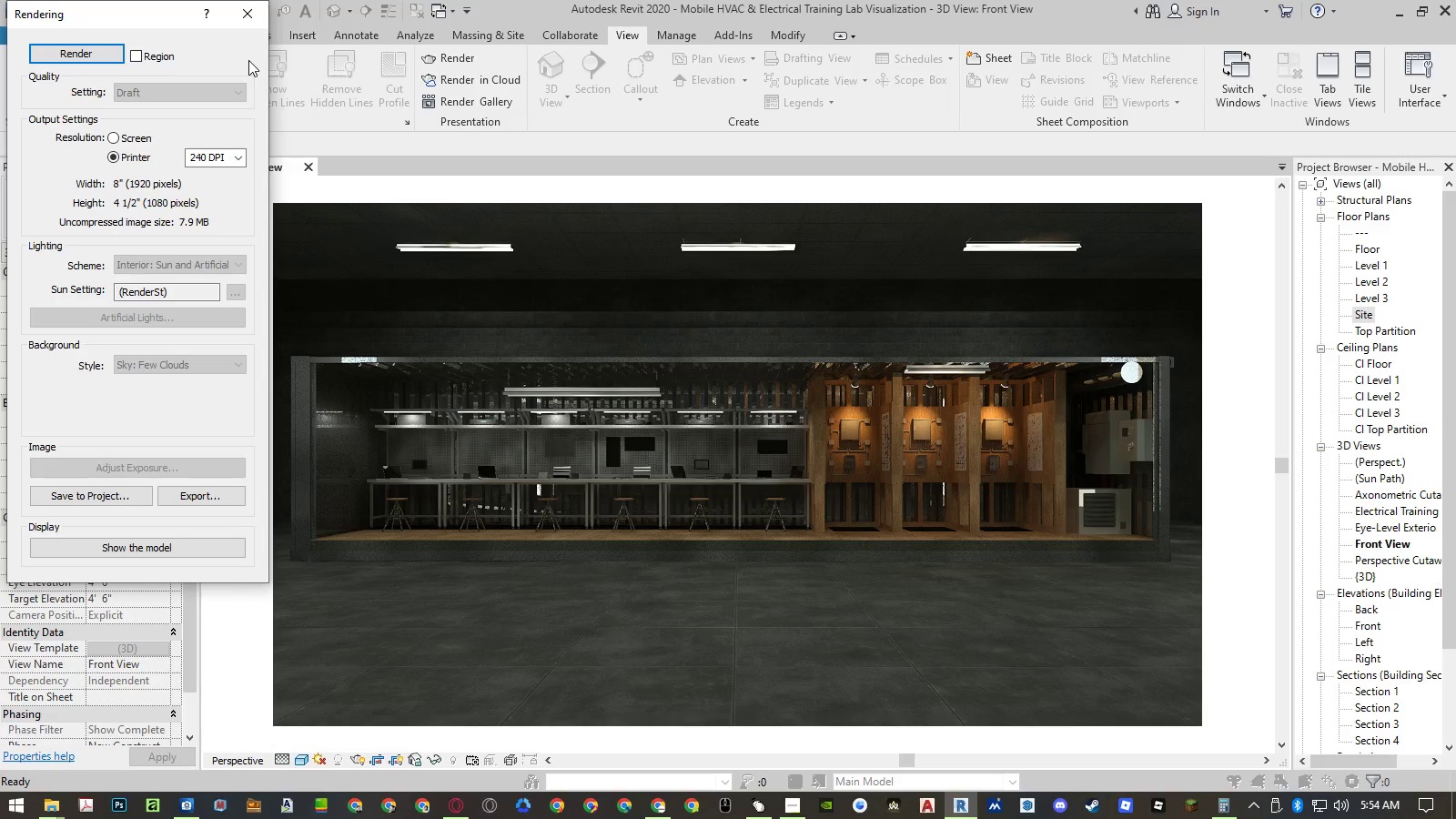 
key(Shift+F8)
 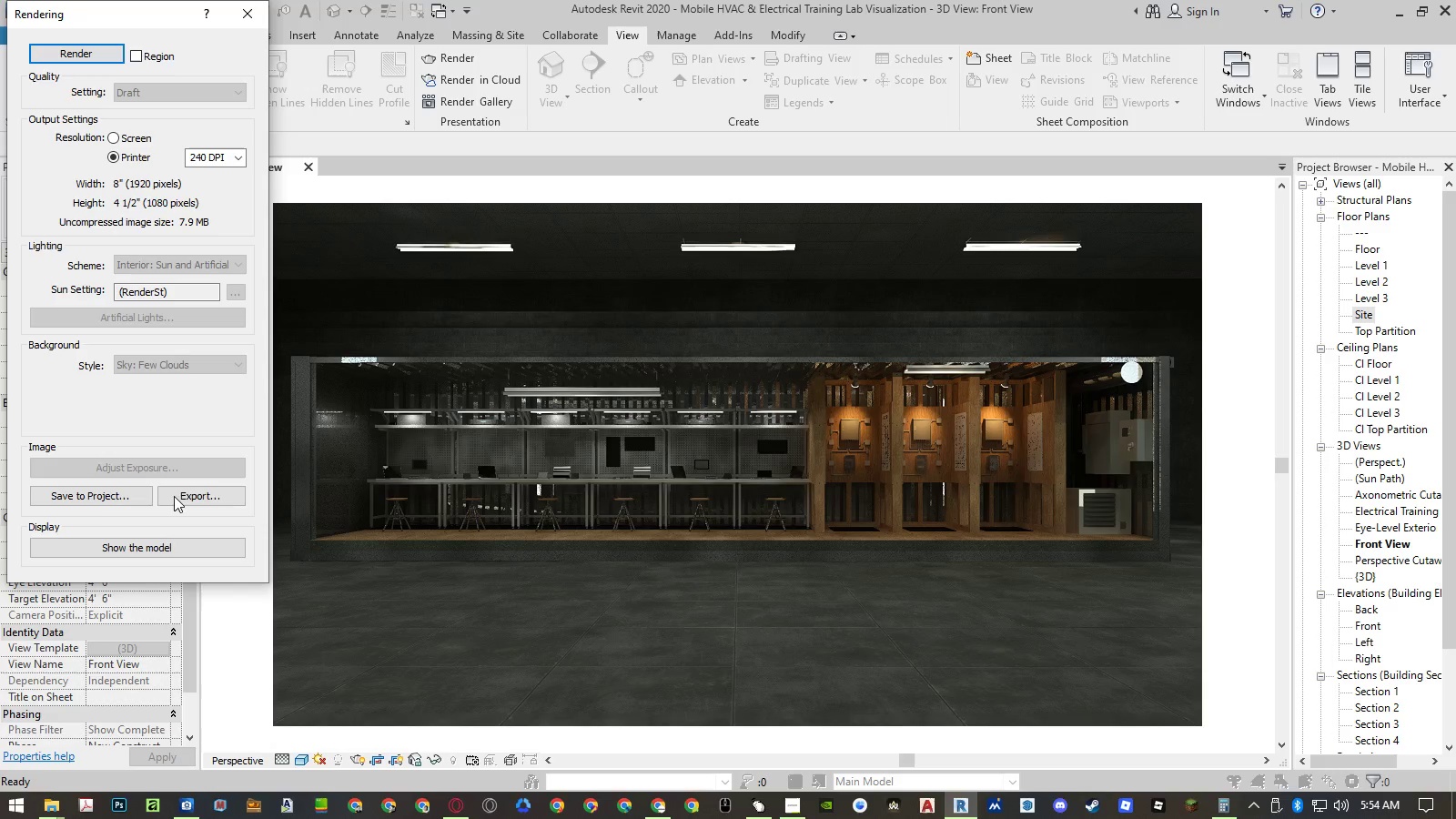 
left_click([117, 500])
 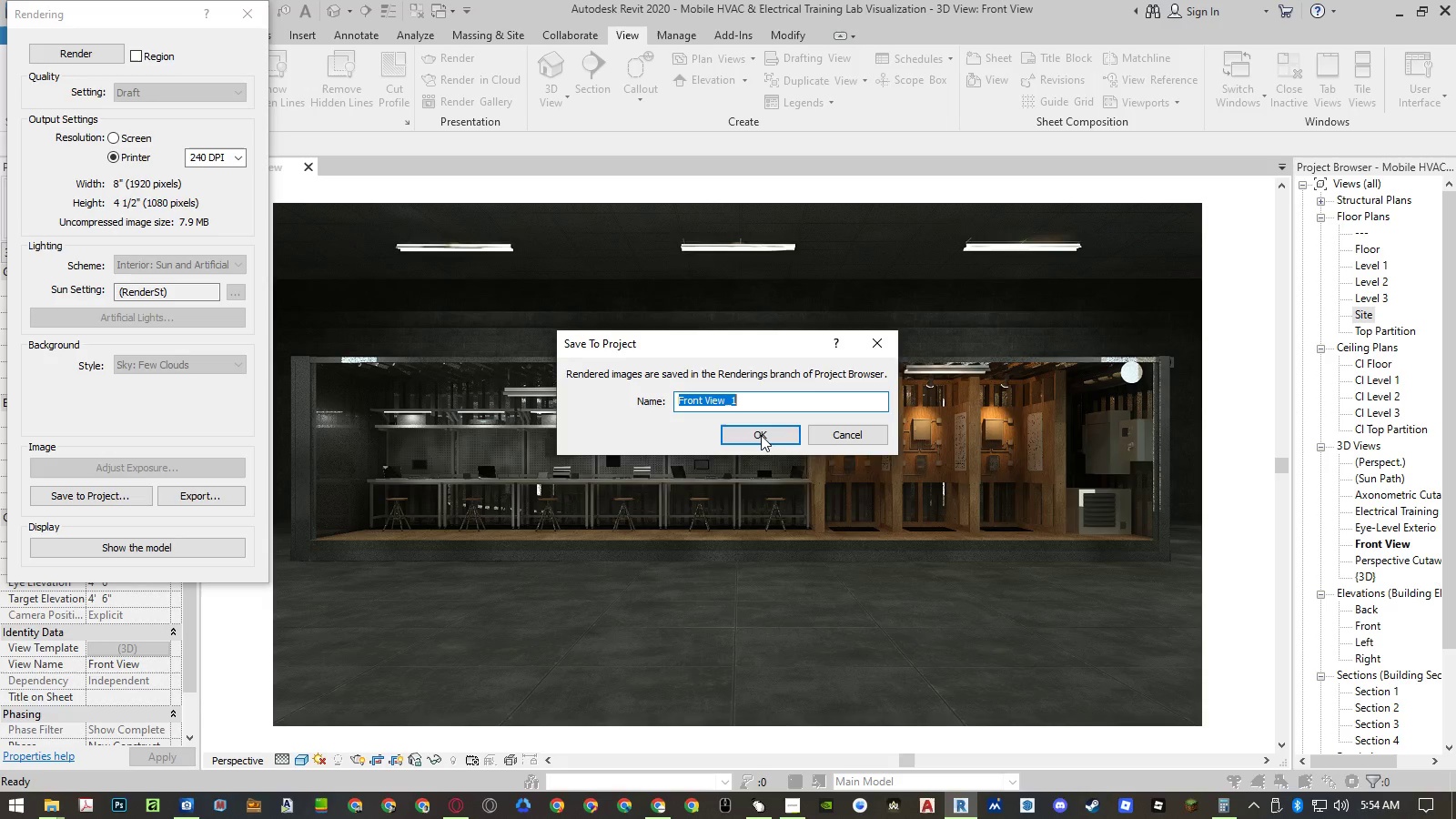 
left_click([761, 435])
 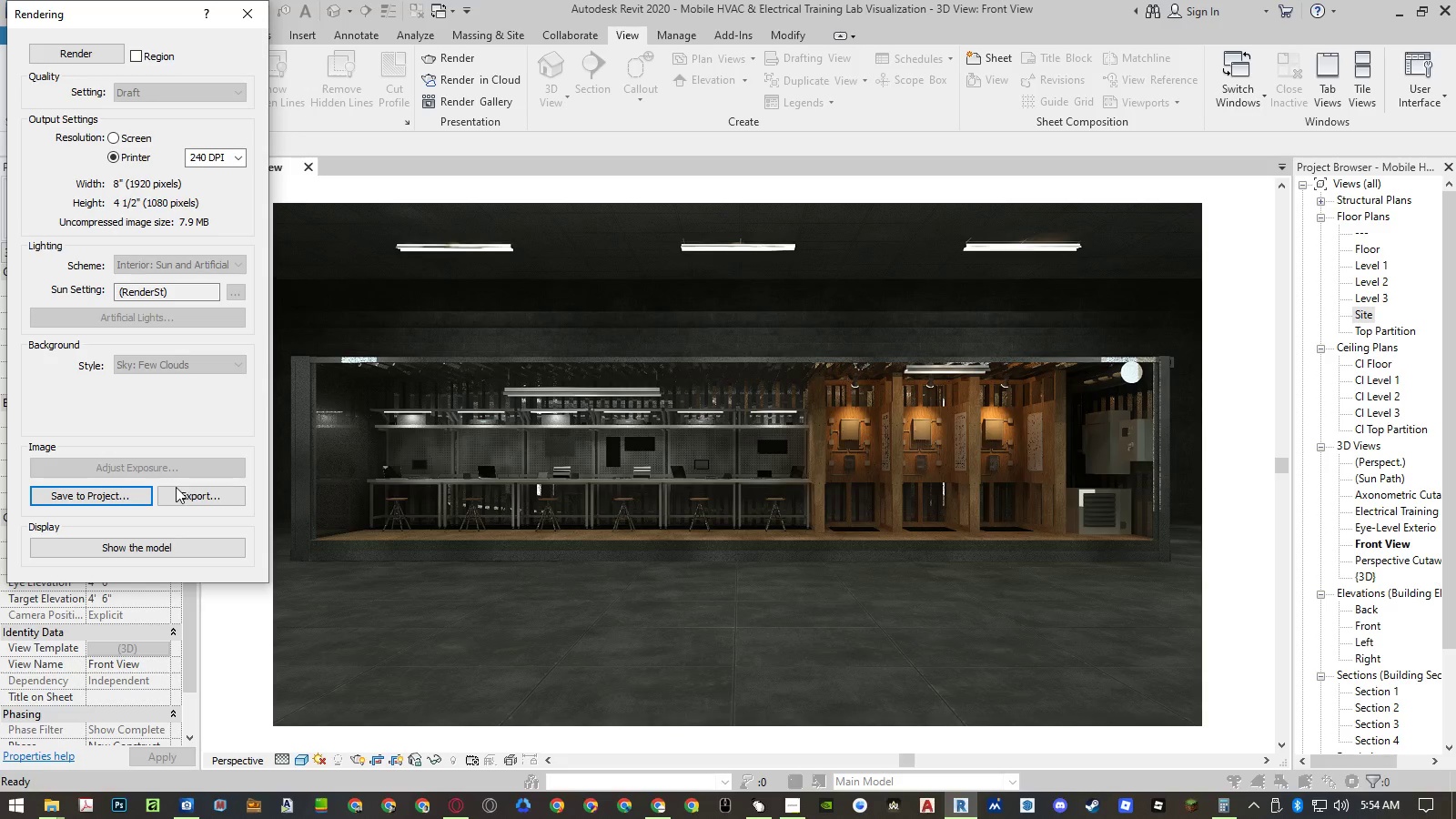 
left_click([186, 489])
 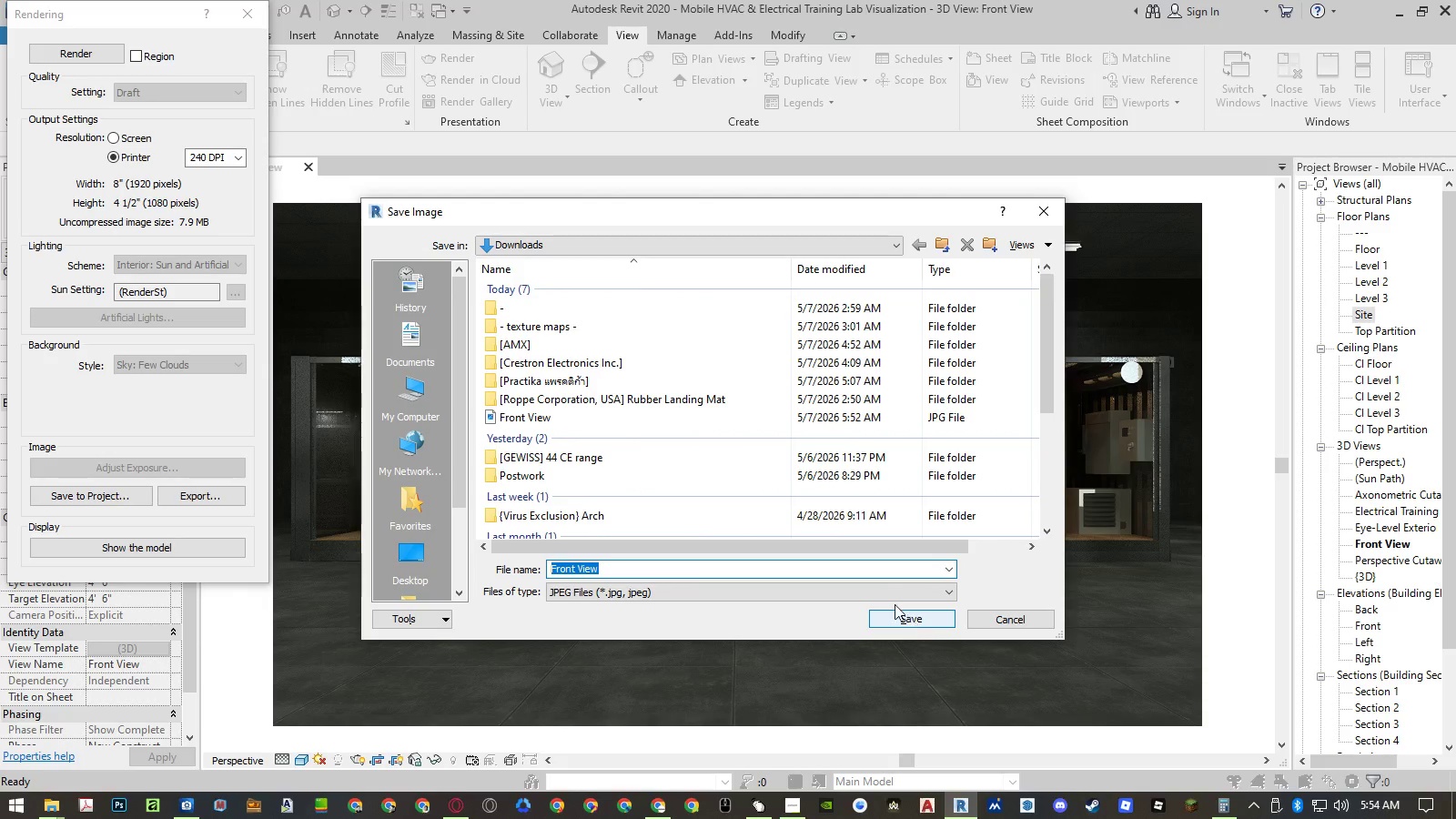 
left_click([875, 569])
 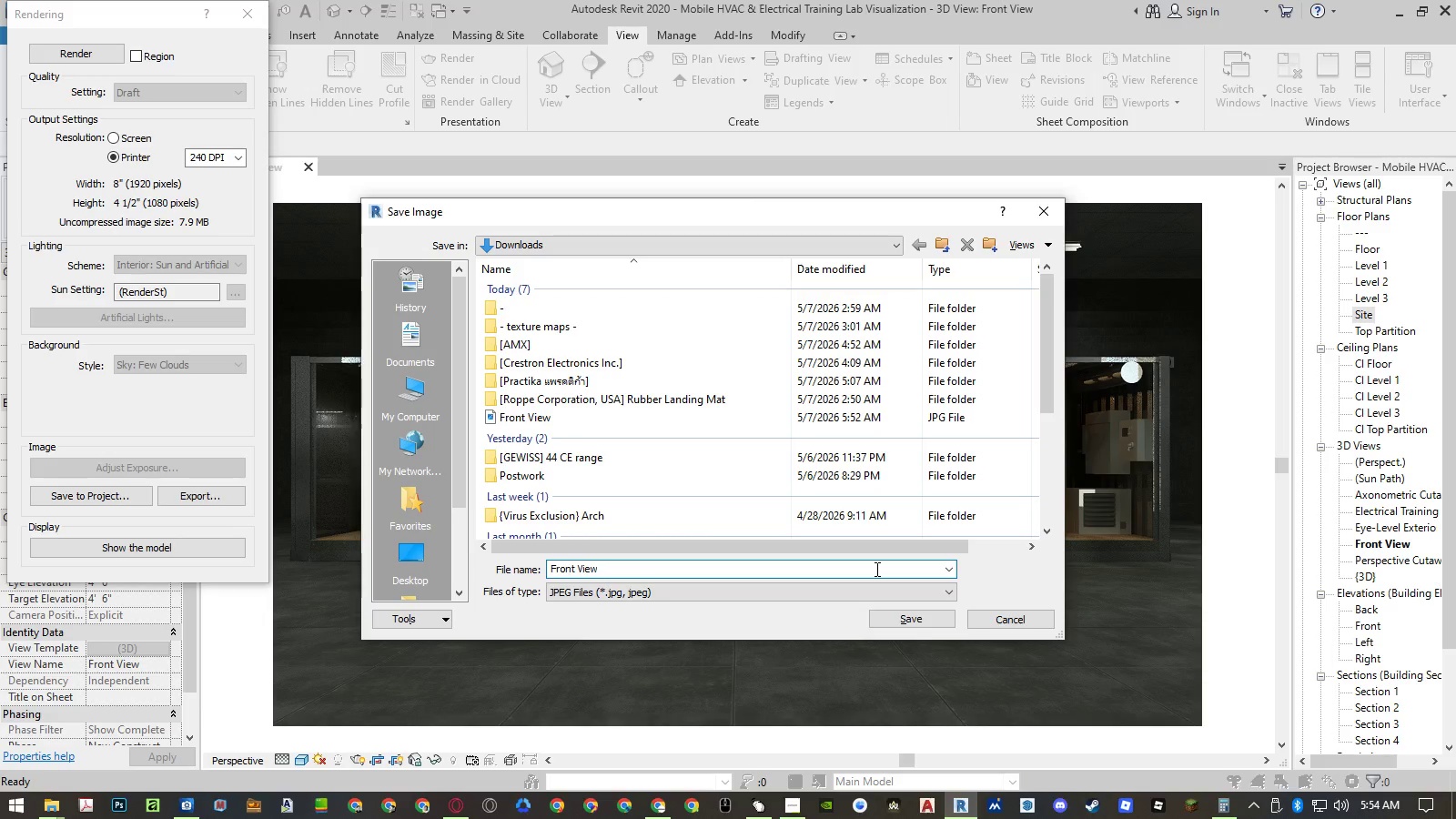 
key(Space)
 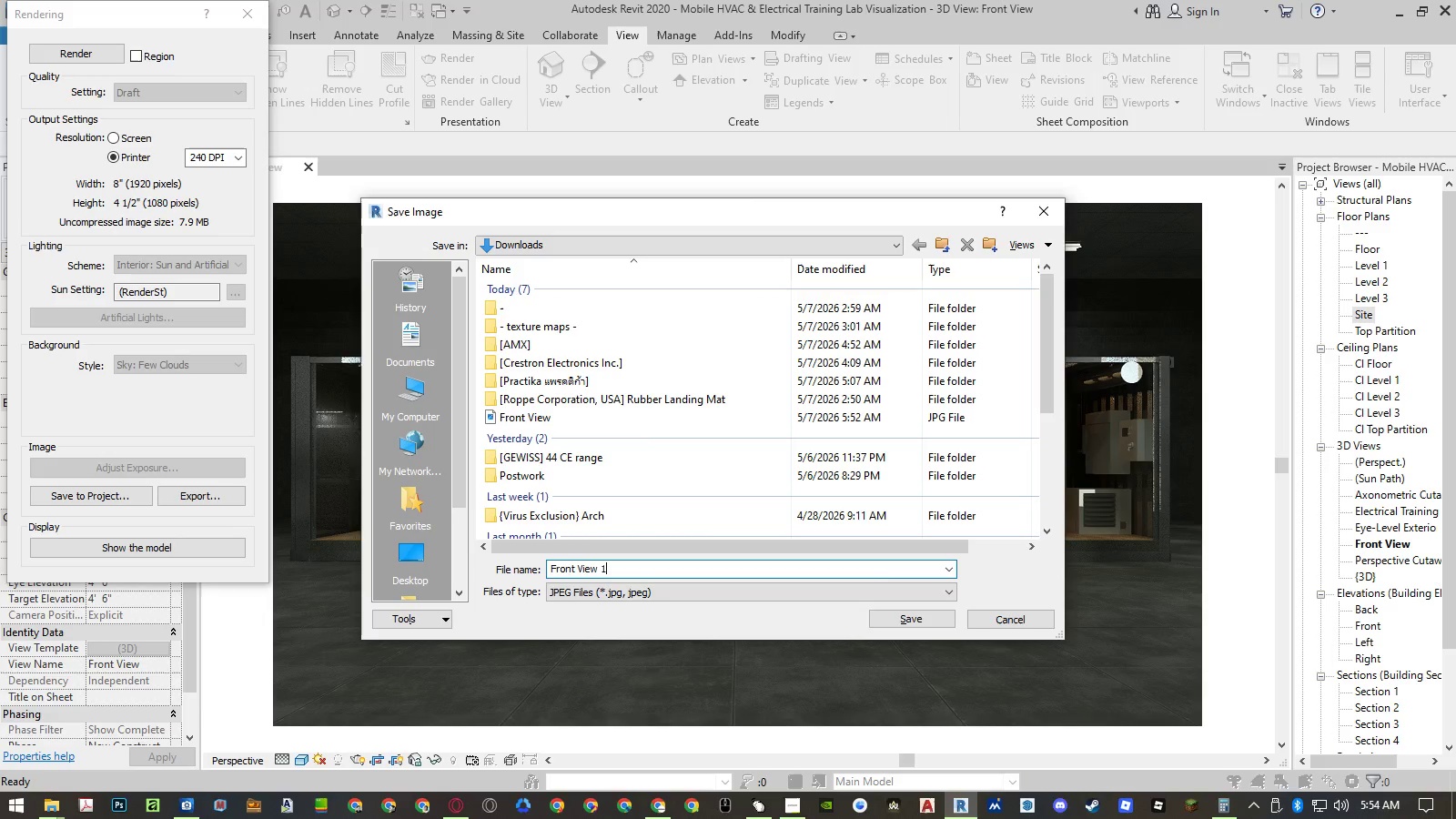 
key(1)
 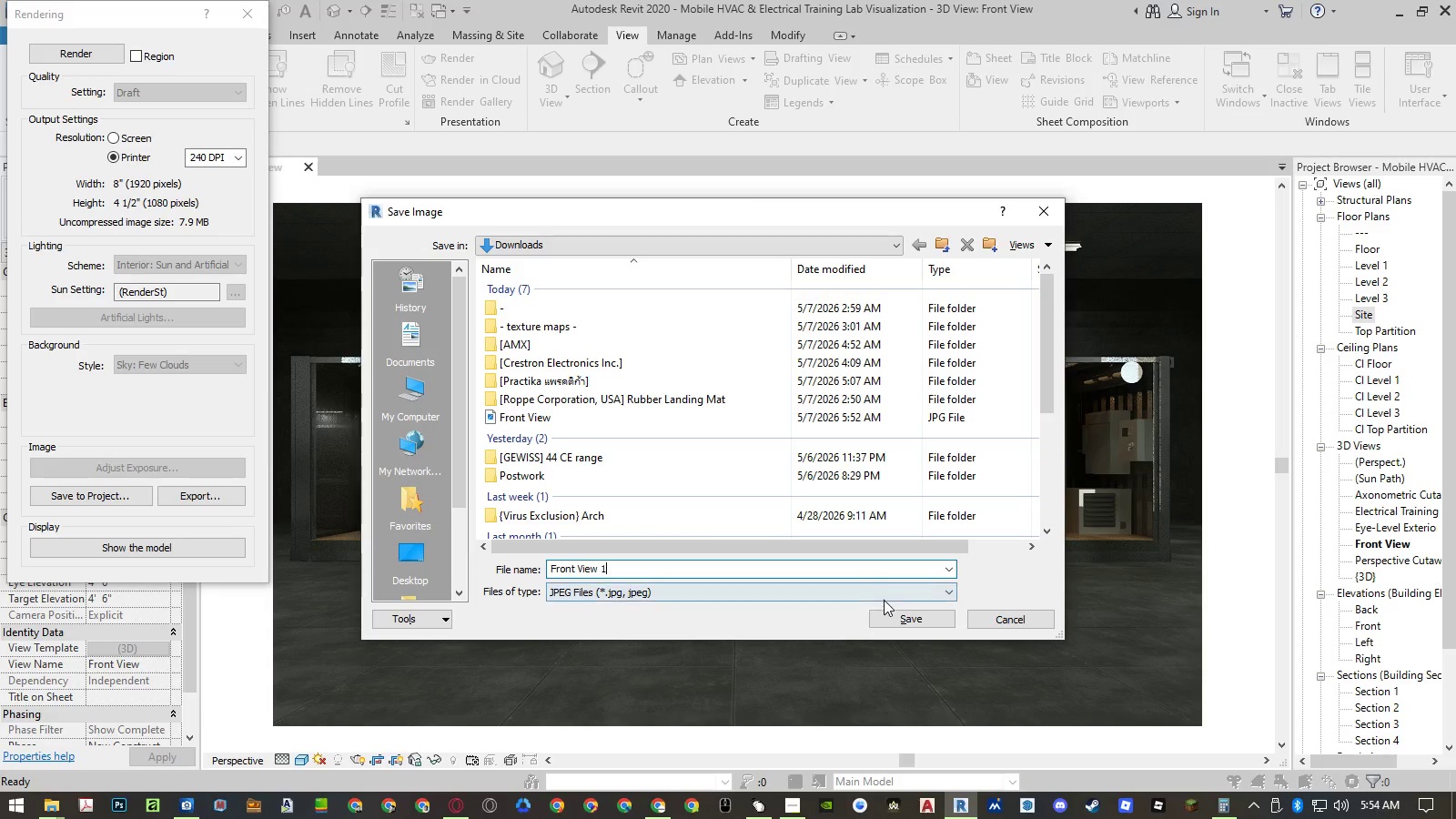 
left_click([887, 614])
 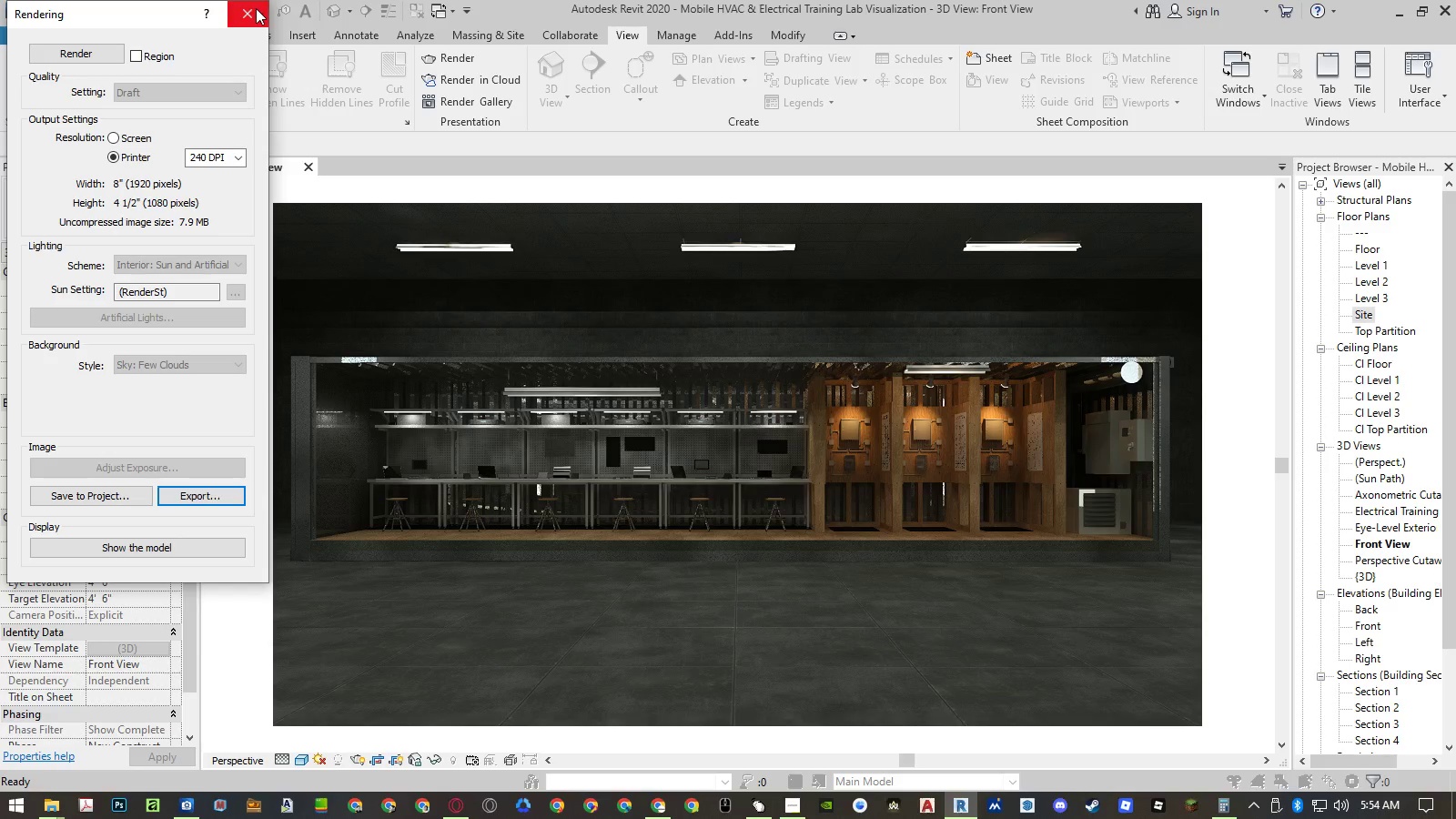 
left_click([256, 8])
 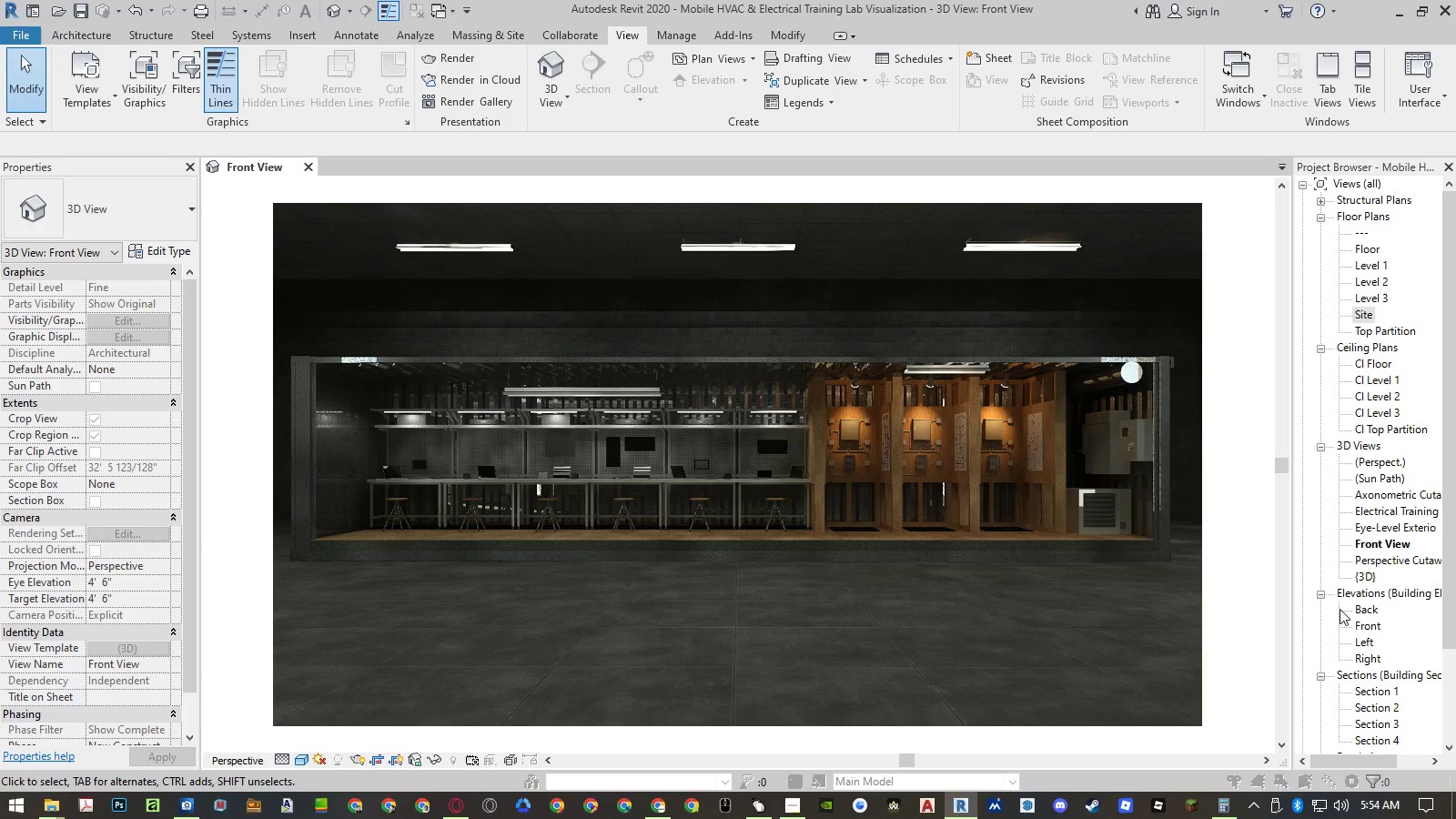 
scroll: coordinate [1342, 605], scroll_direction: down, amount: 5.0
 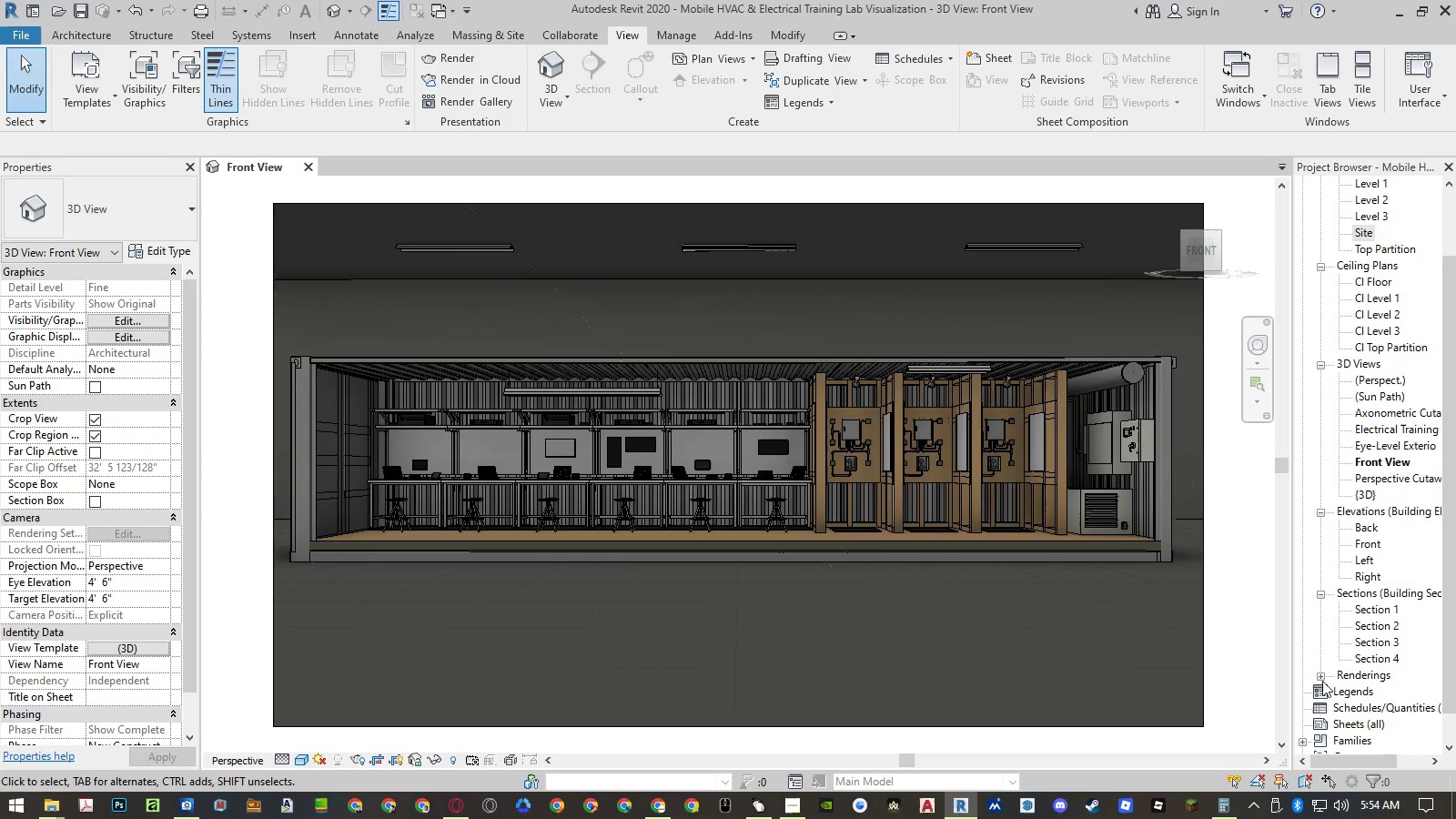 
left_click([1320, 679])
 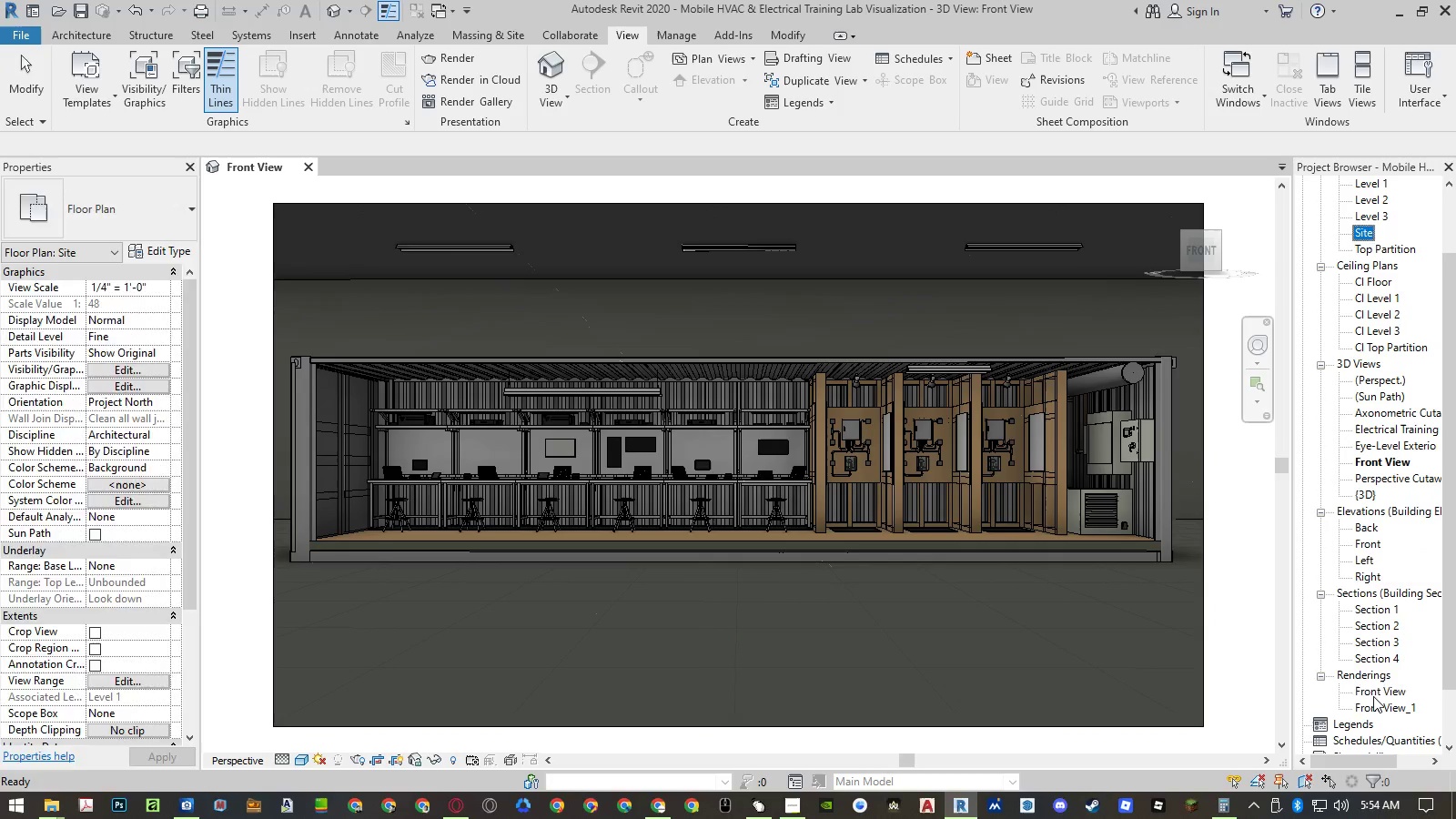 
double_click([1373, 696])
 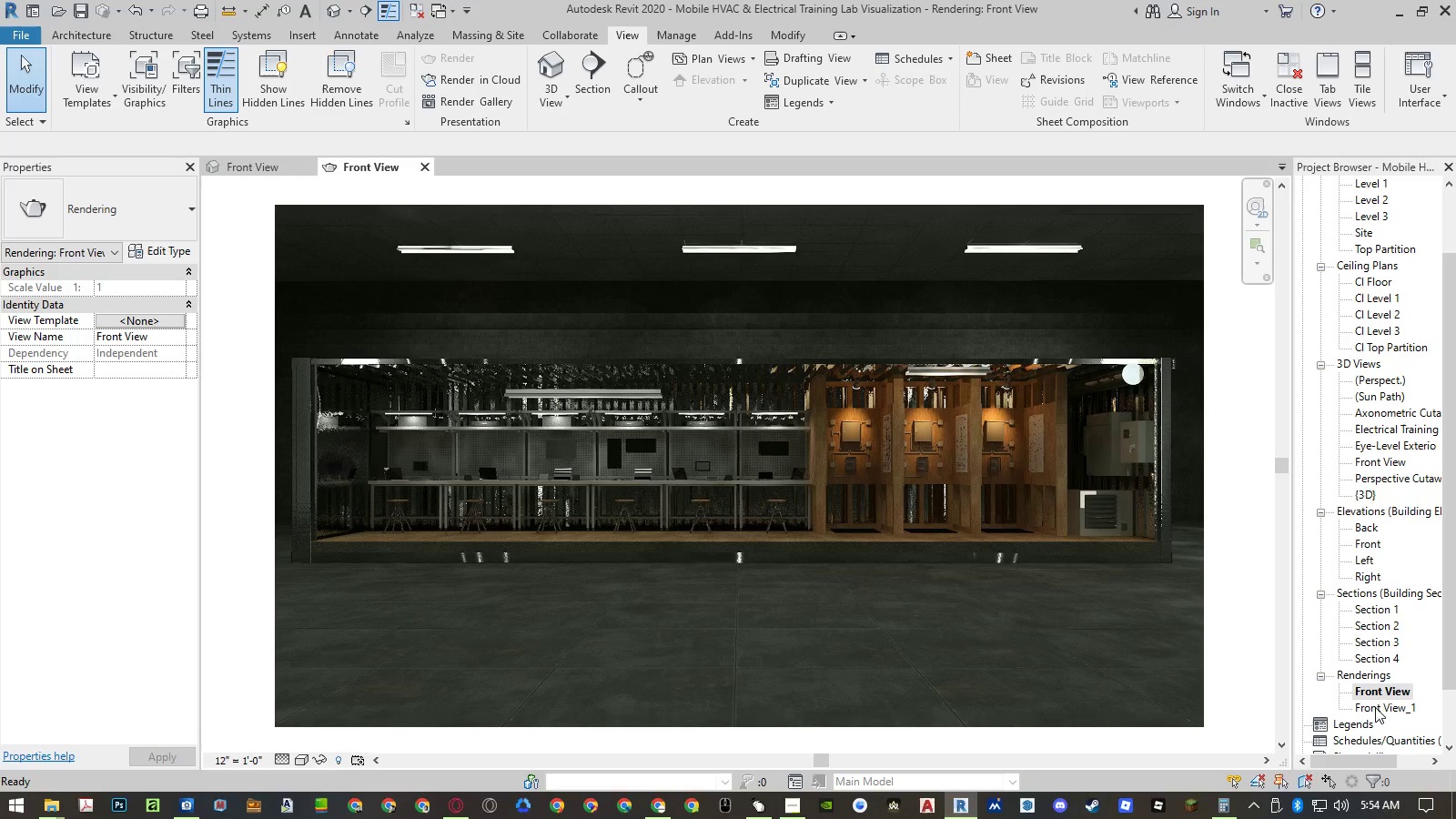 
double_click([1375, 707])
 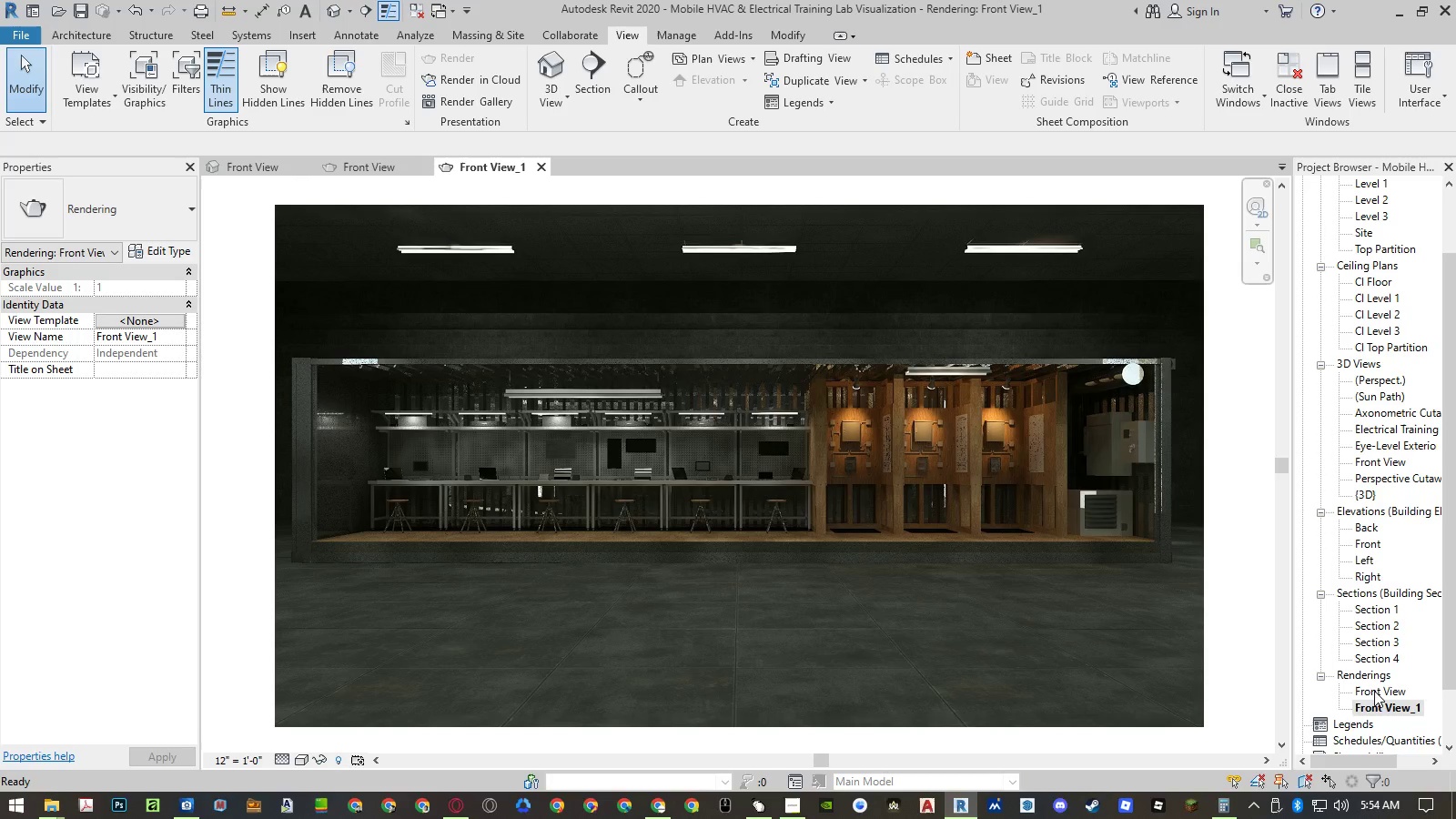 
double_click([1374, 691])
 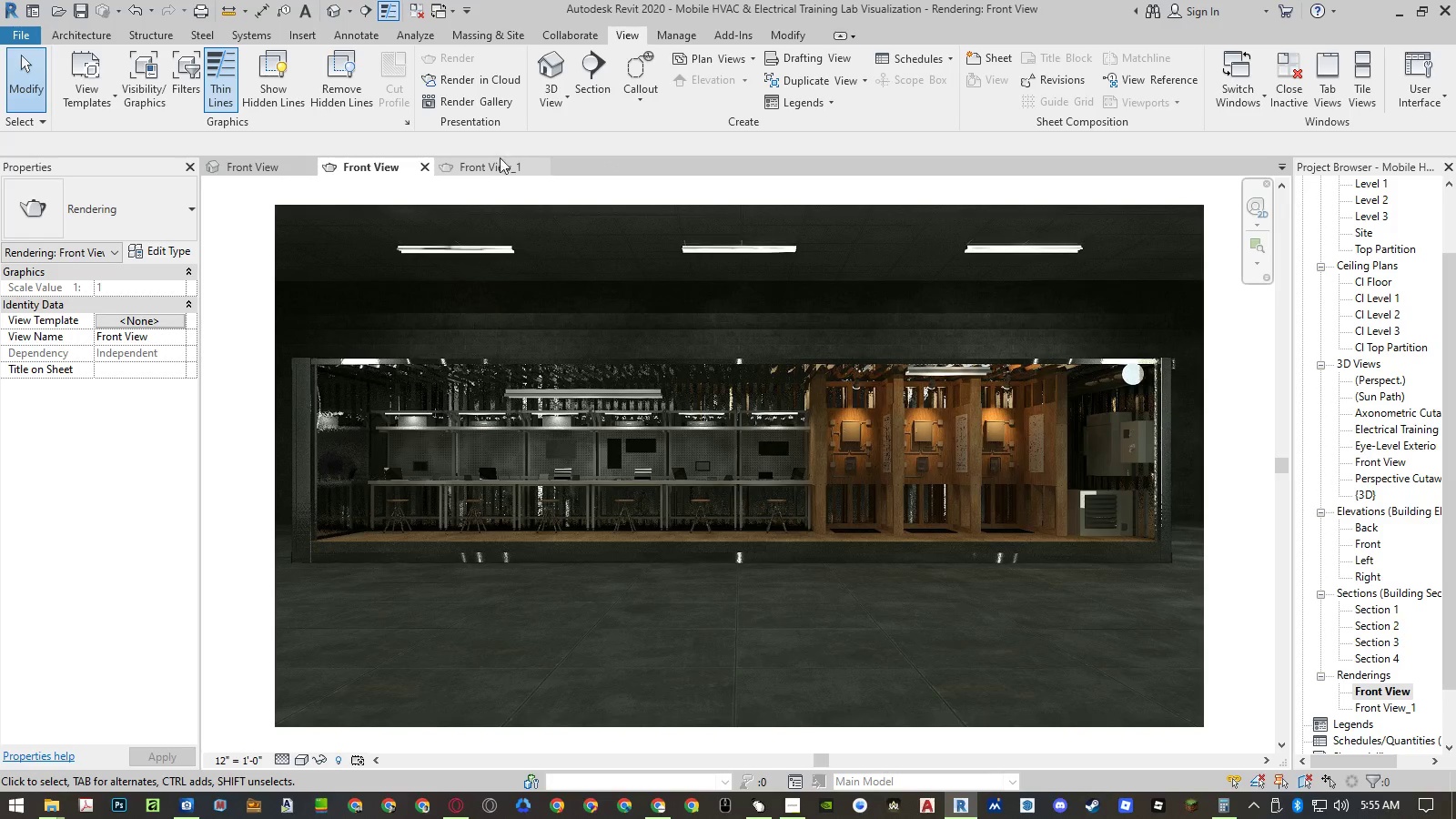 
left_click([493, 160])
 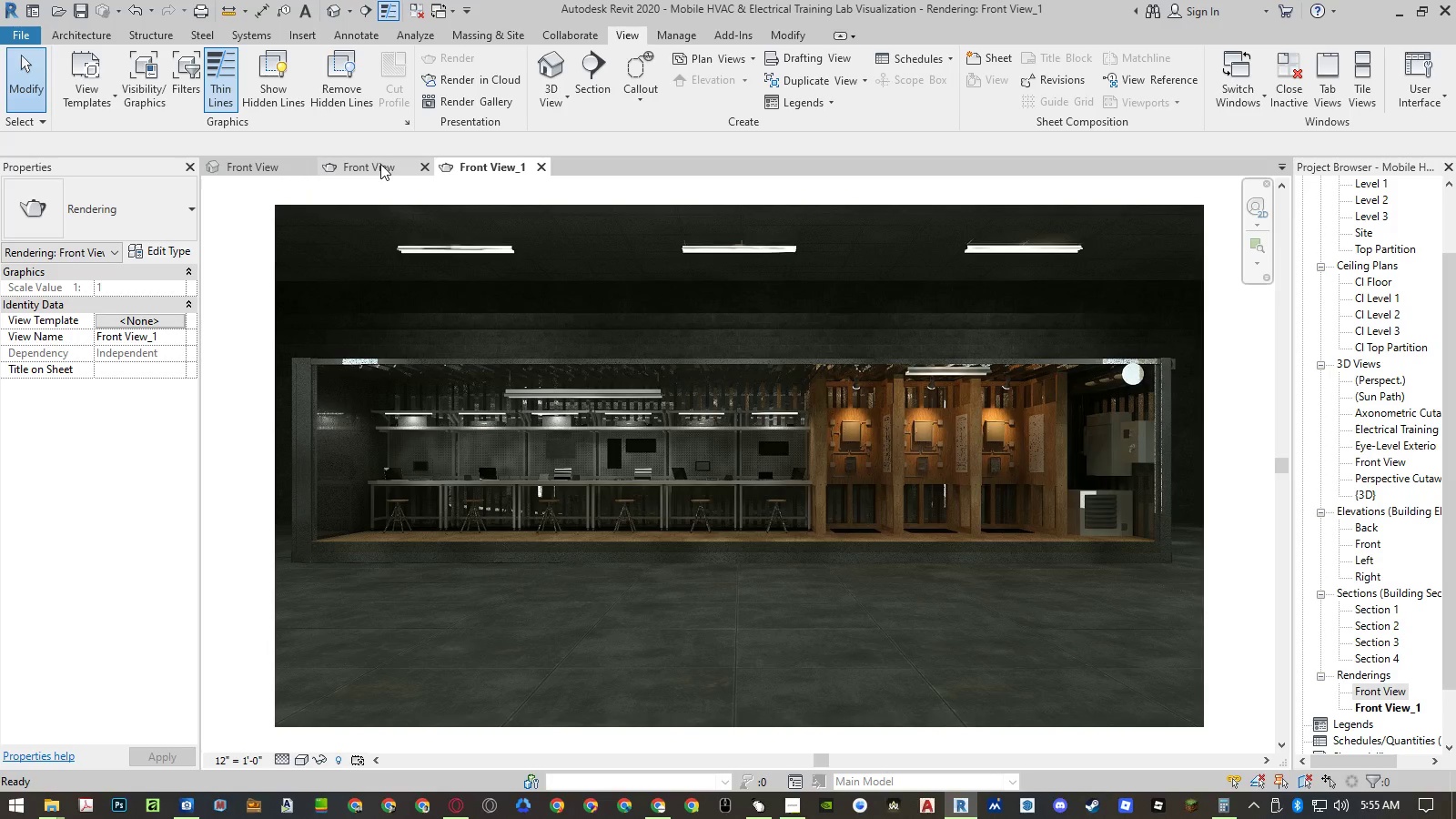 
left_click([380, 164])
 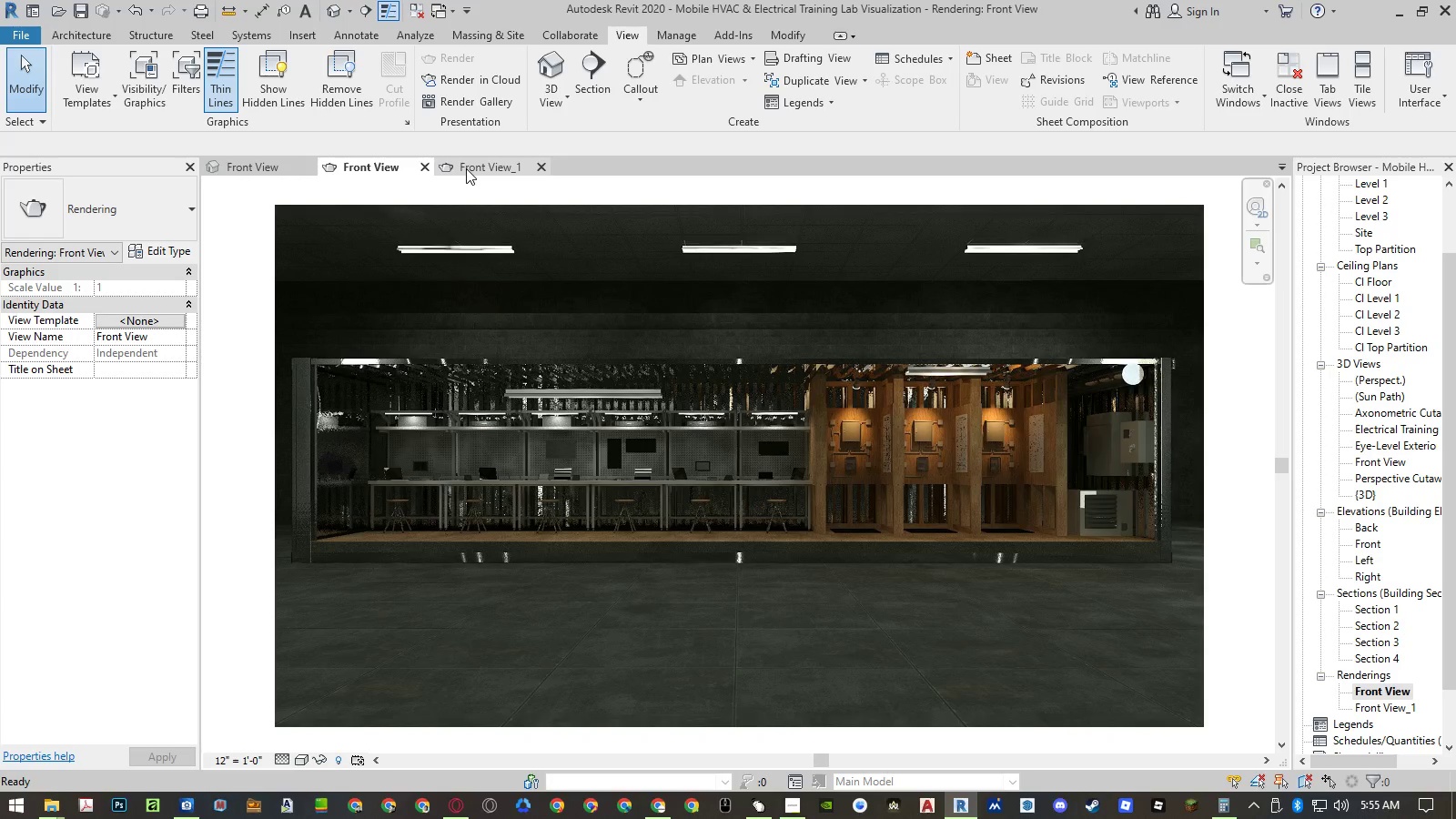 
left_click([466, 168])
 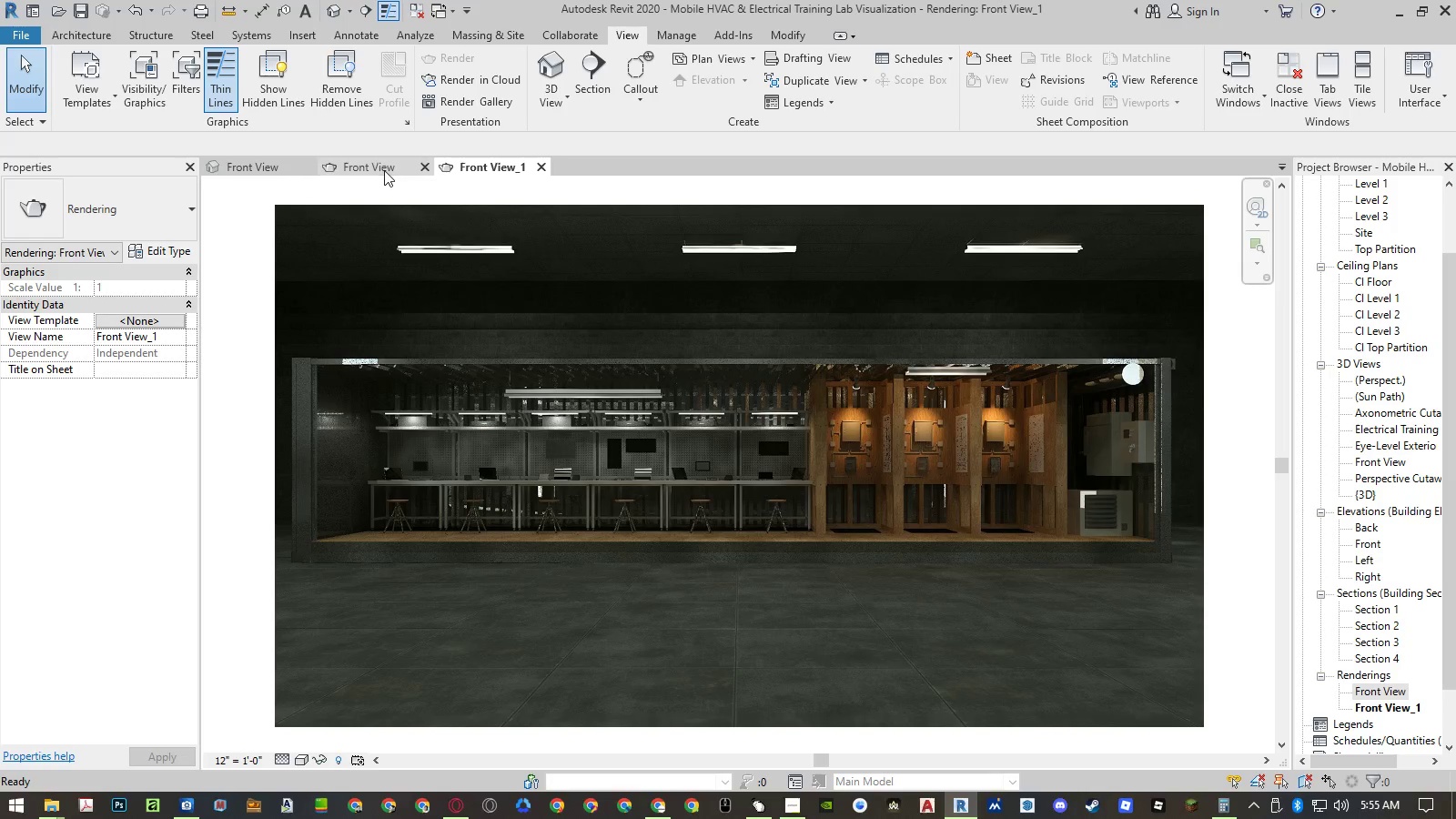 
left_click([384, 170])
 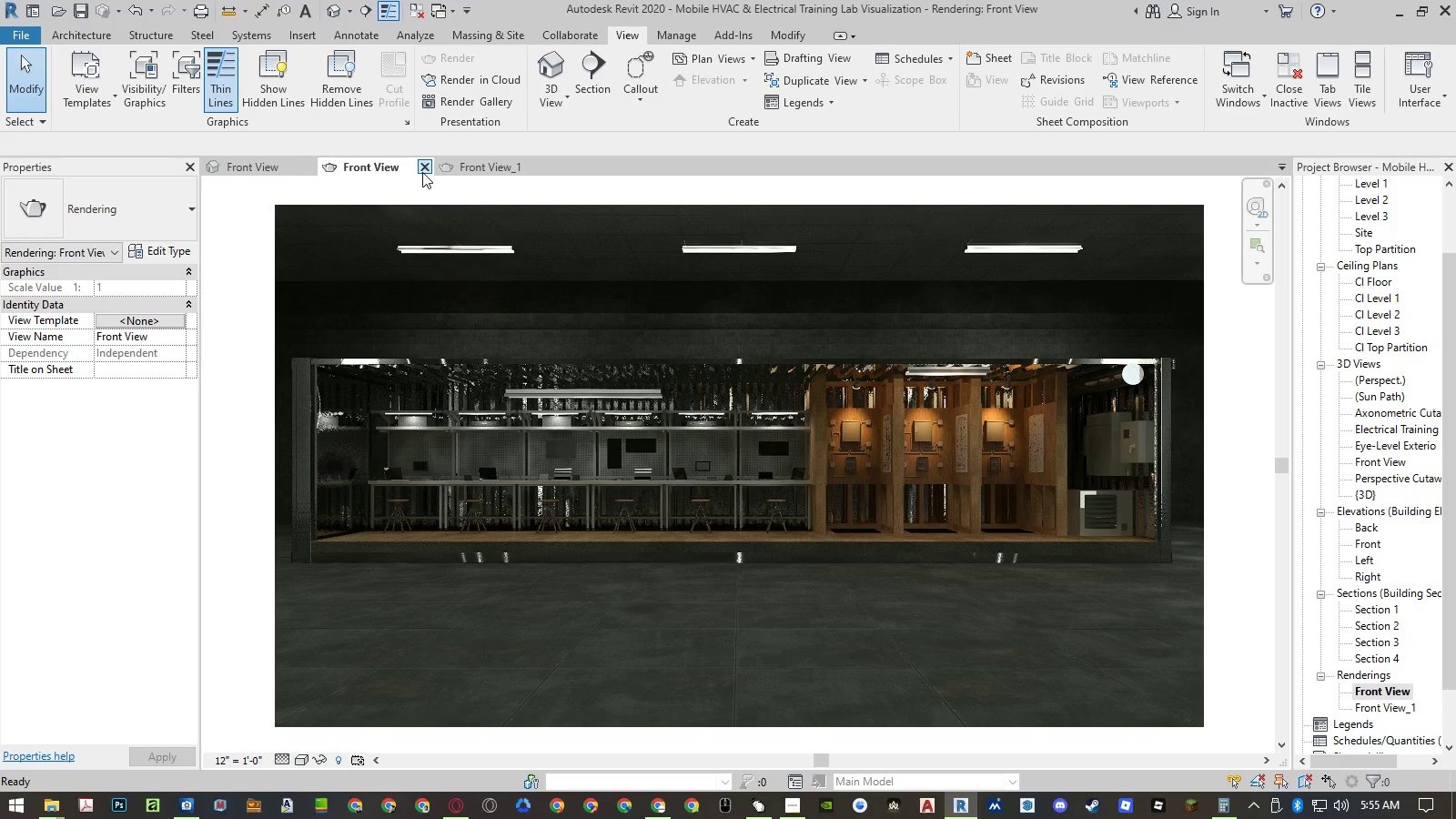 
left_click([422, 172])
 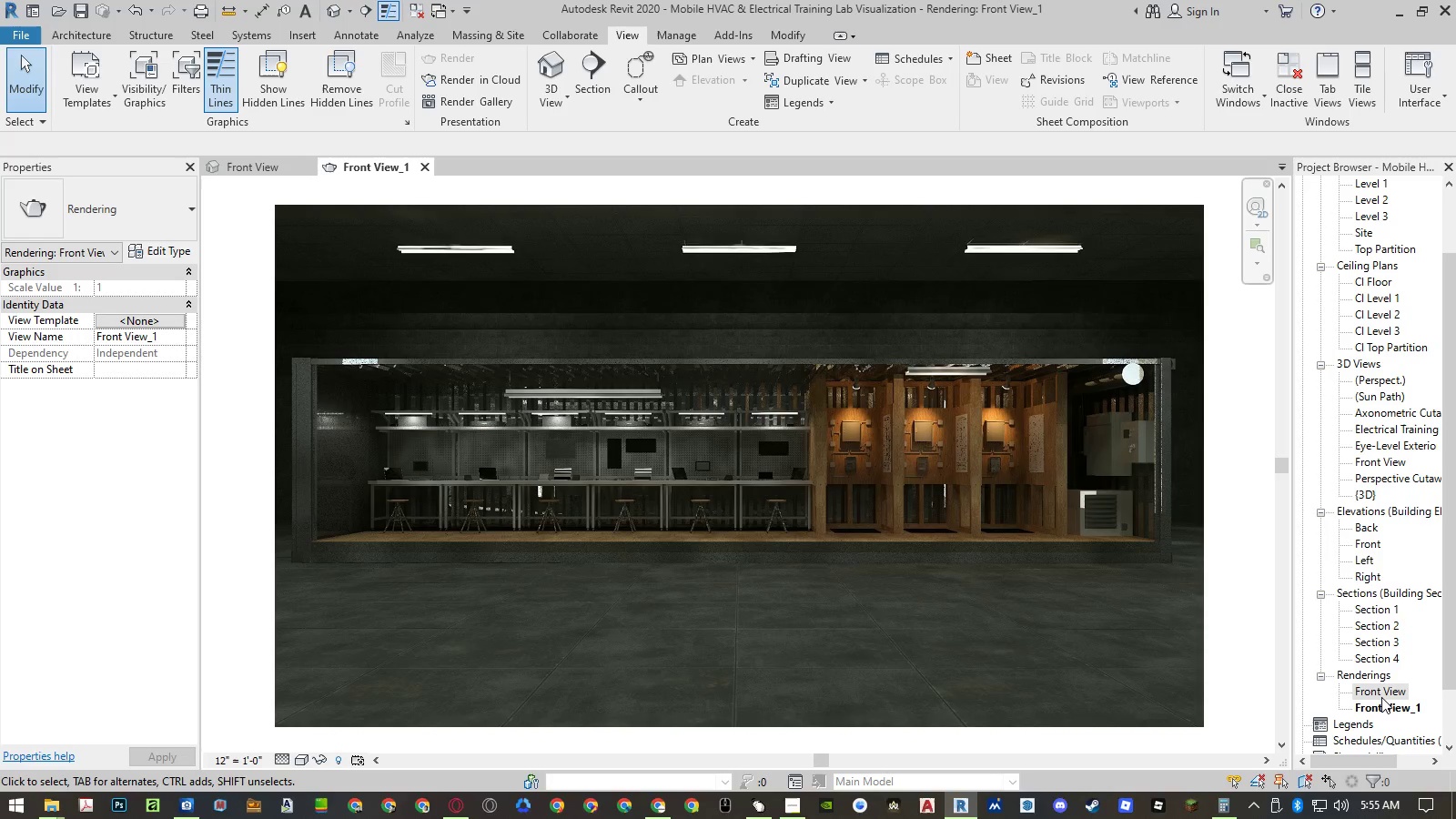 
right_click([1381, 696])
 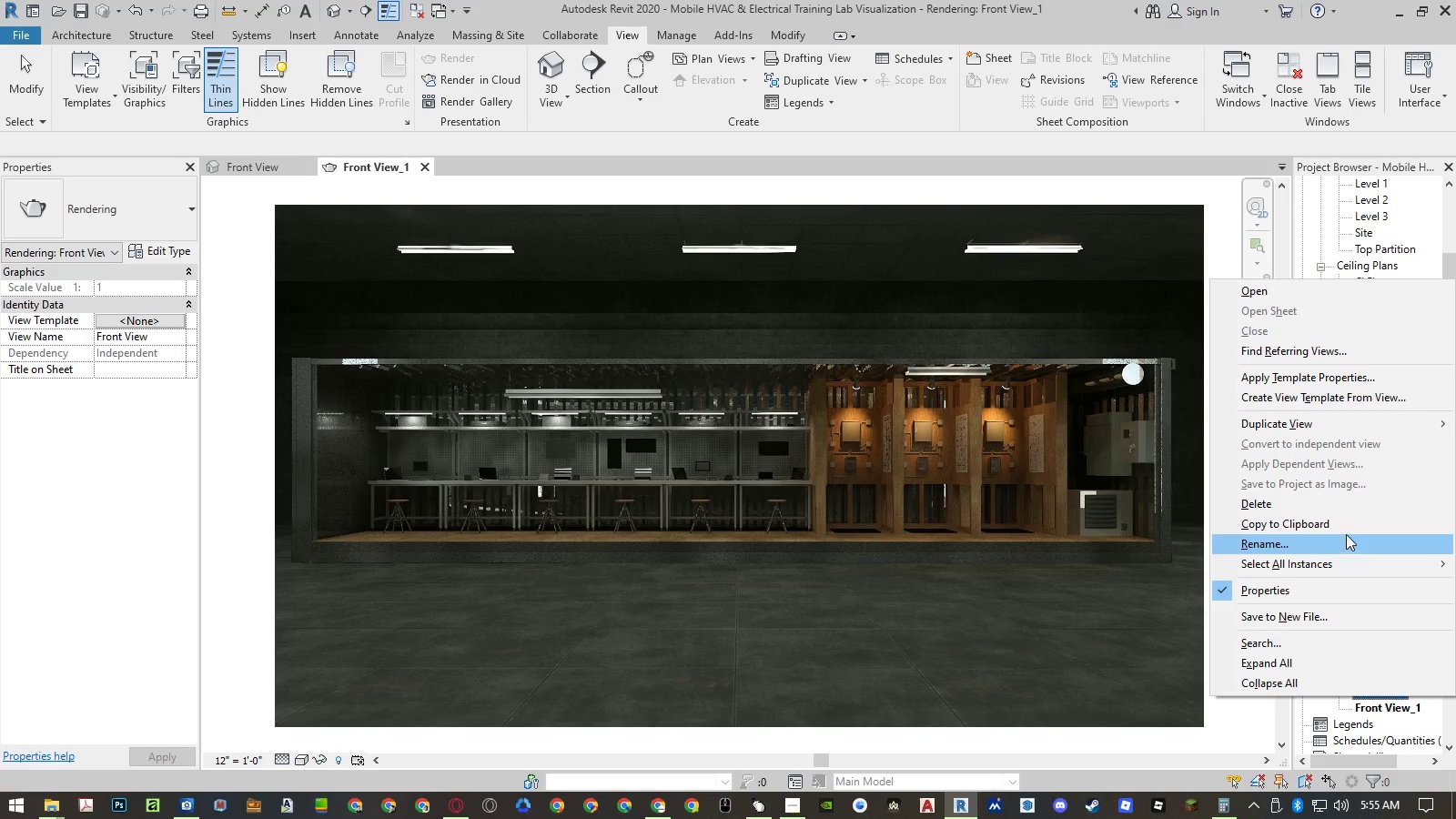 
left_click([1340, 511])
 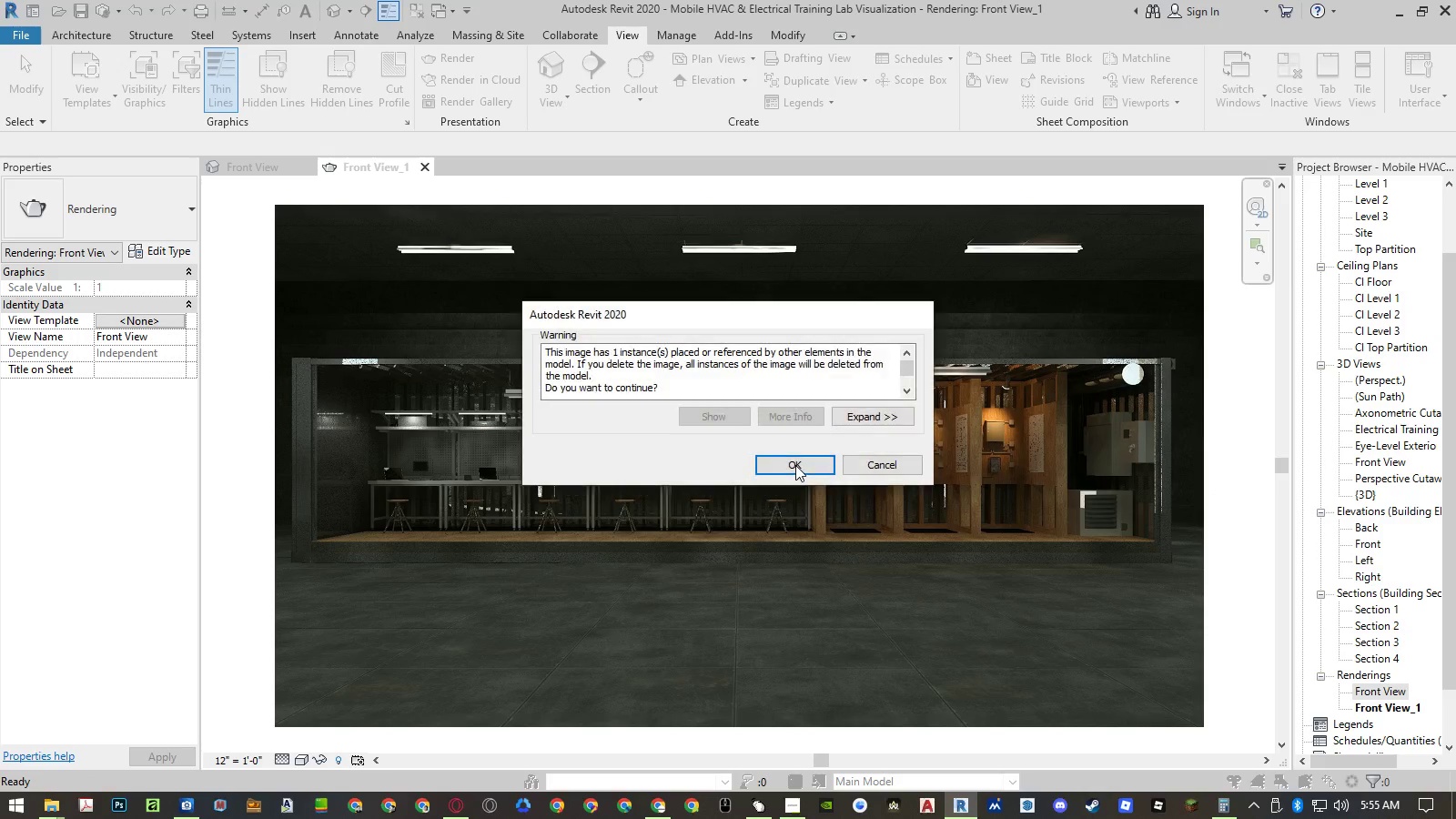 
left_click([795, 465])
 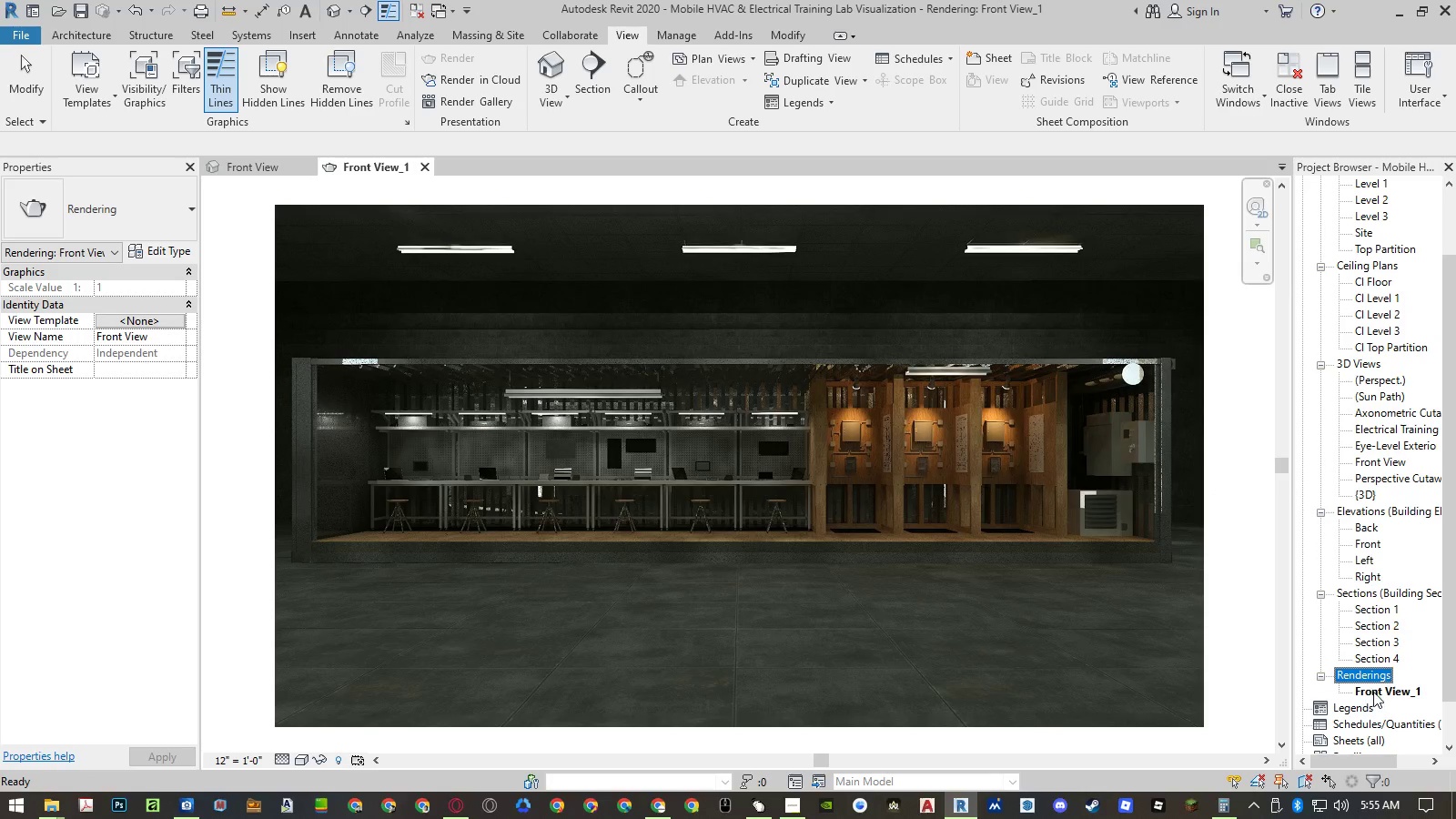 
right_click([1377, 687])
 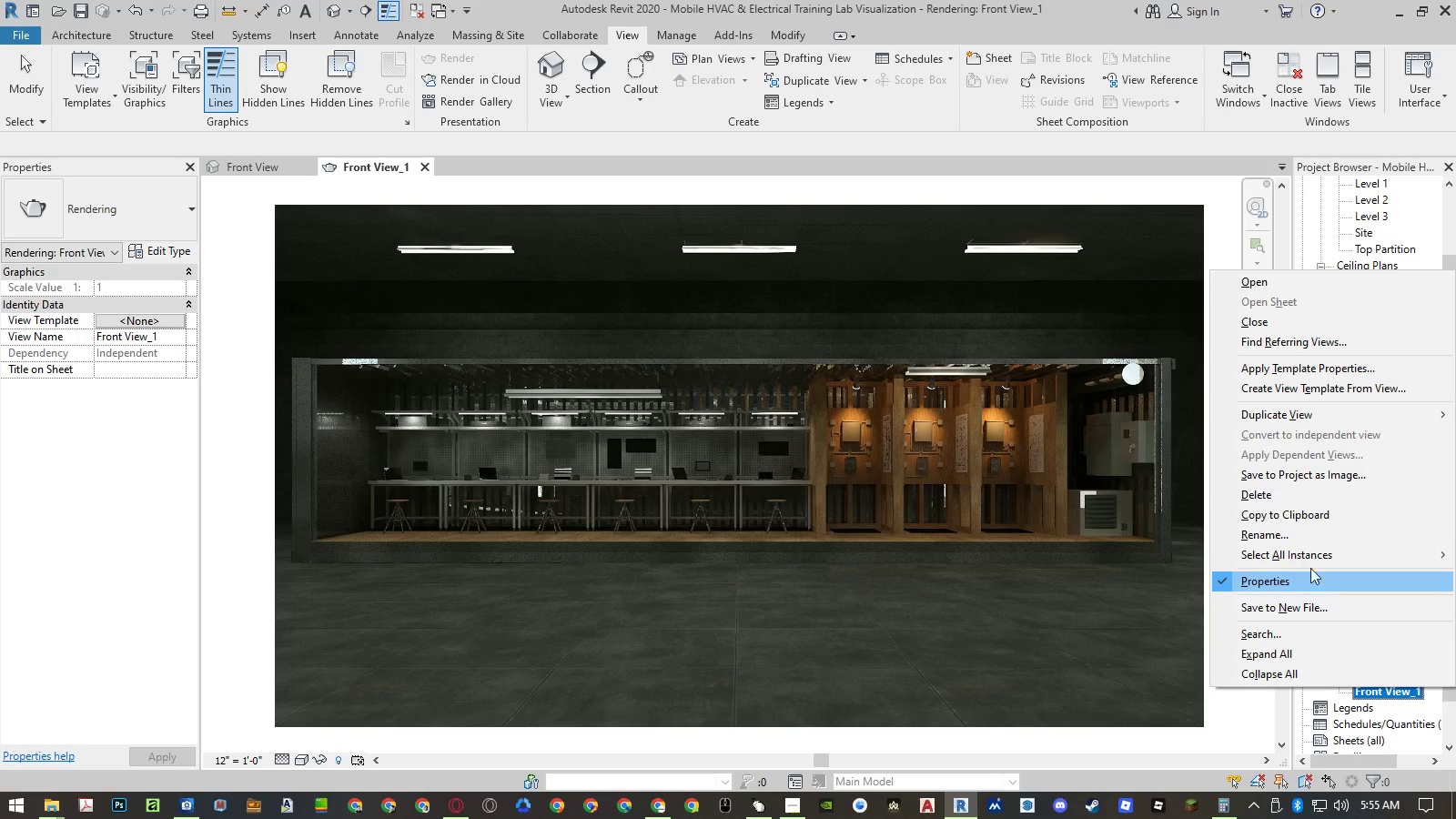 
left_click([1299, 539])
 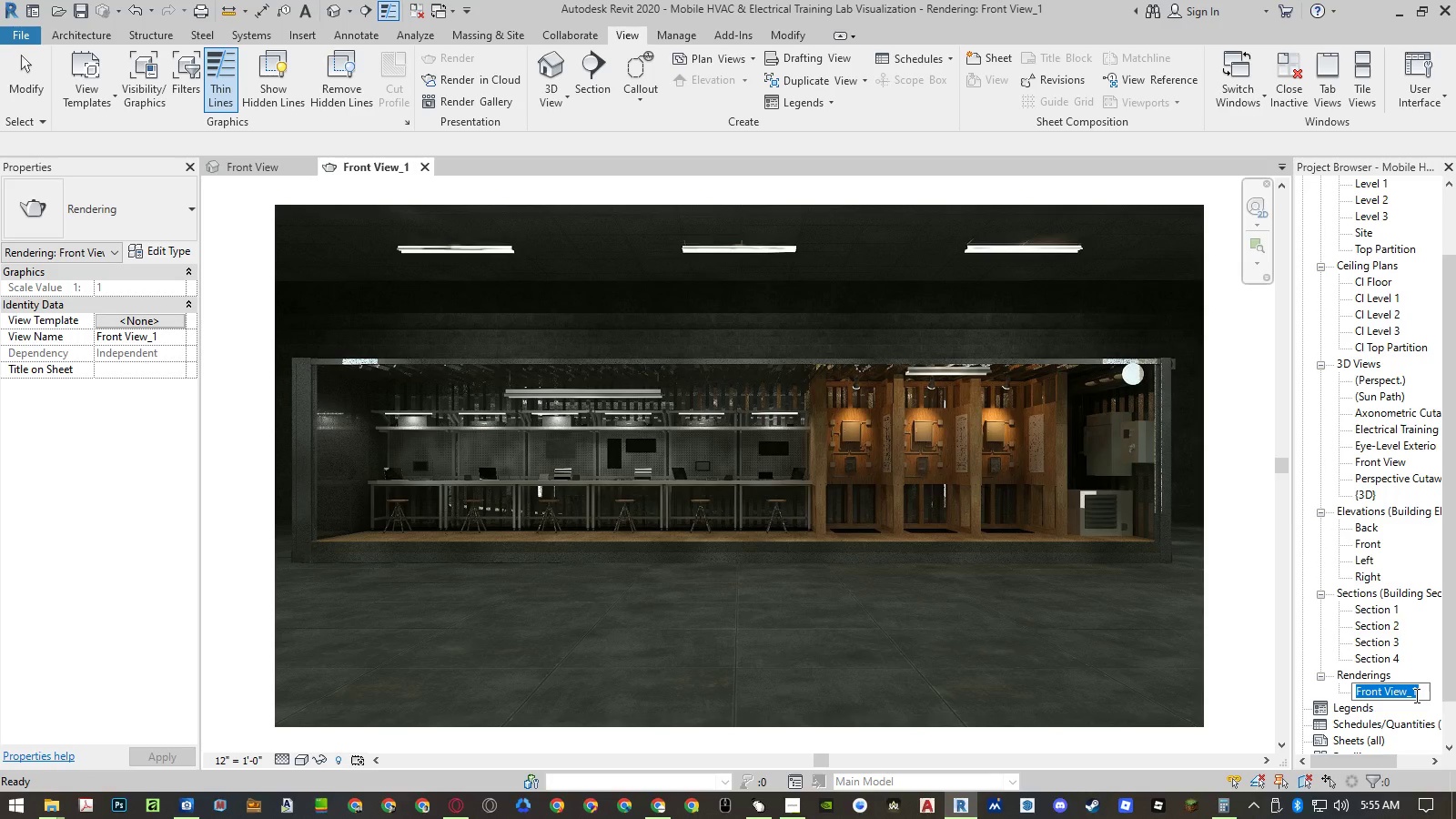 
left_click([1416, 694])
 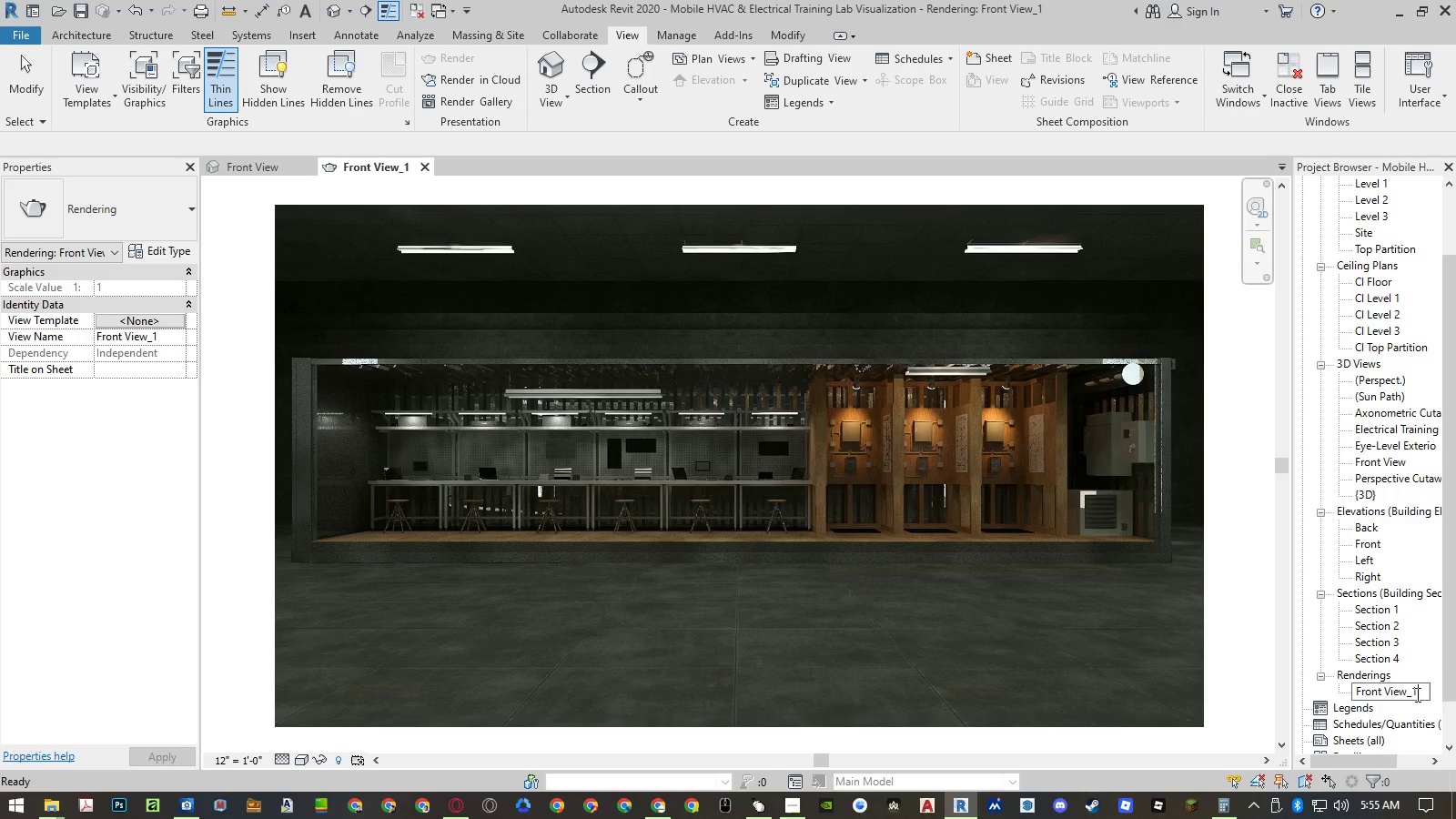 
key(Backspace)
 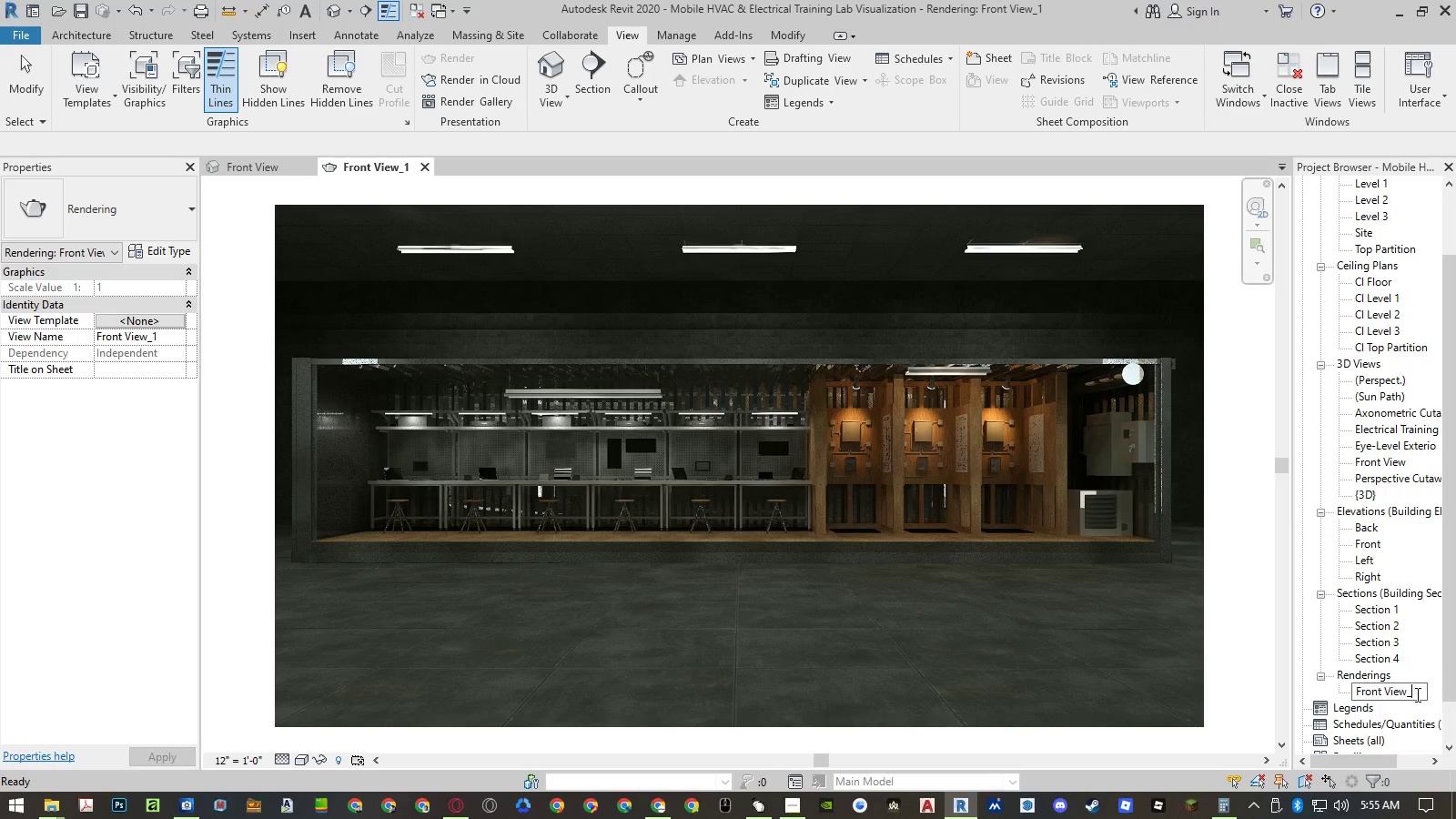 
key(Backspace)
 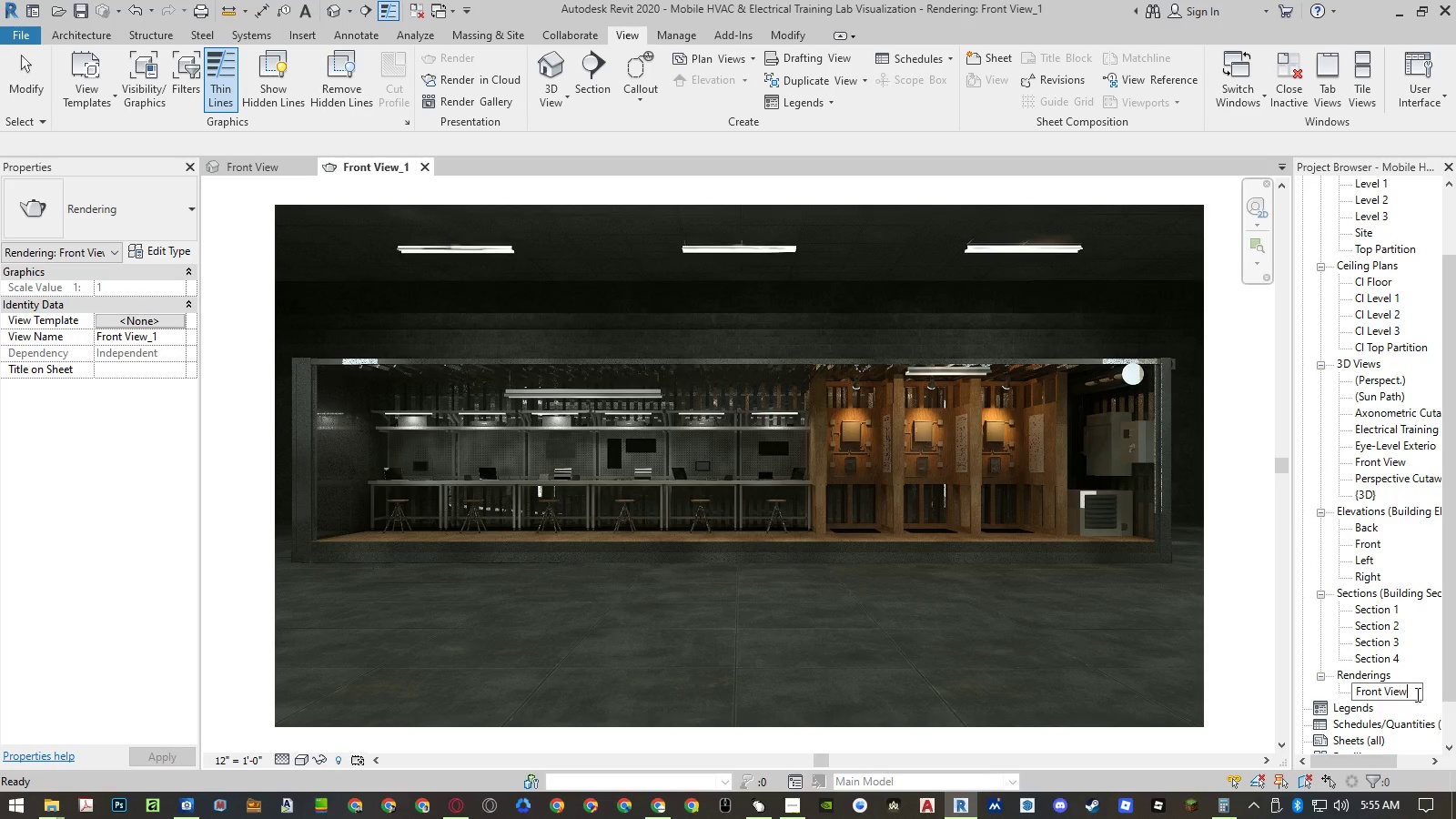 
key(Enter)
 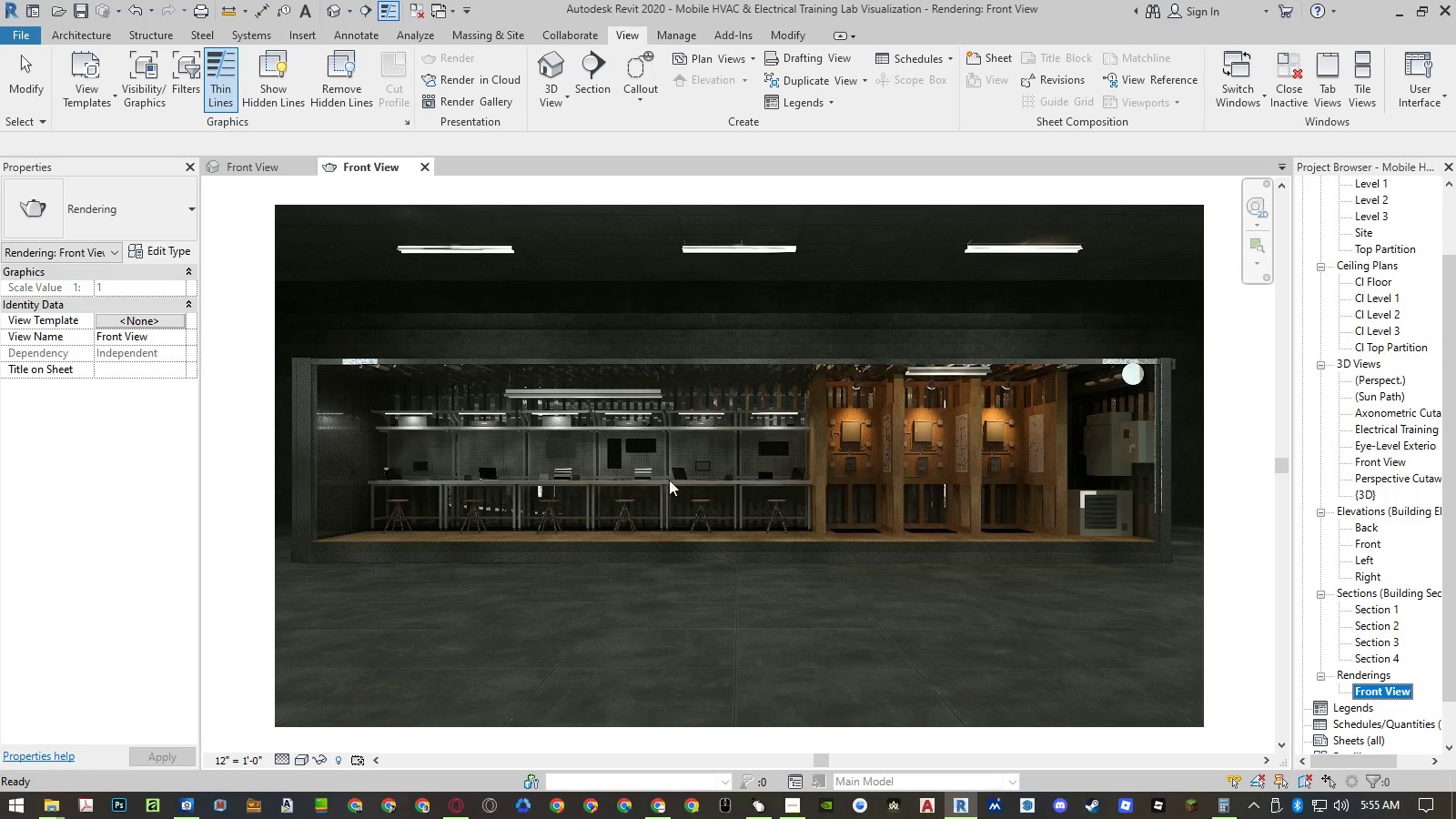 
mouse_move([193, 242])
 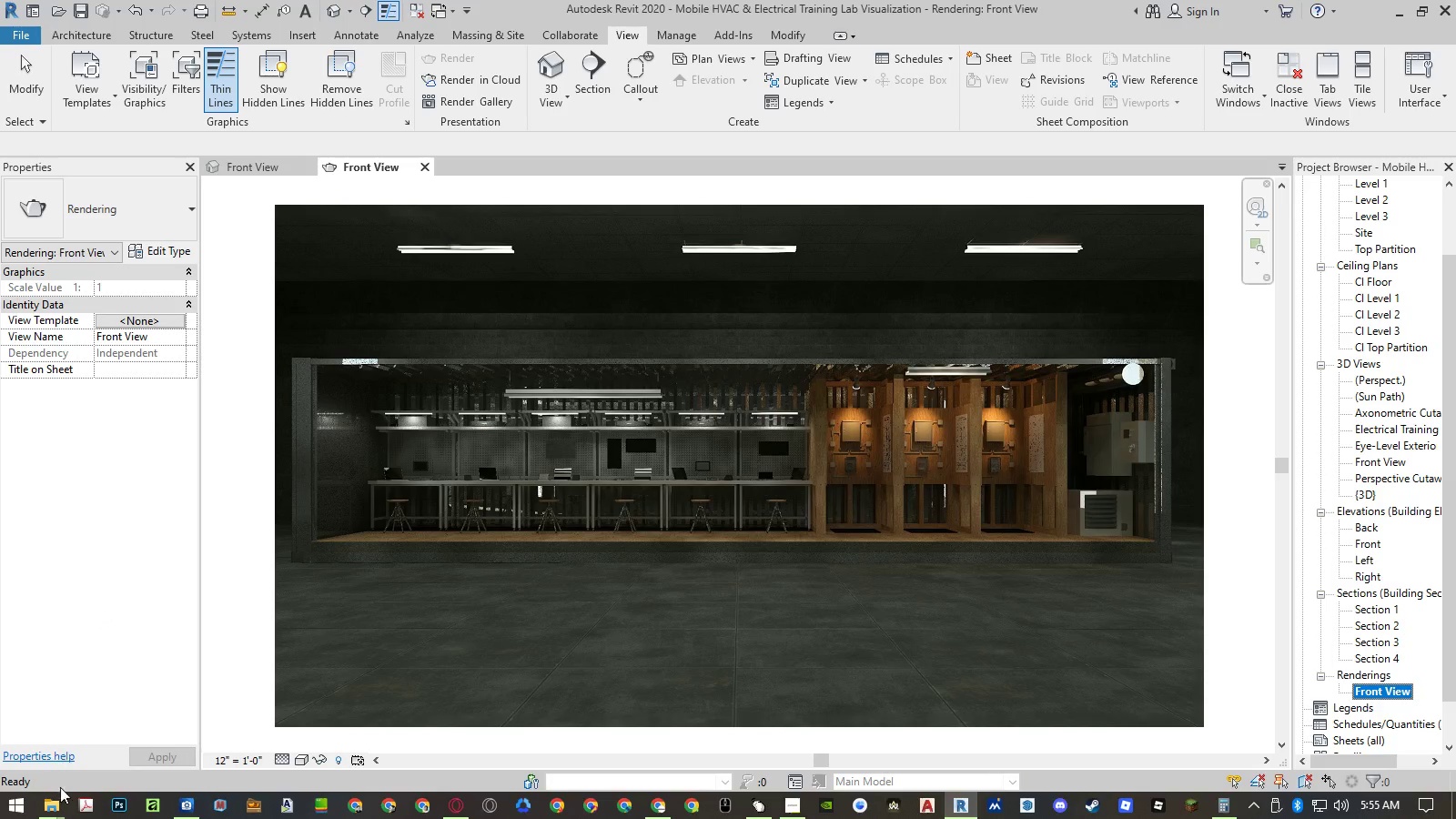 
left_click([56, 801])
 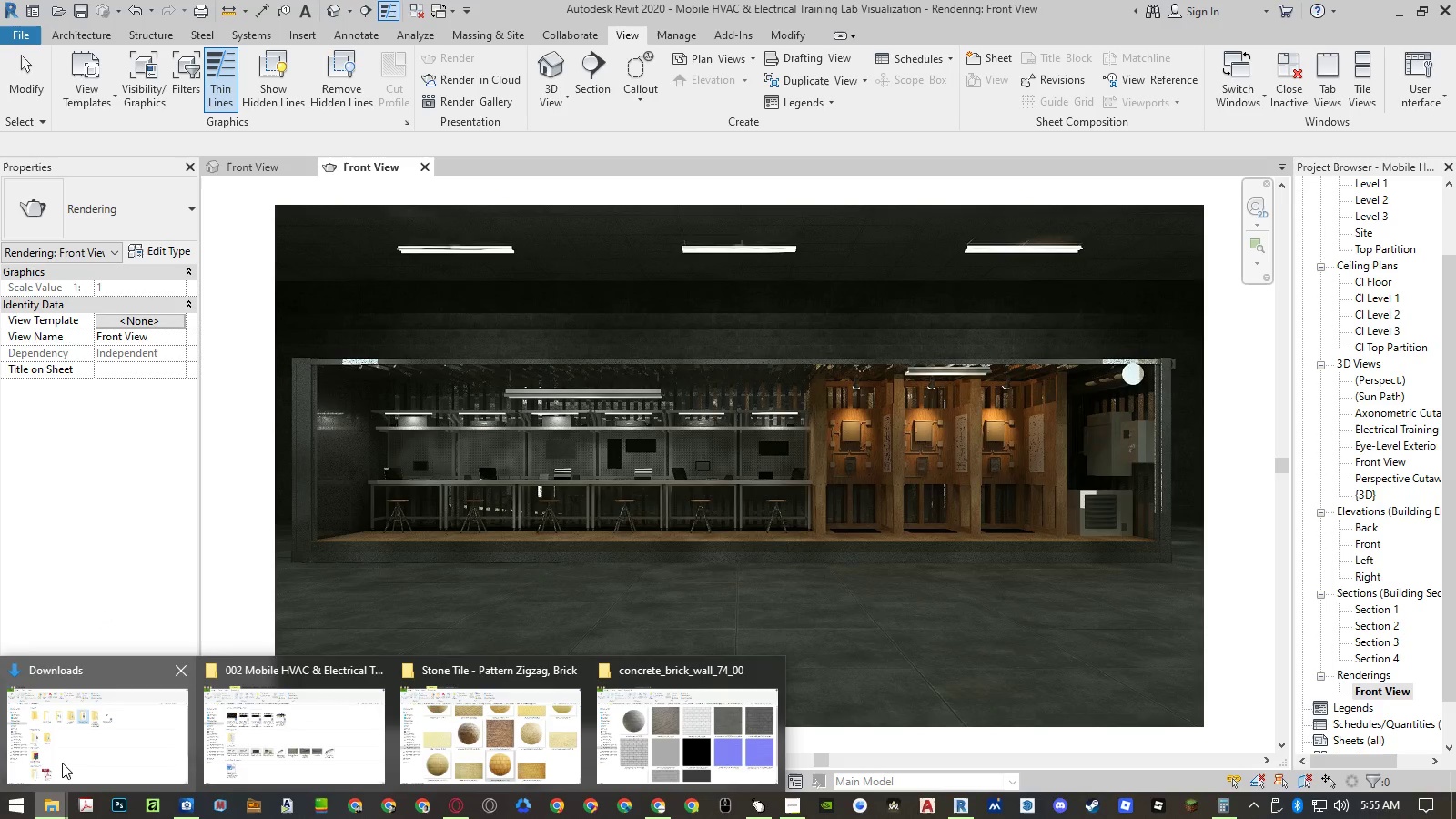 
double_click([63, 756])
 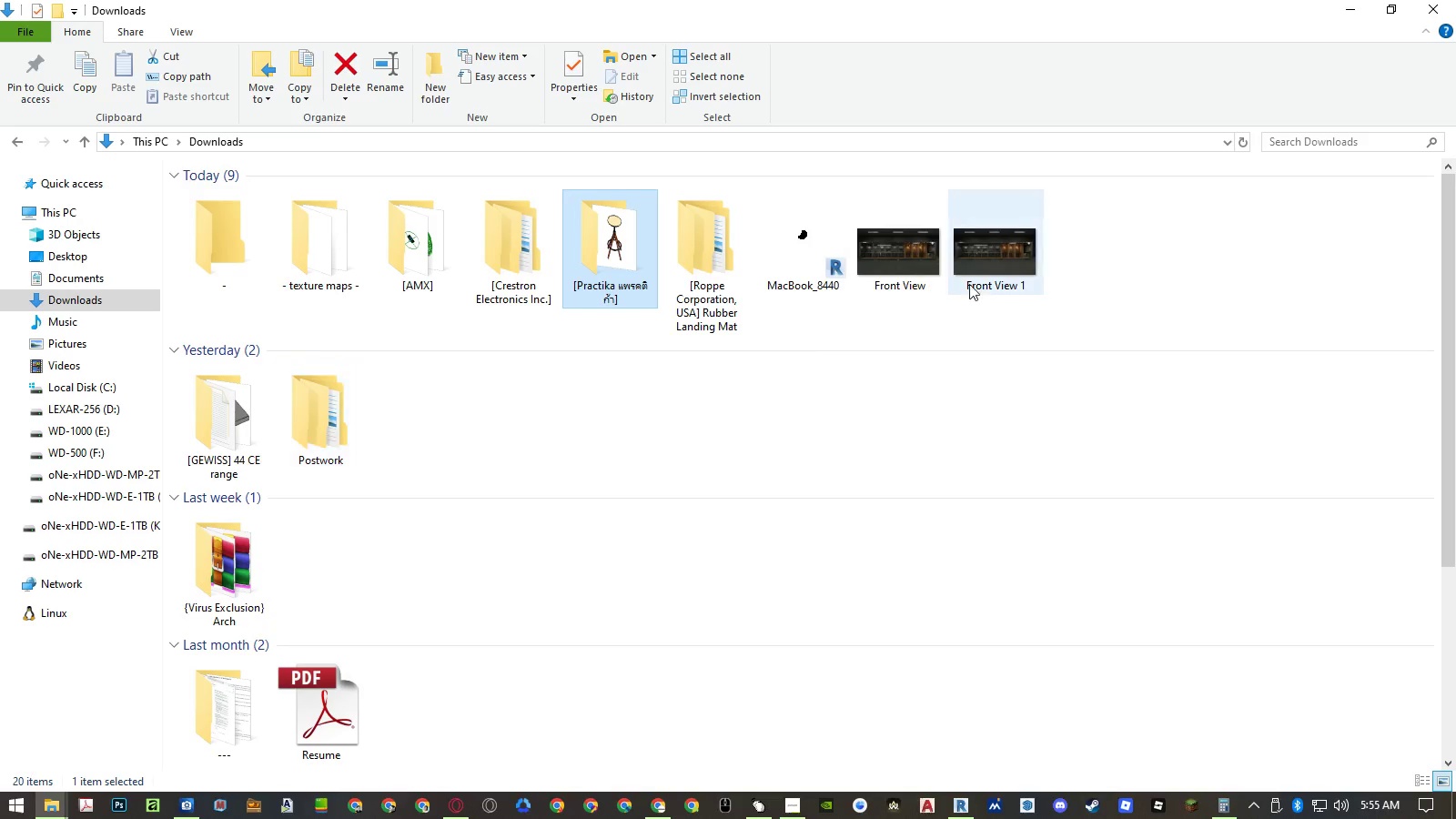 
double_click([901, 258])
 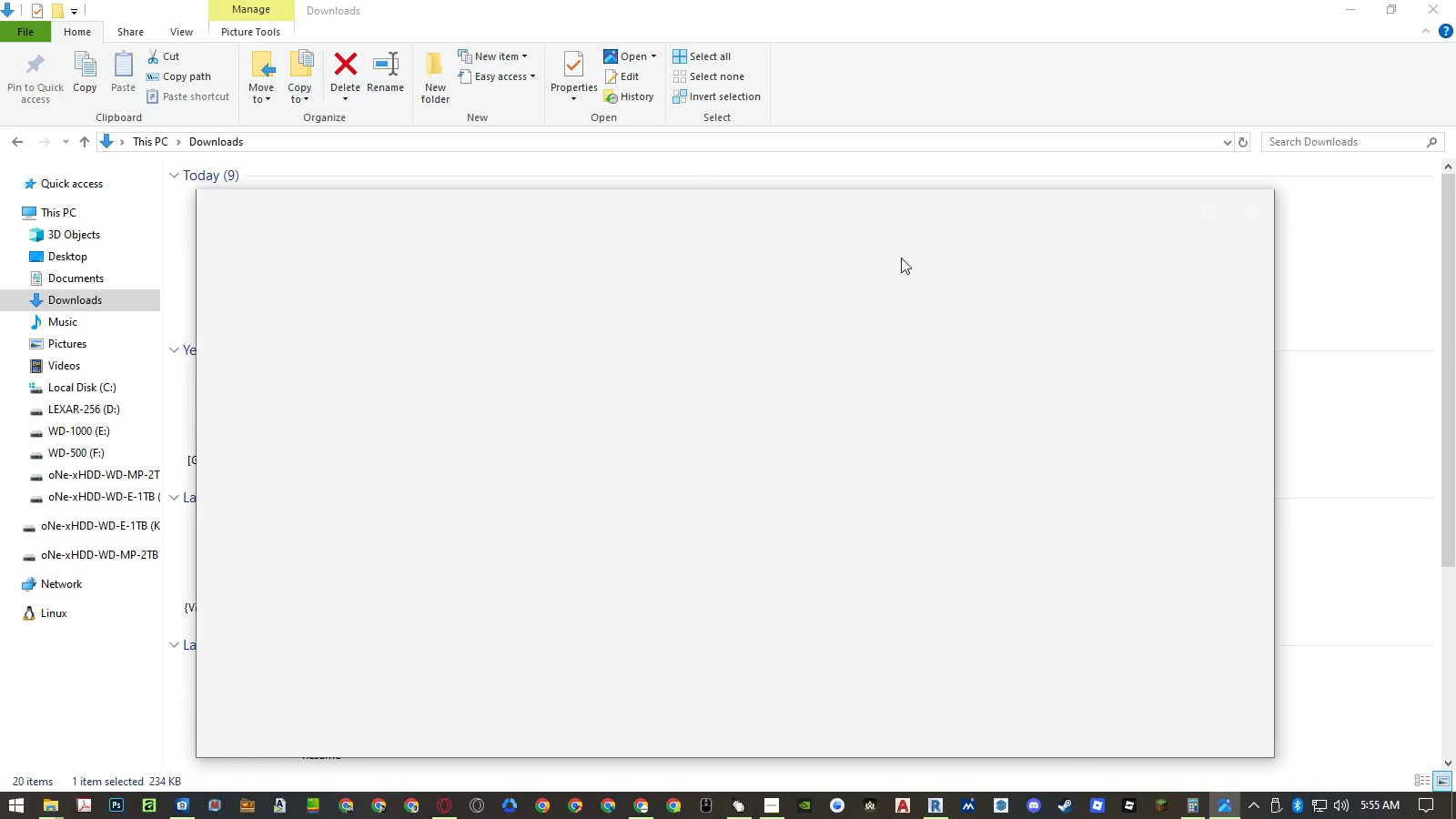 
left_click([1195, 216])
 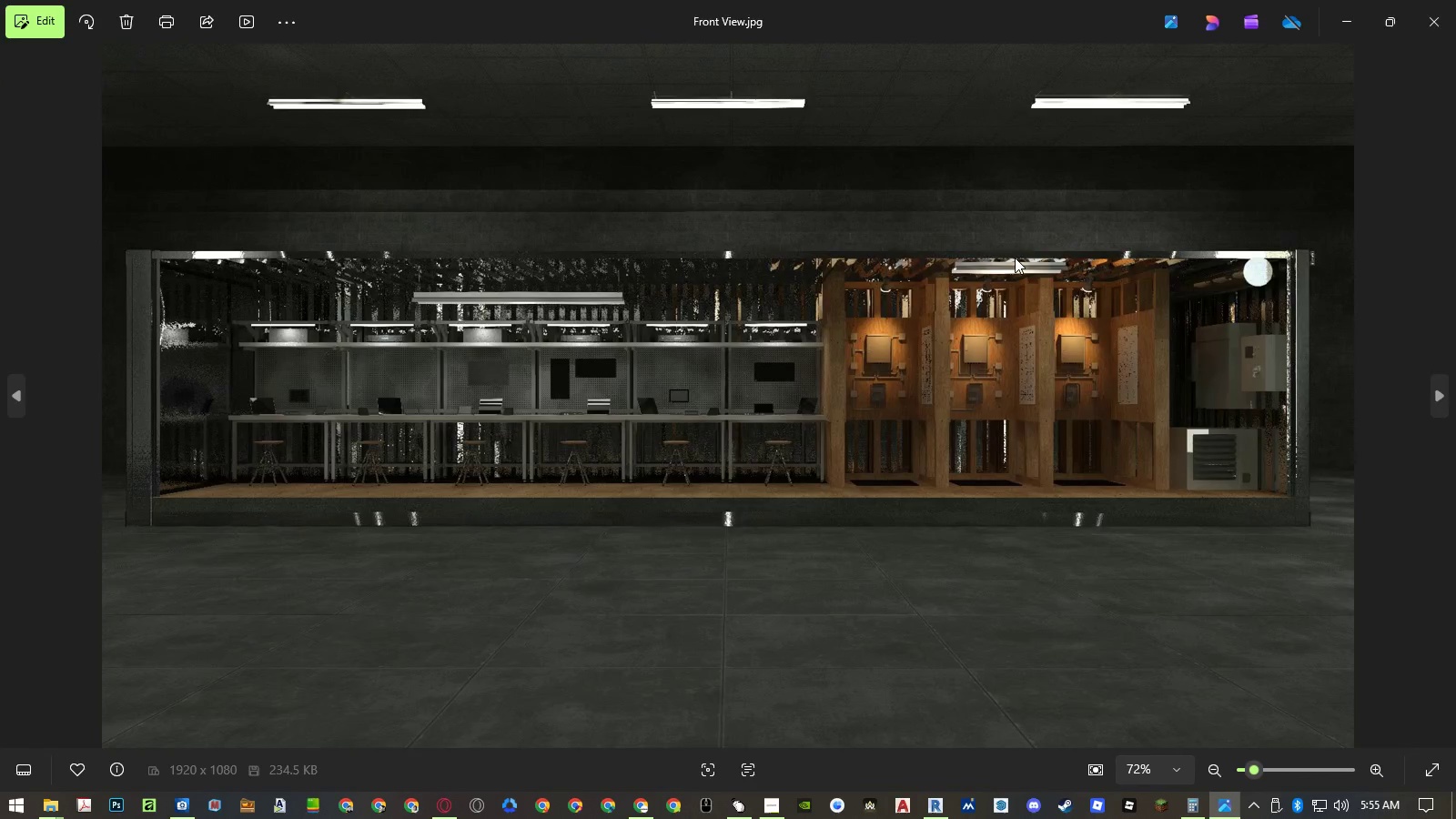 
key(ArrowRight)
 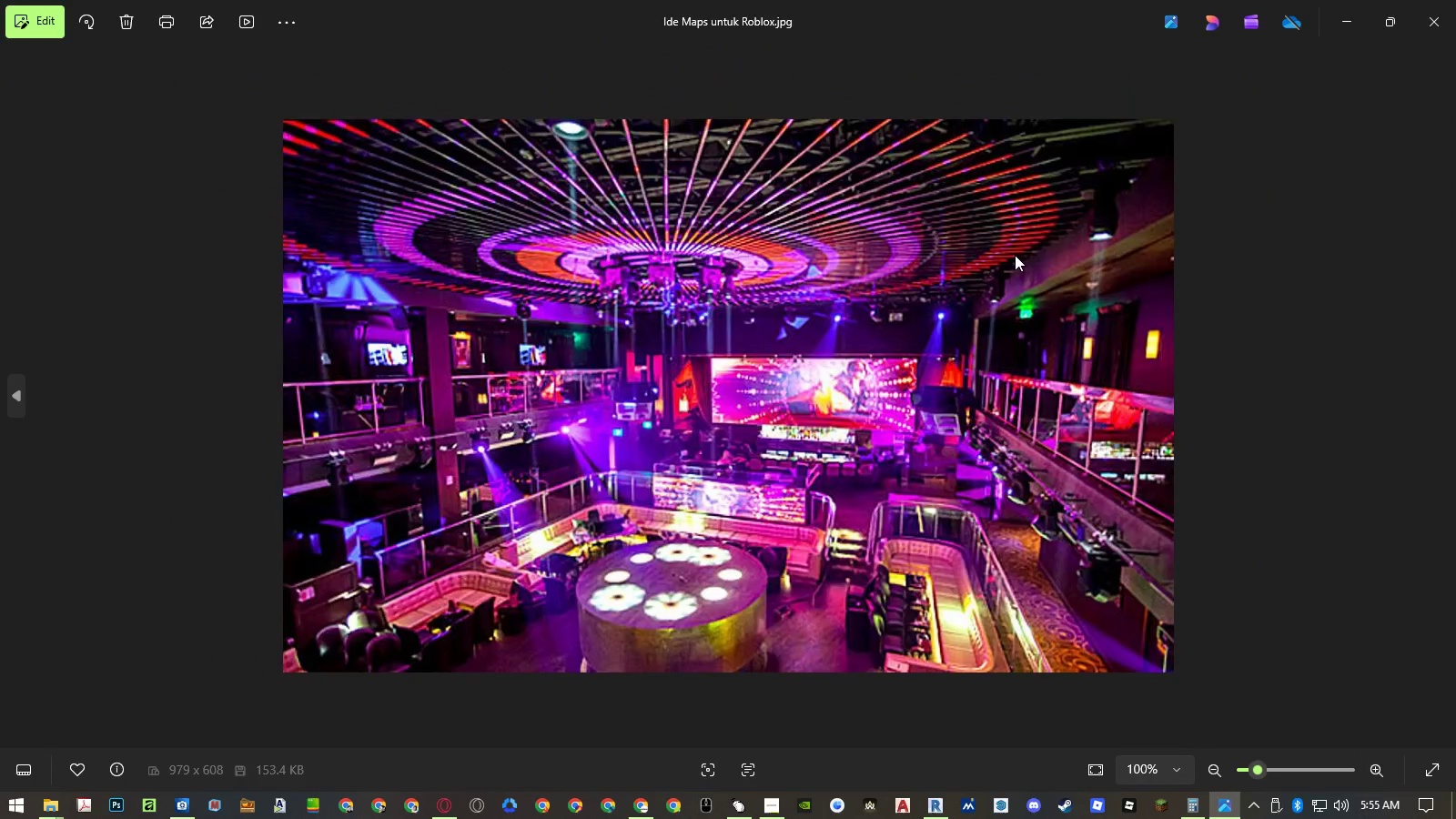 
key(ArrowLeft)
 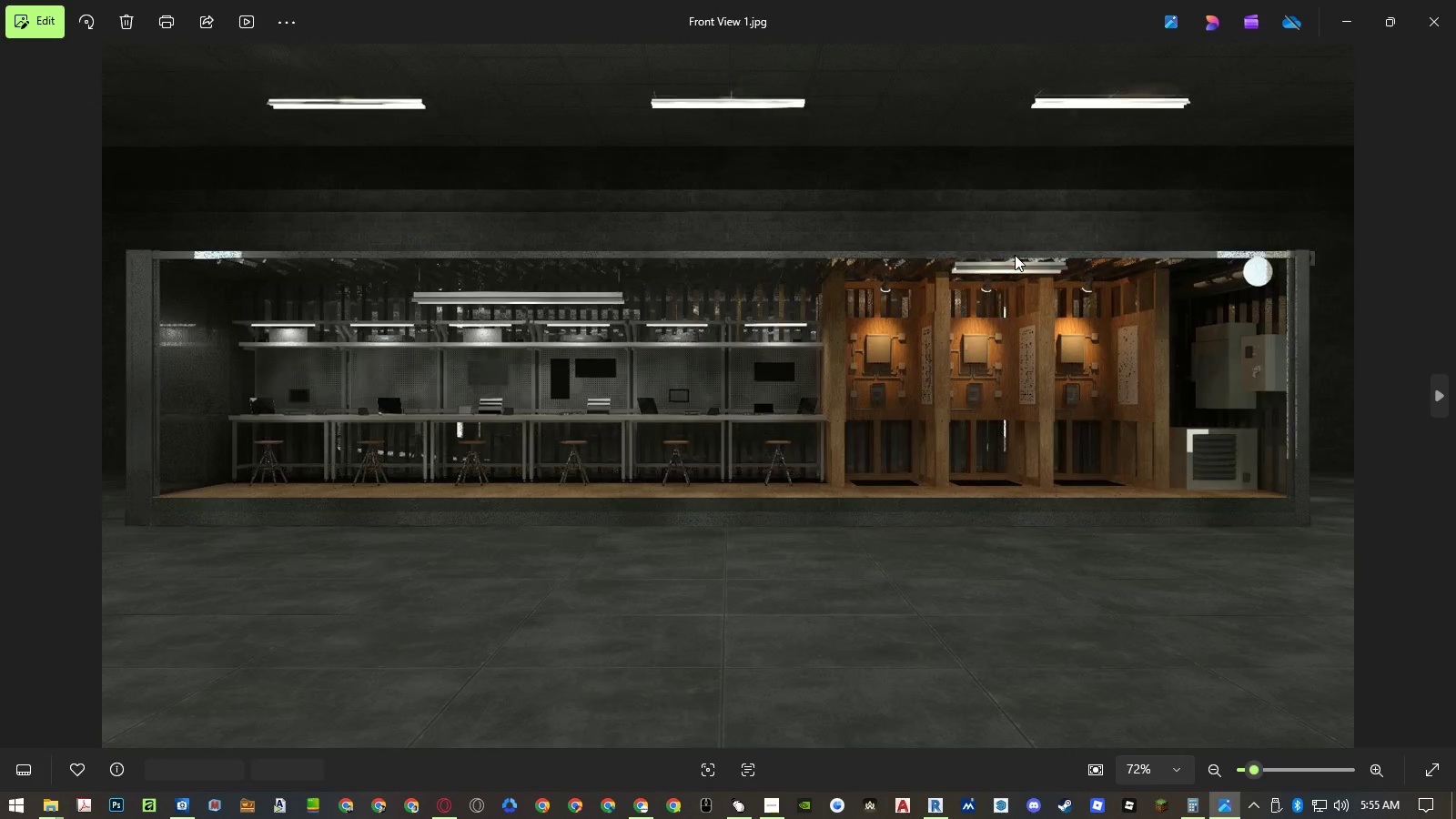 
key(ArrowLeft)
 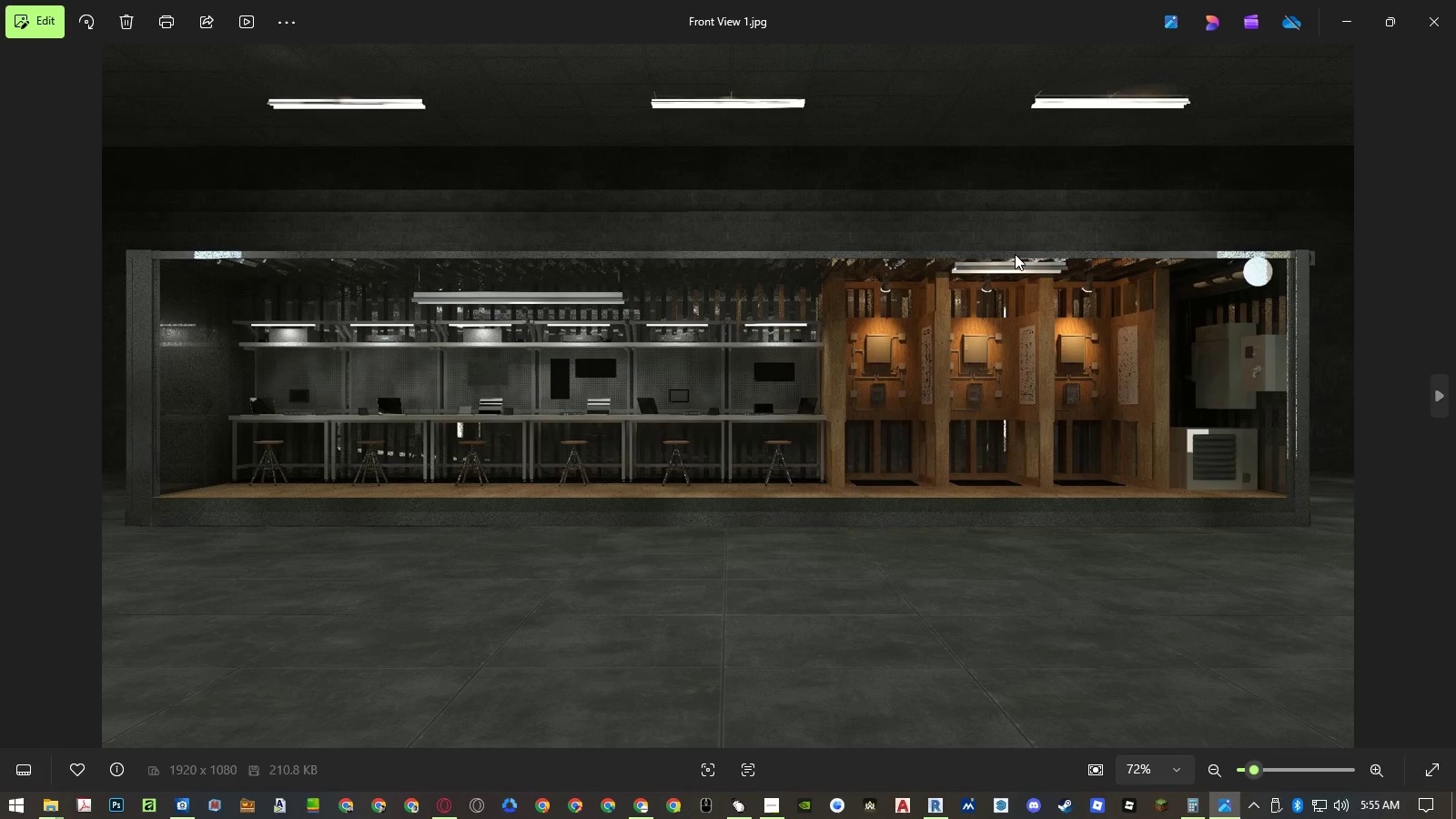 
key(ArrowRight)
 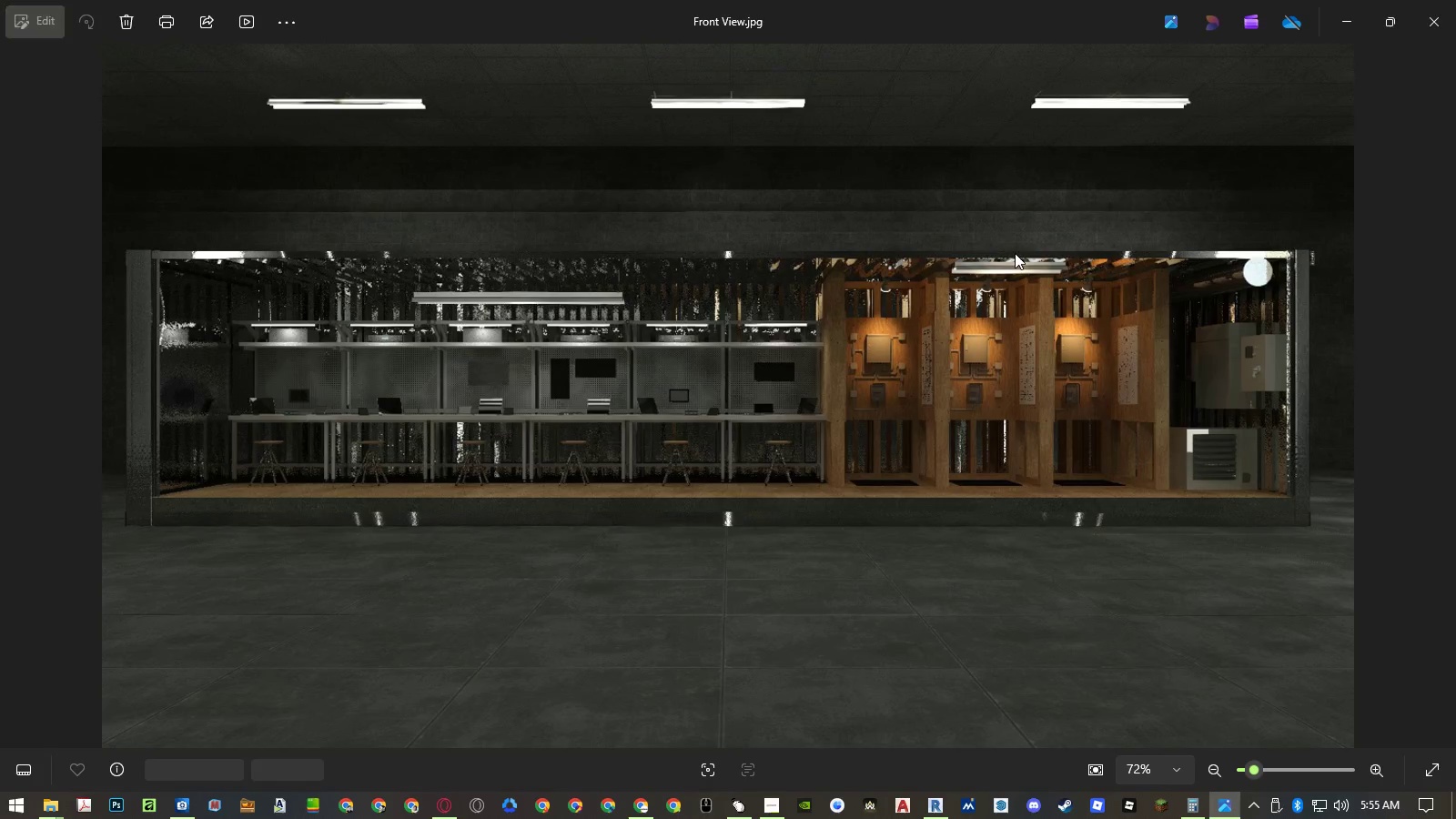 
key(ArrowLeft)
 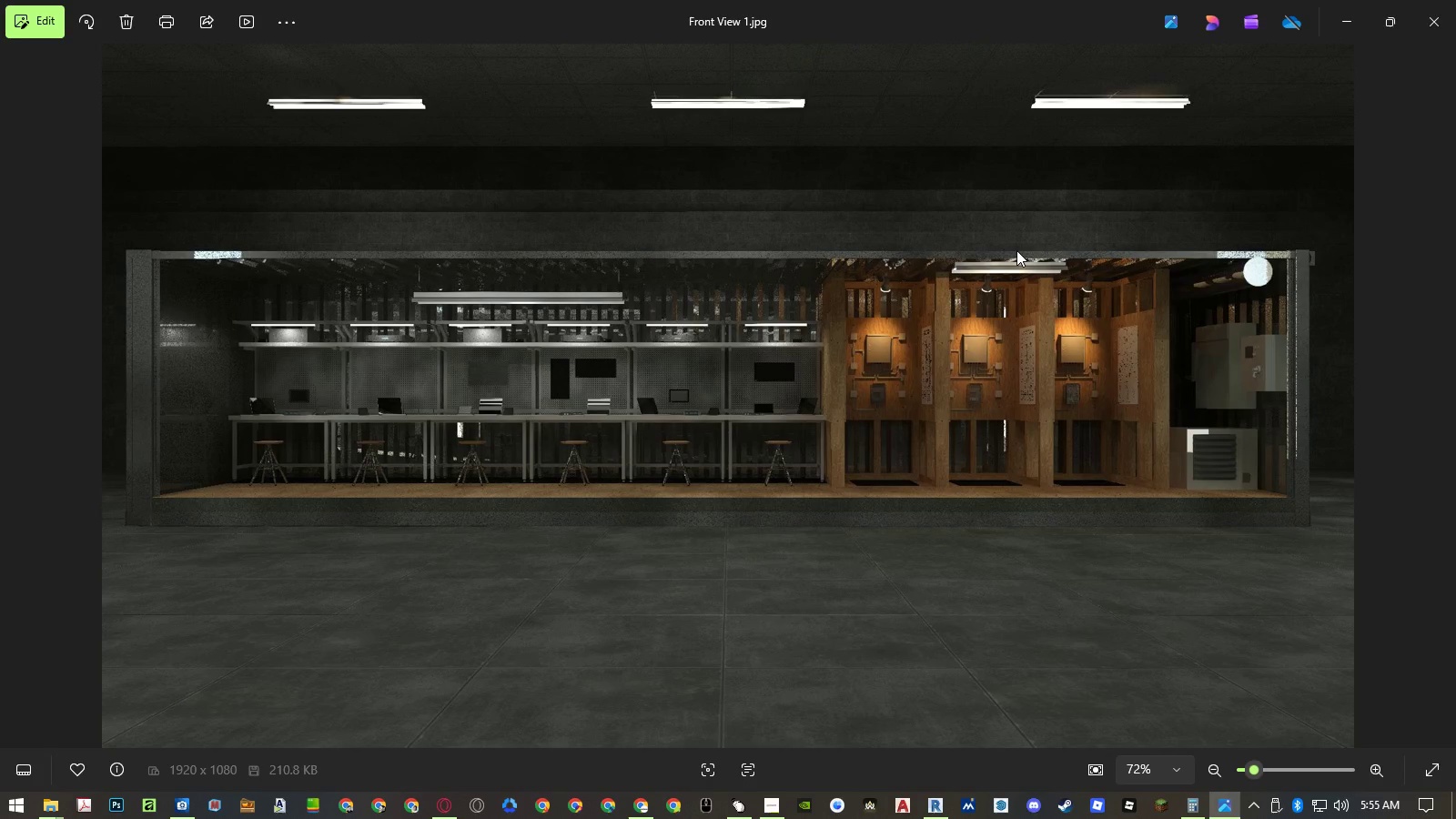 
key(ArrowRight)
 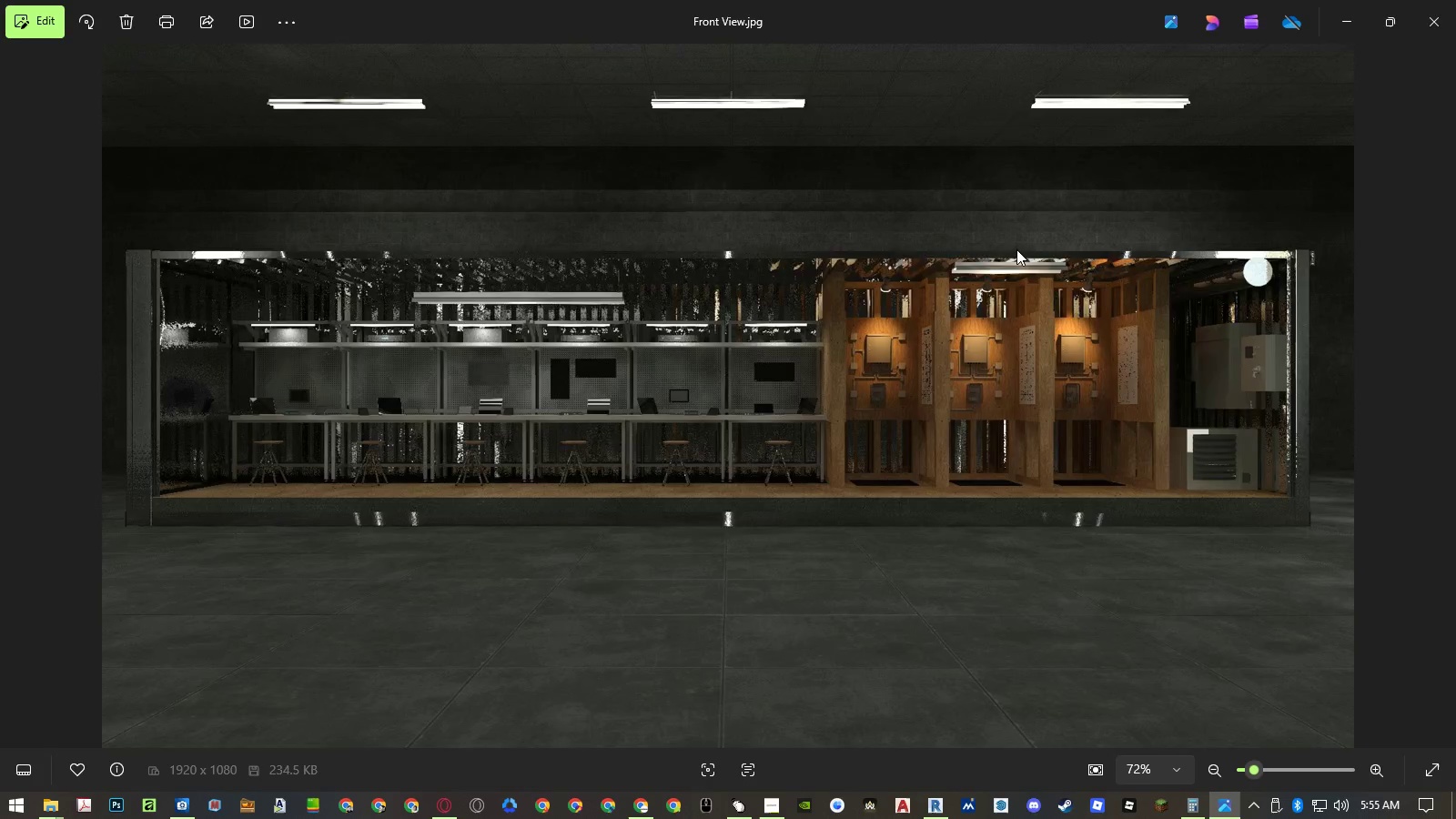 
key(ArrowLeft)
 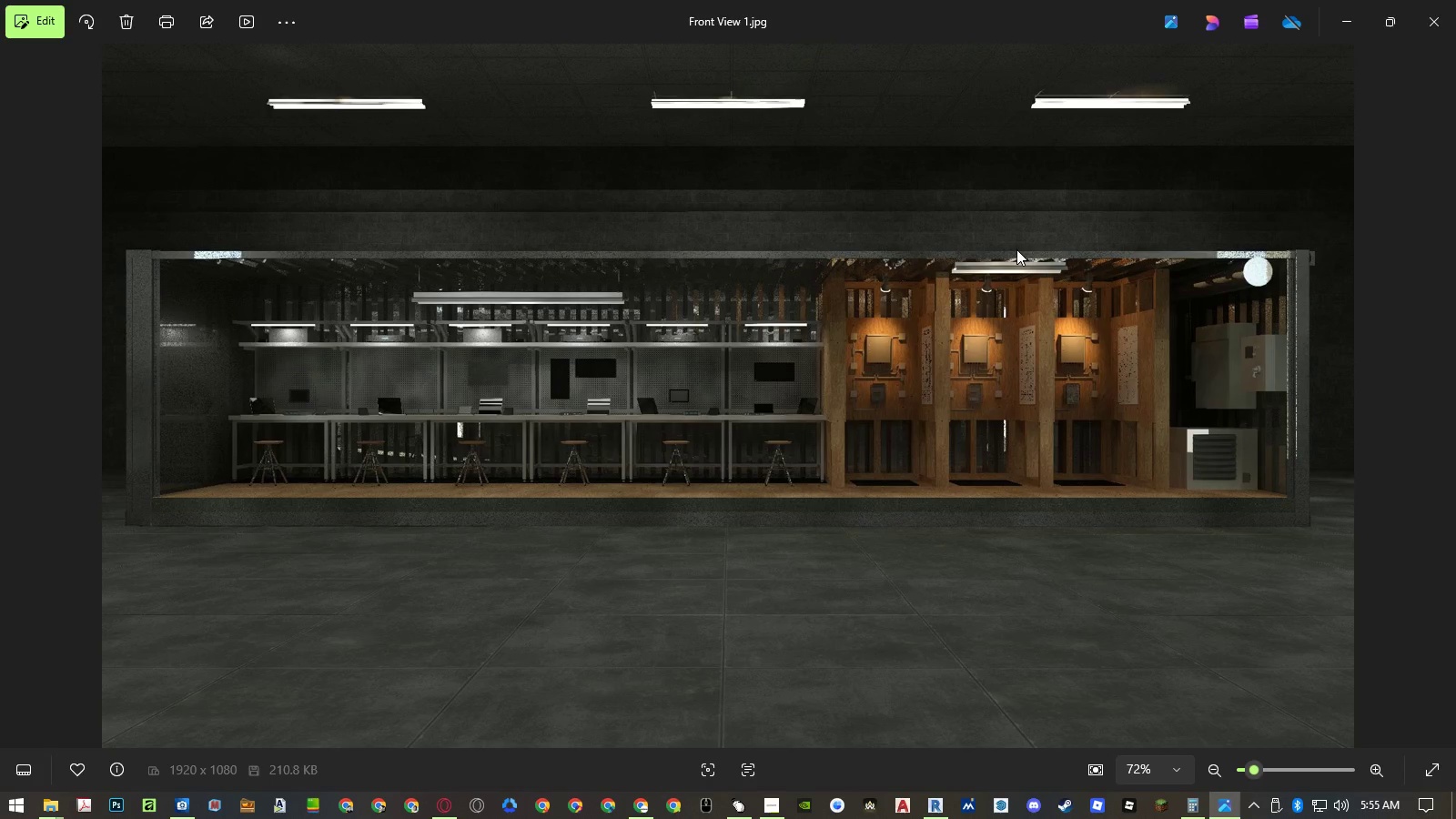 
key(ArrowRight)
 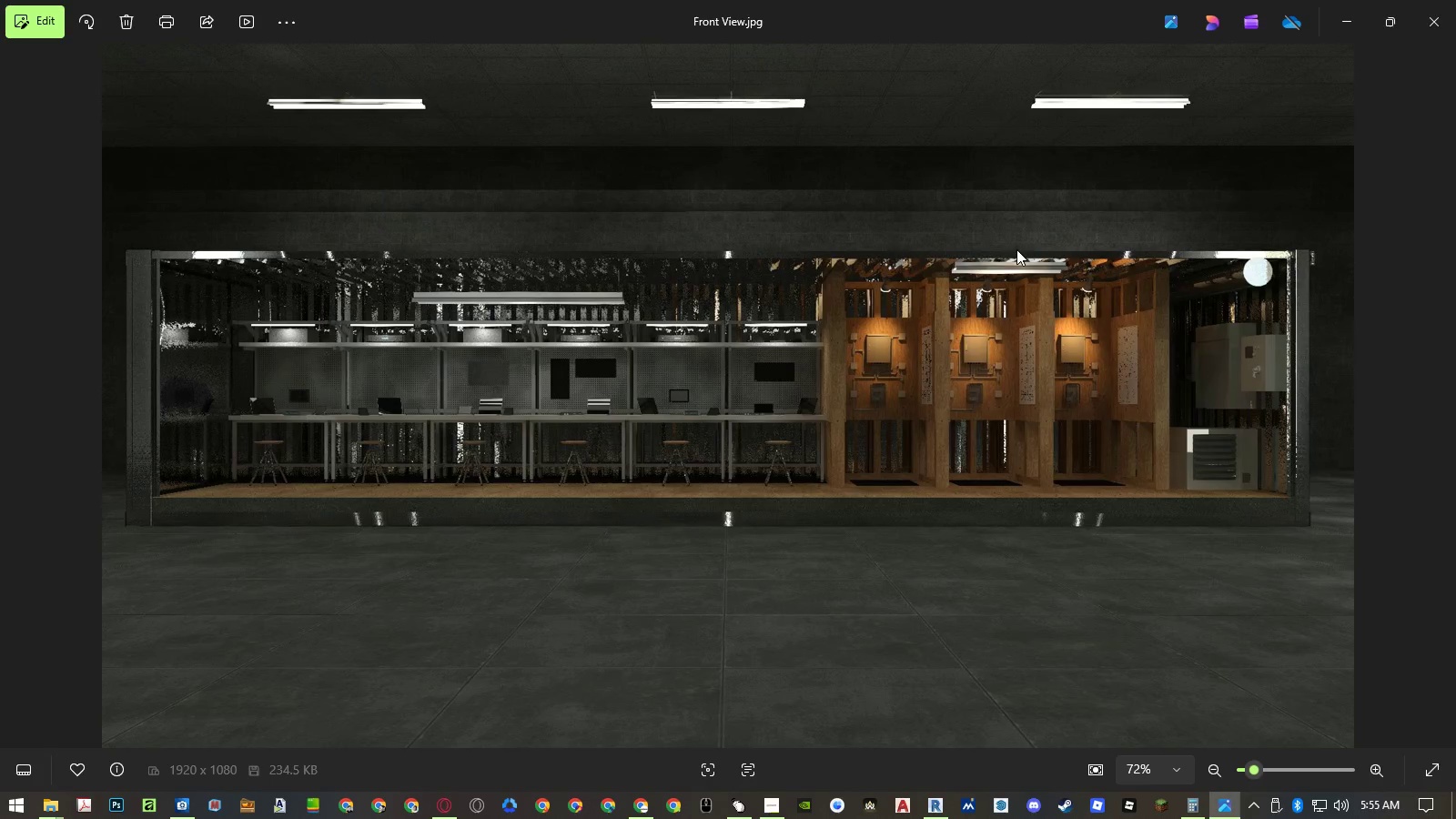 
key(ArrowLeft)
 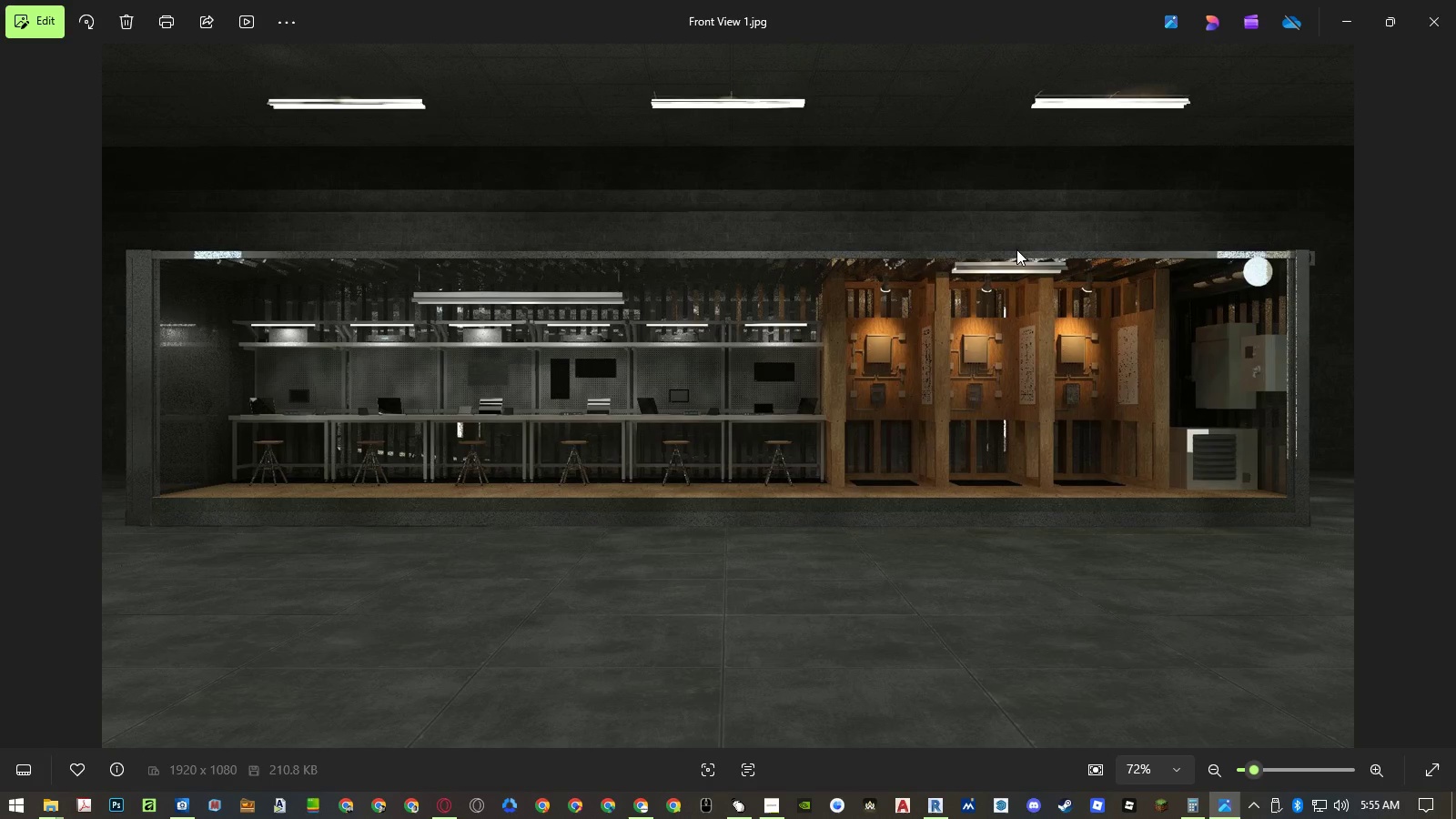 
key(ArrowRight)
 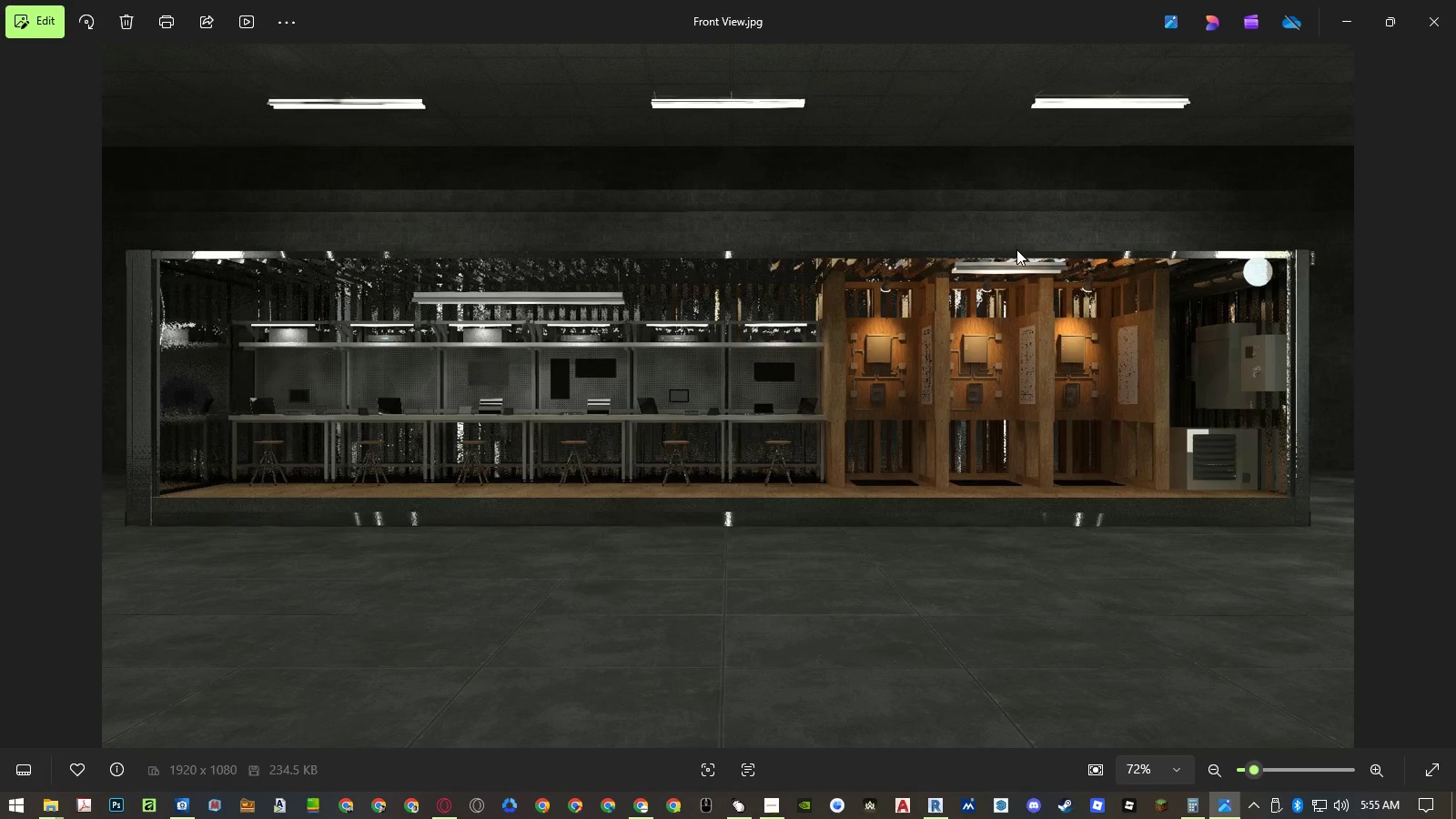 
key(ArrowLeft)
 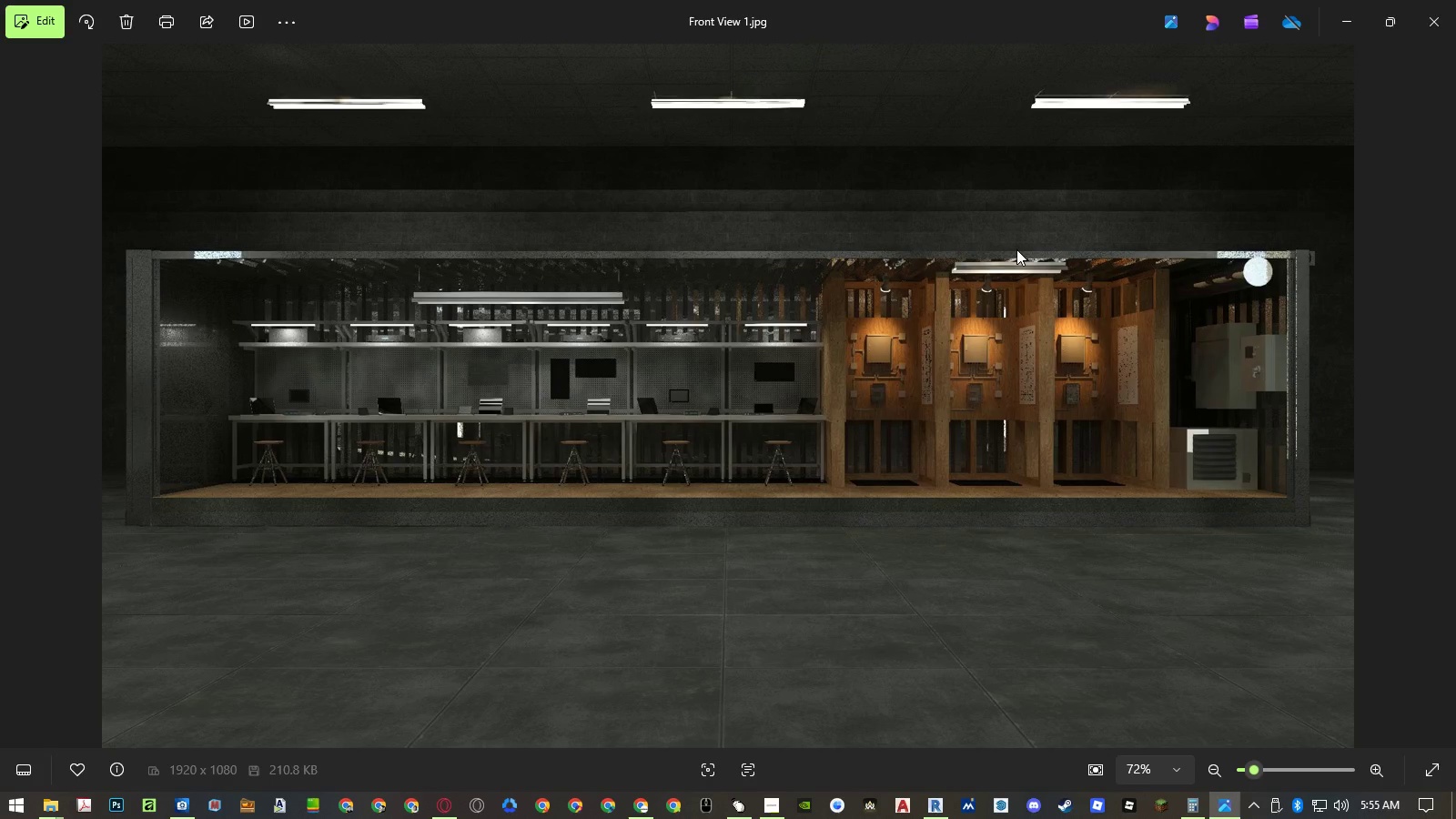 
key(ArrowRight)
 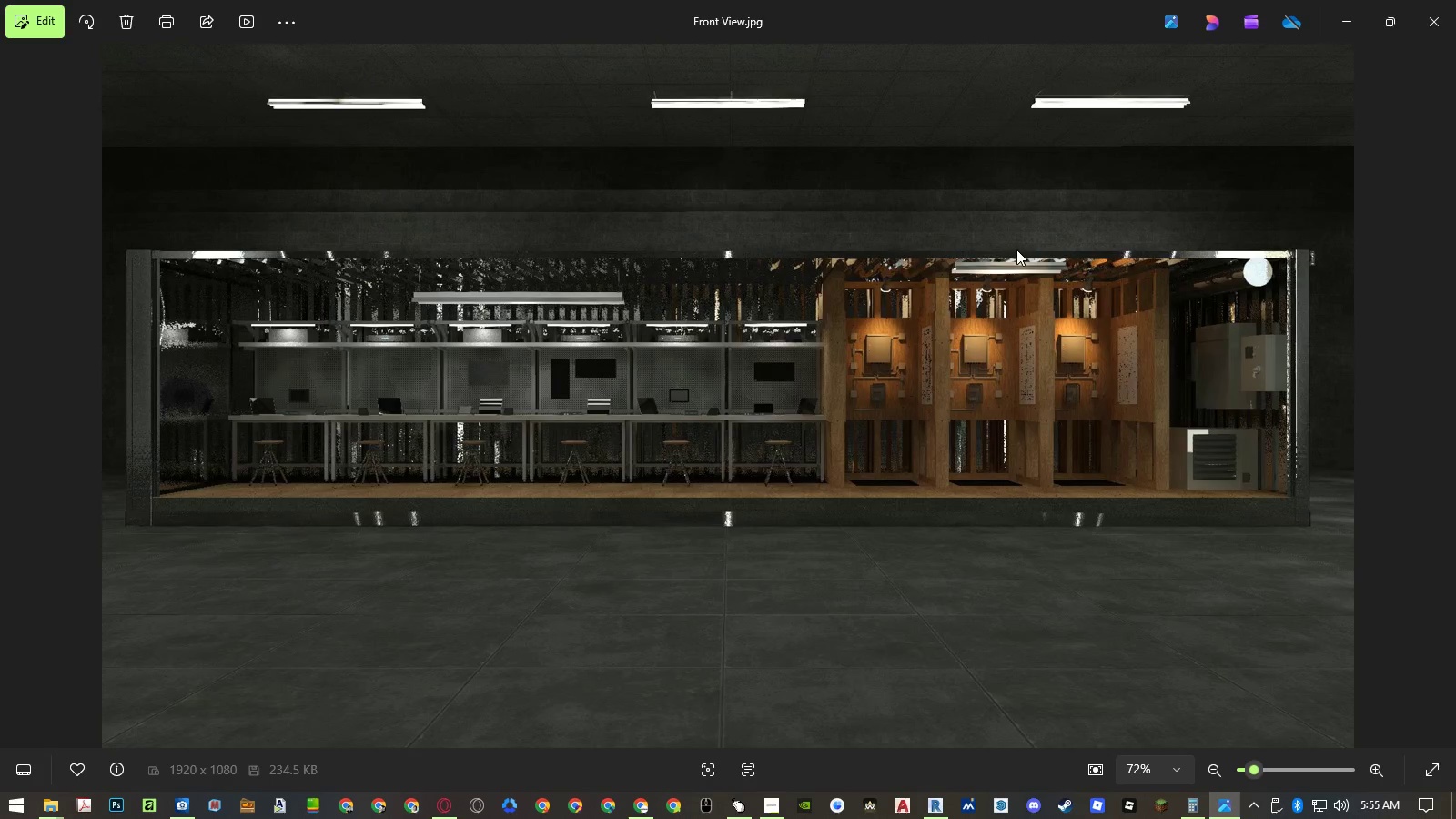 
key(ArrowLeft)
 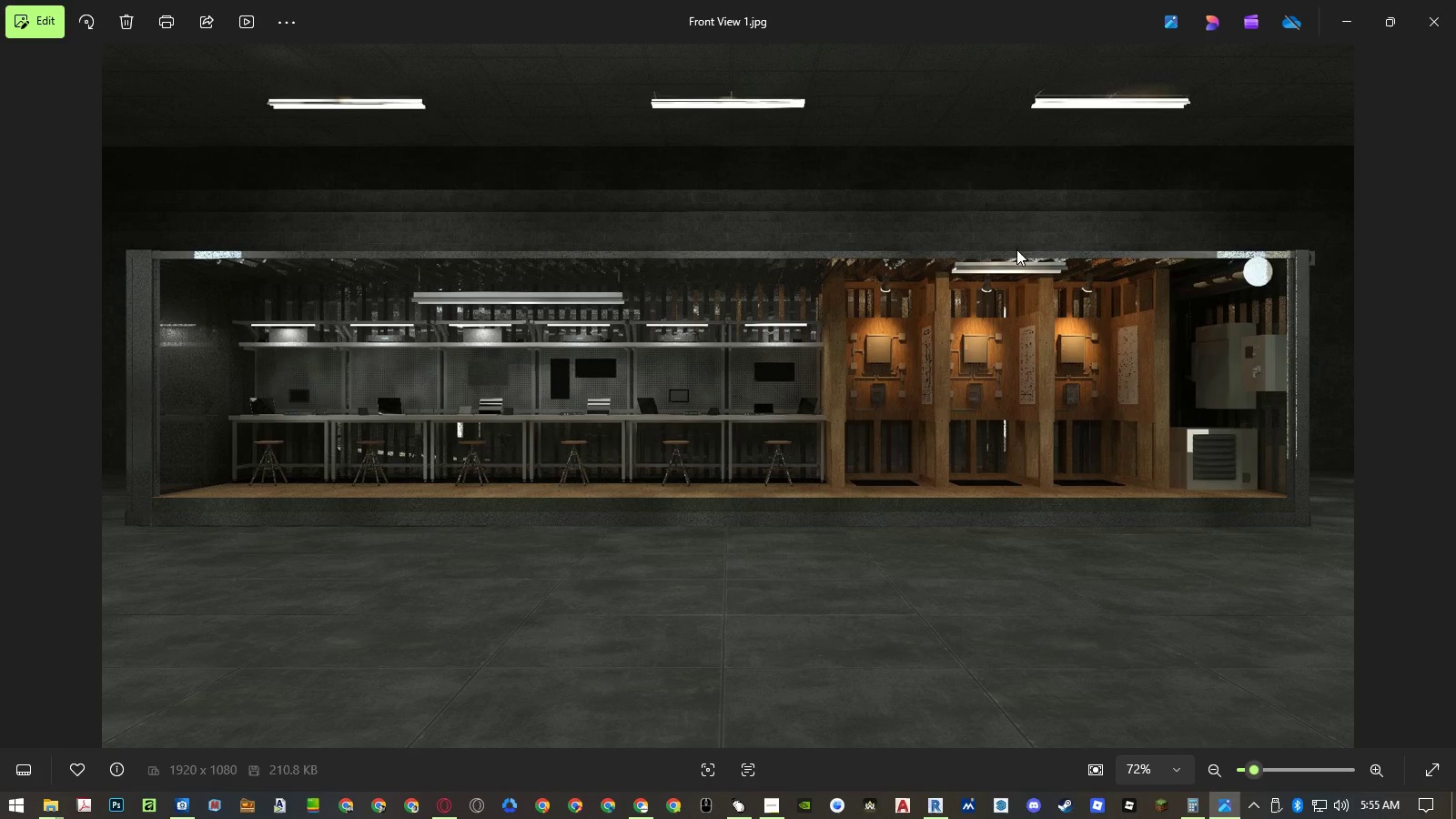 
key(ArrowRight)
 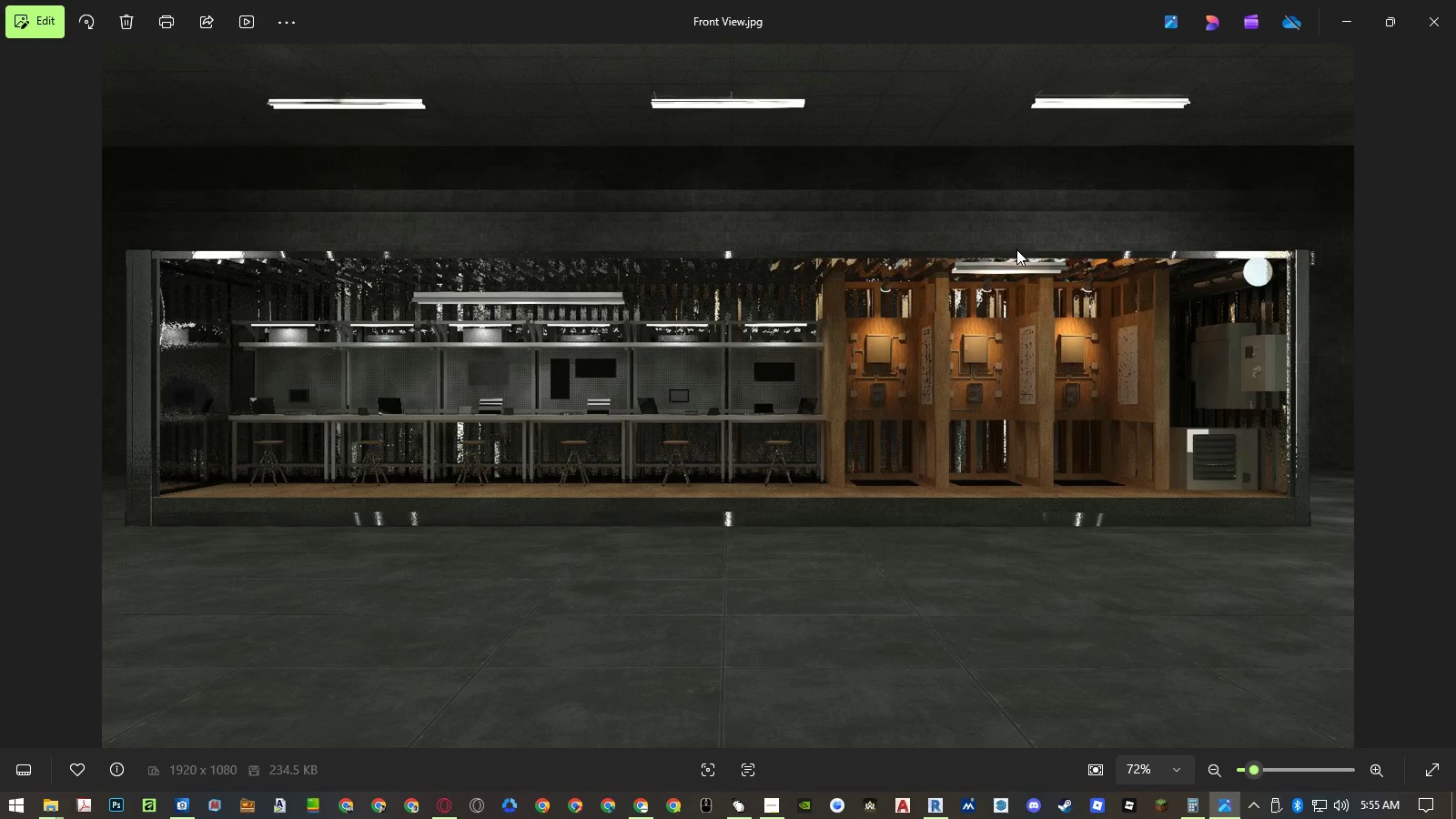 
key(ArrowLeft)
 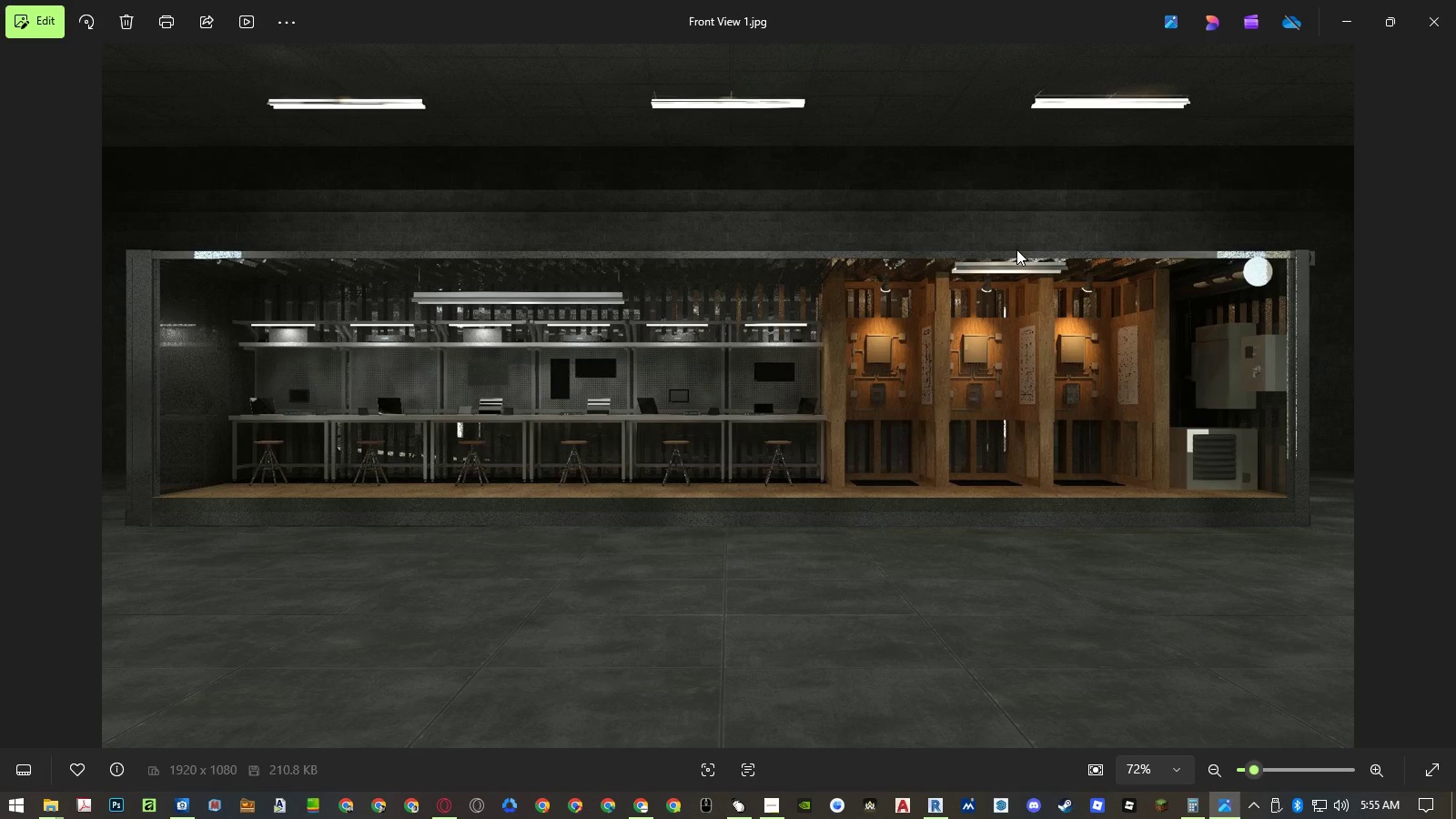 
key(ArrowRight)
 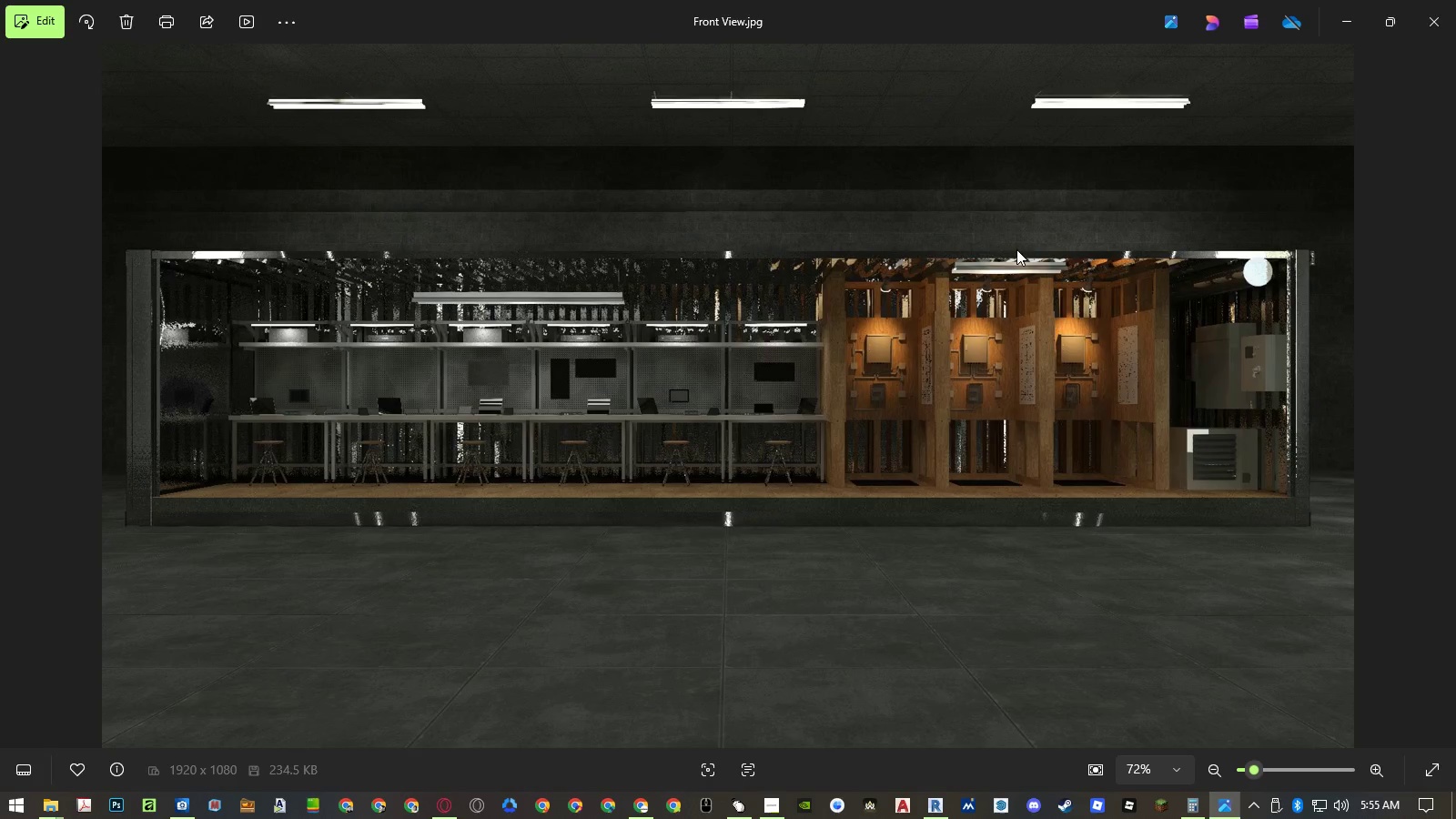 
key(ArrowLeft)
 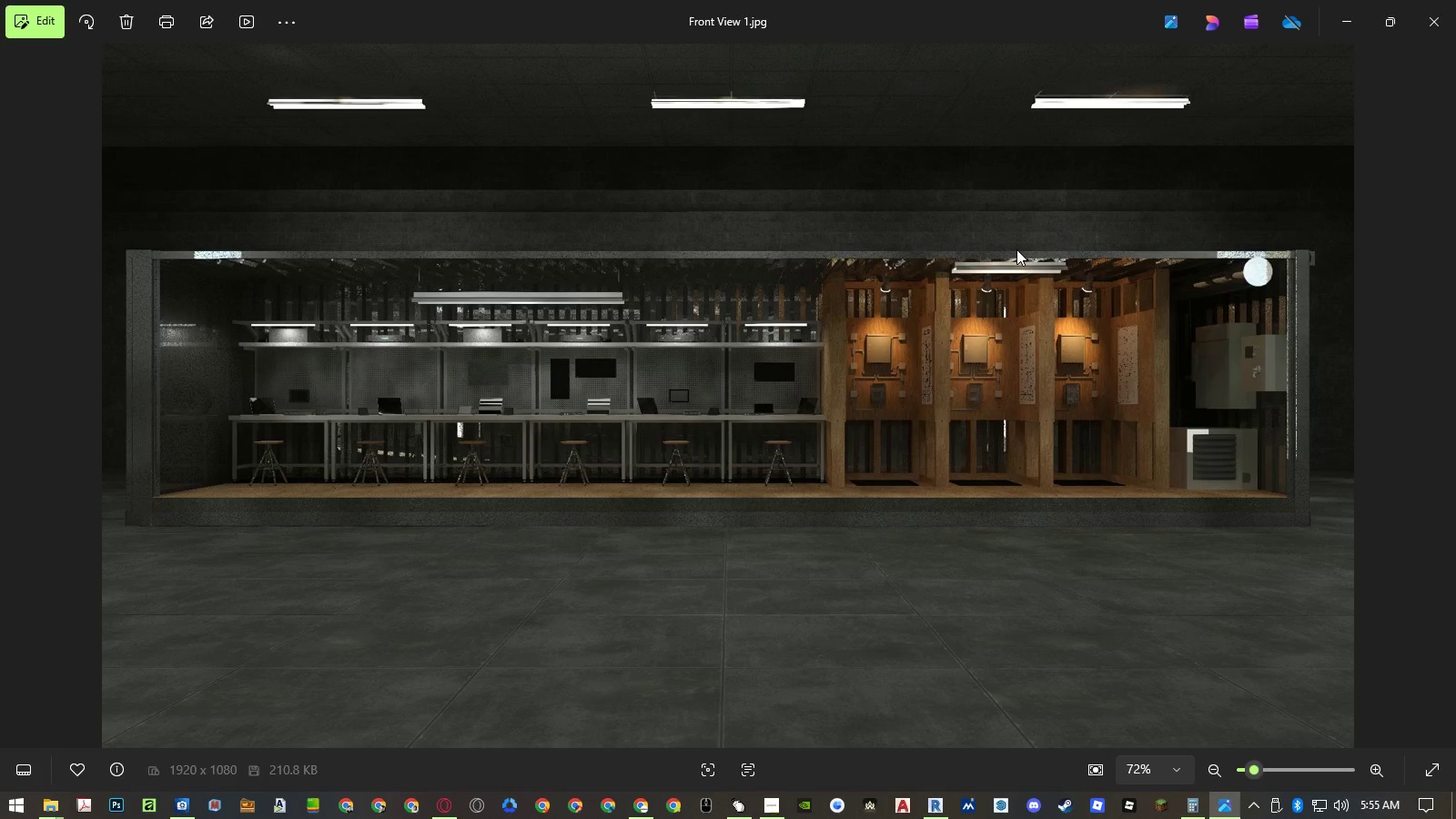 
key(ArrowRight)
 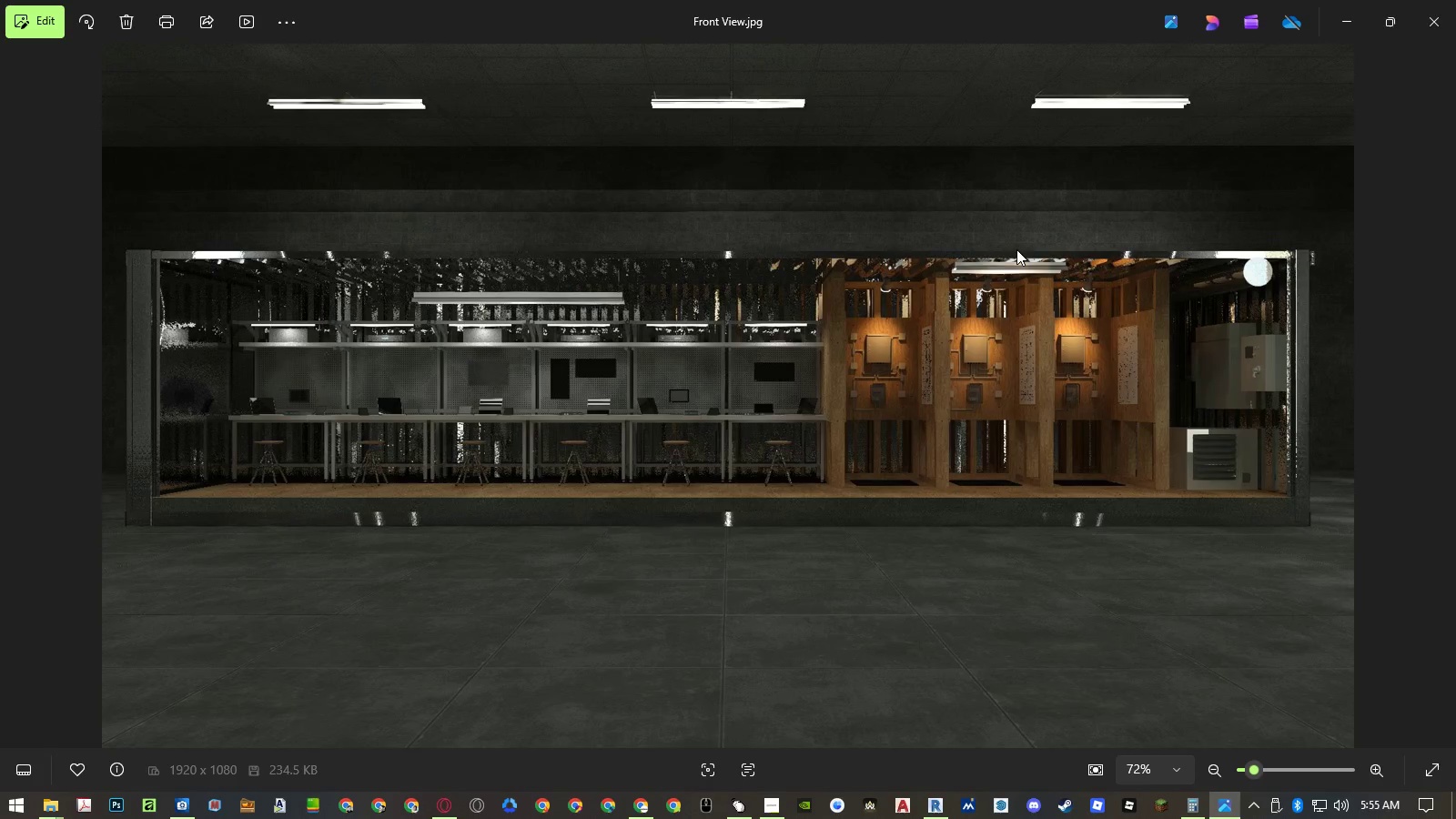 
key(ArrowLeft)
 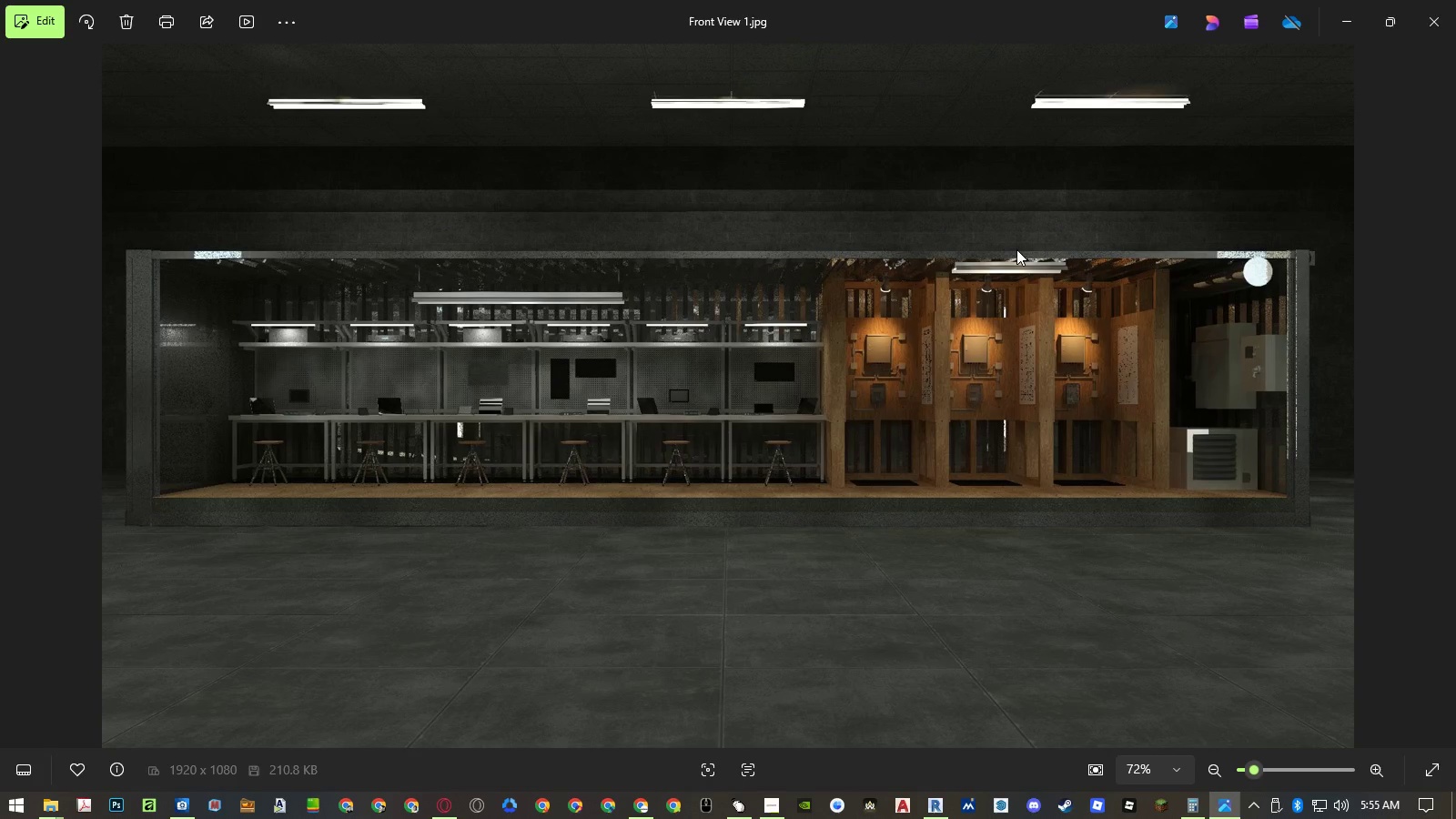 
key(ArrowRight)
 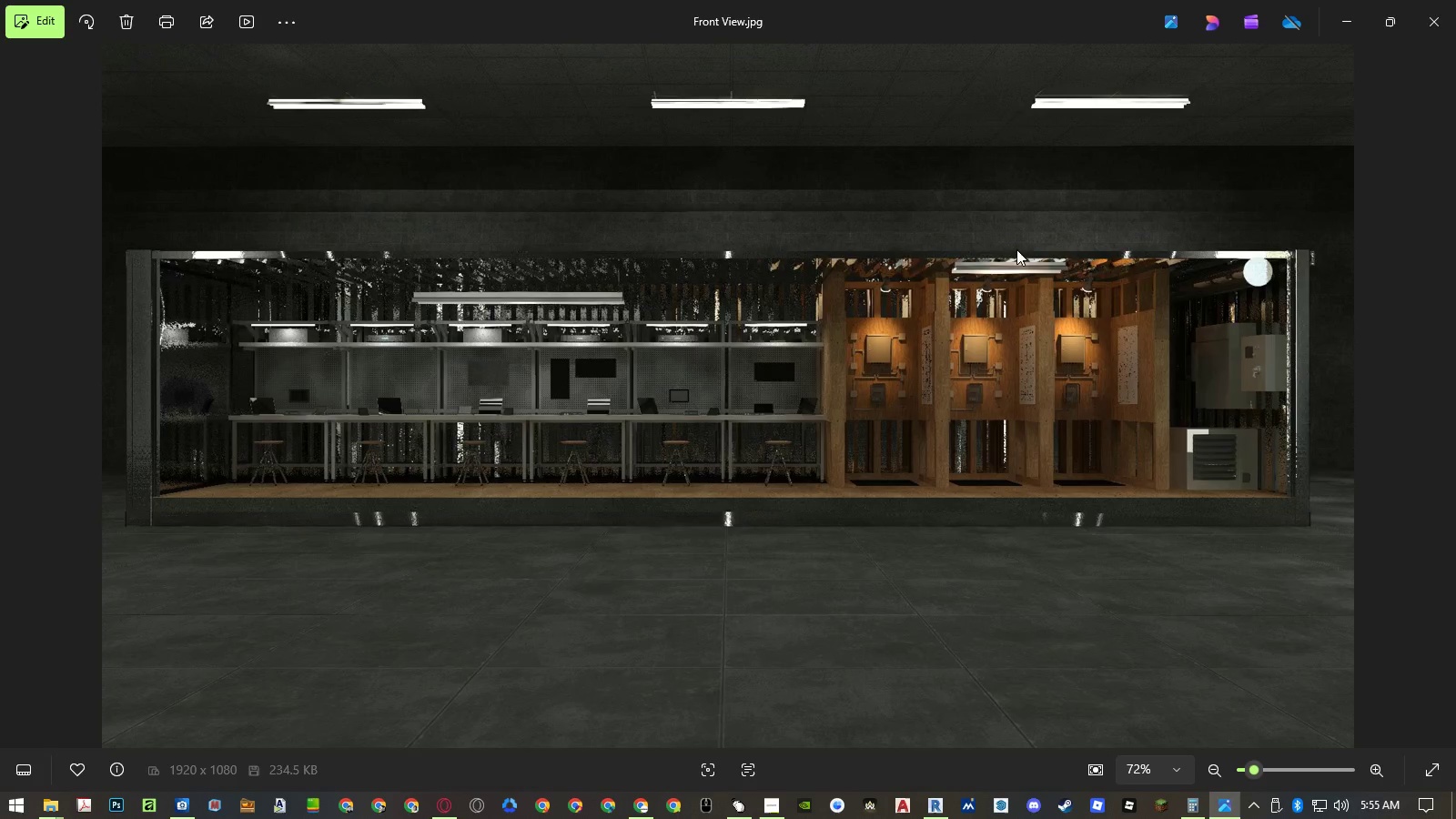 
key(ArrowLeft)
 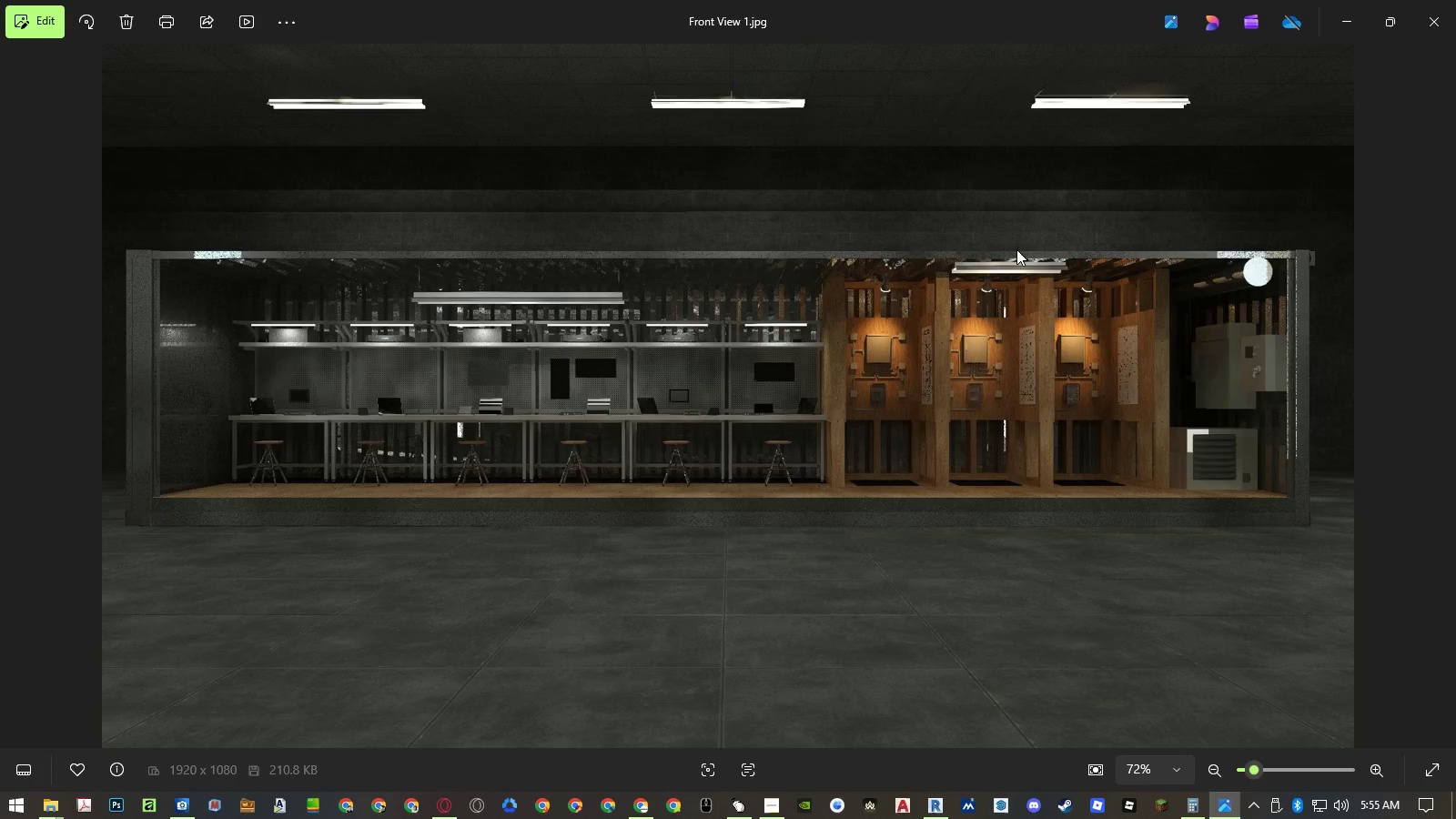 
key(ArrowRight)
 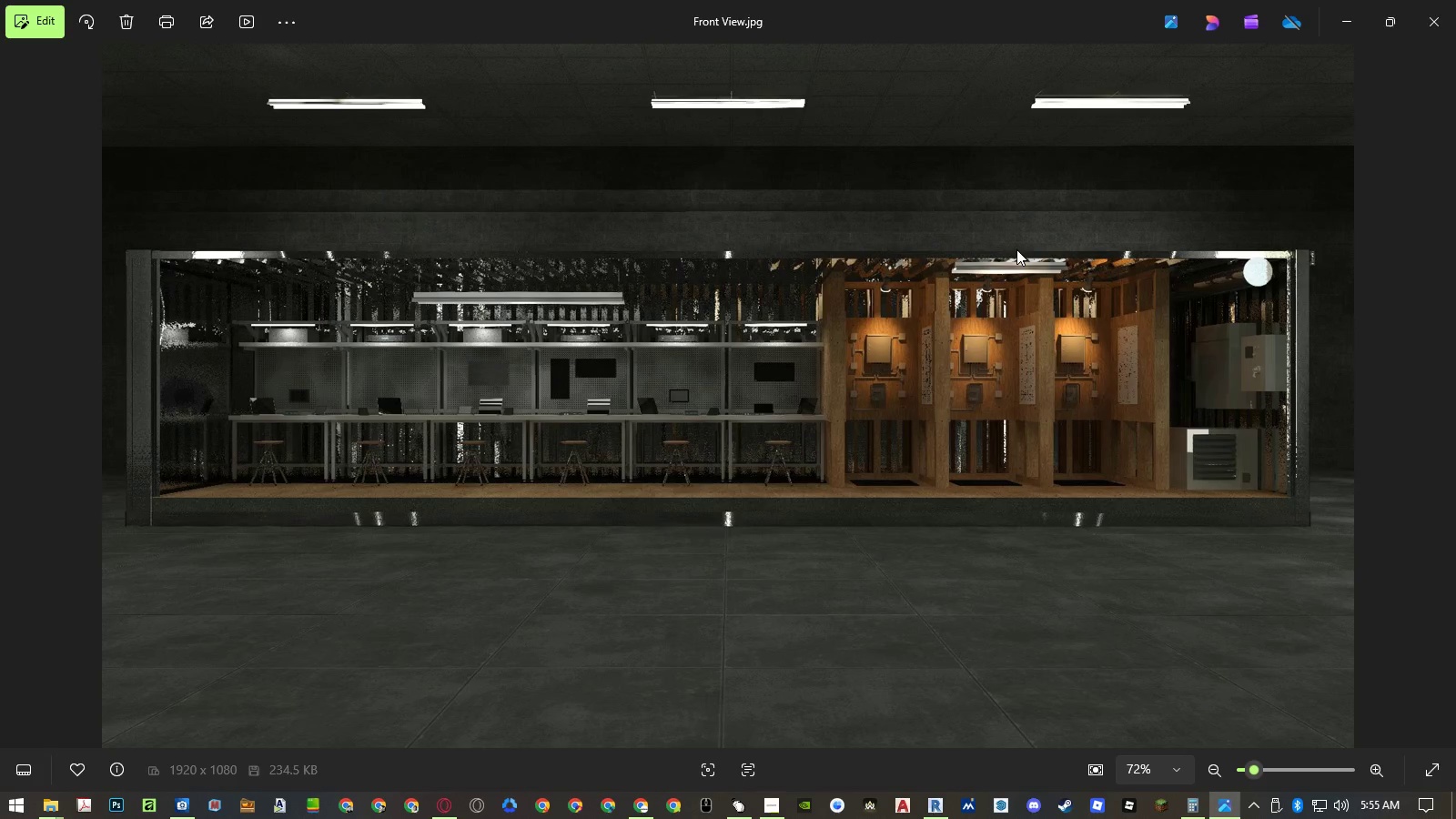 
key(ArrowLeft)
 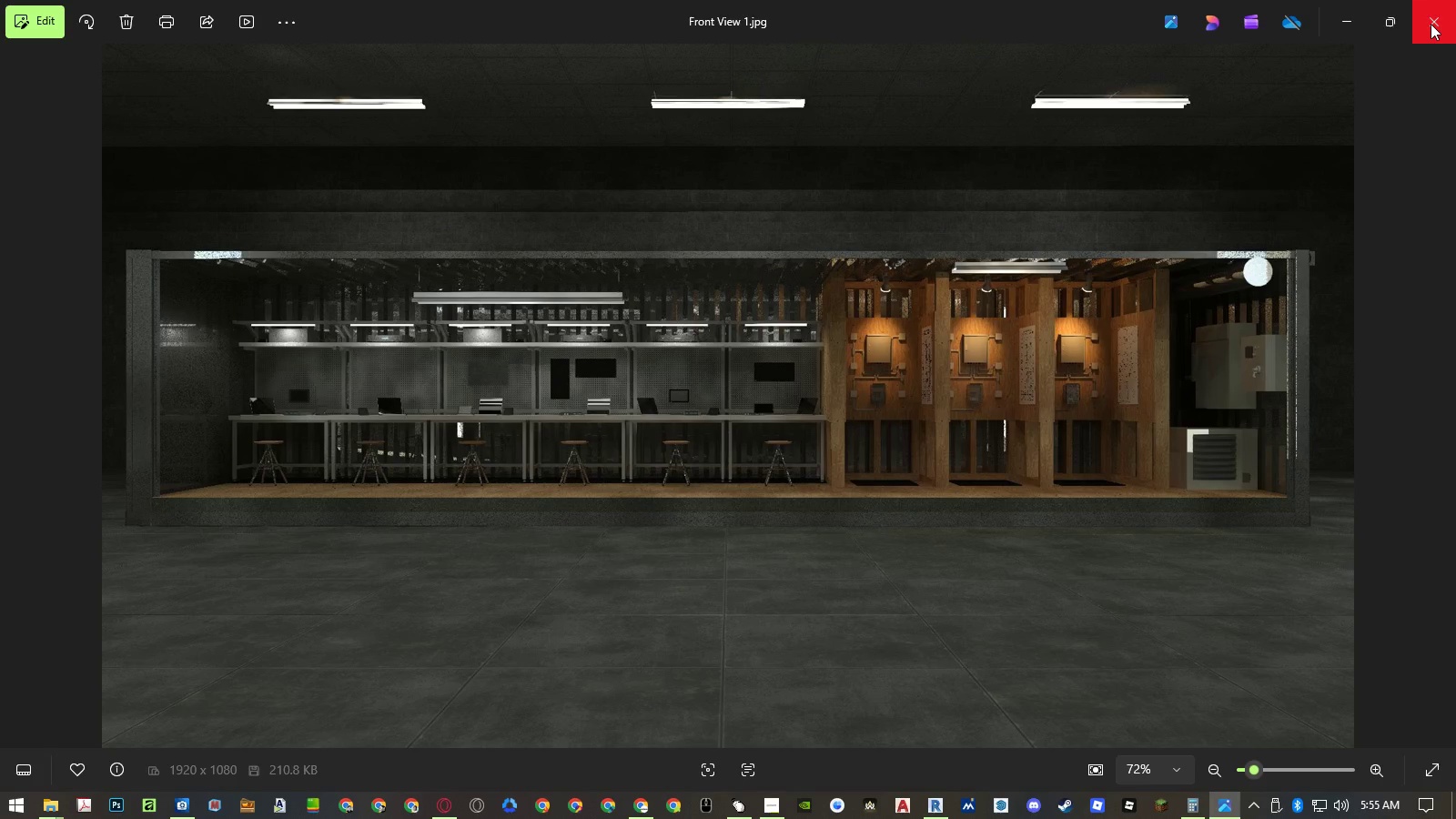 
left_click([1431, 24])
 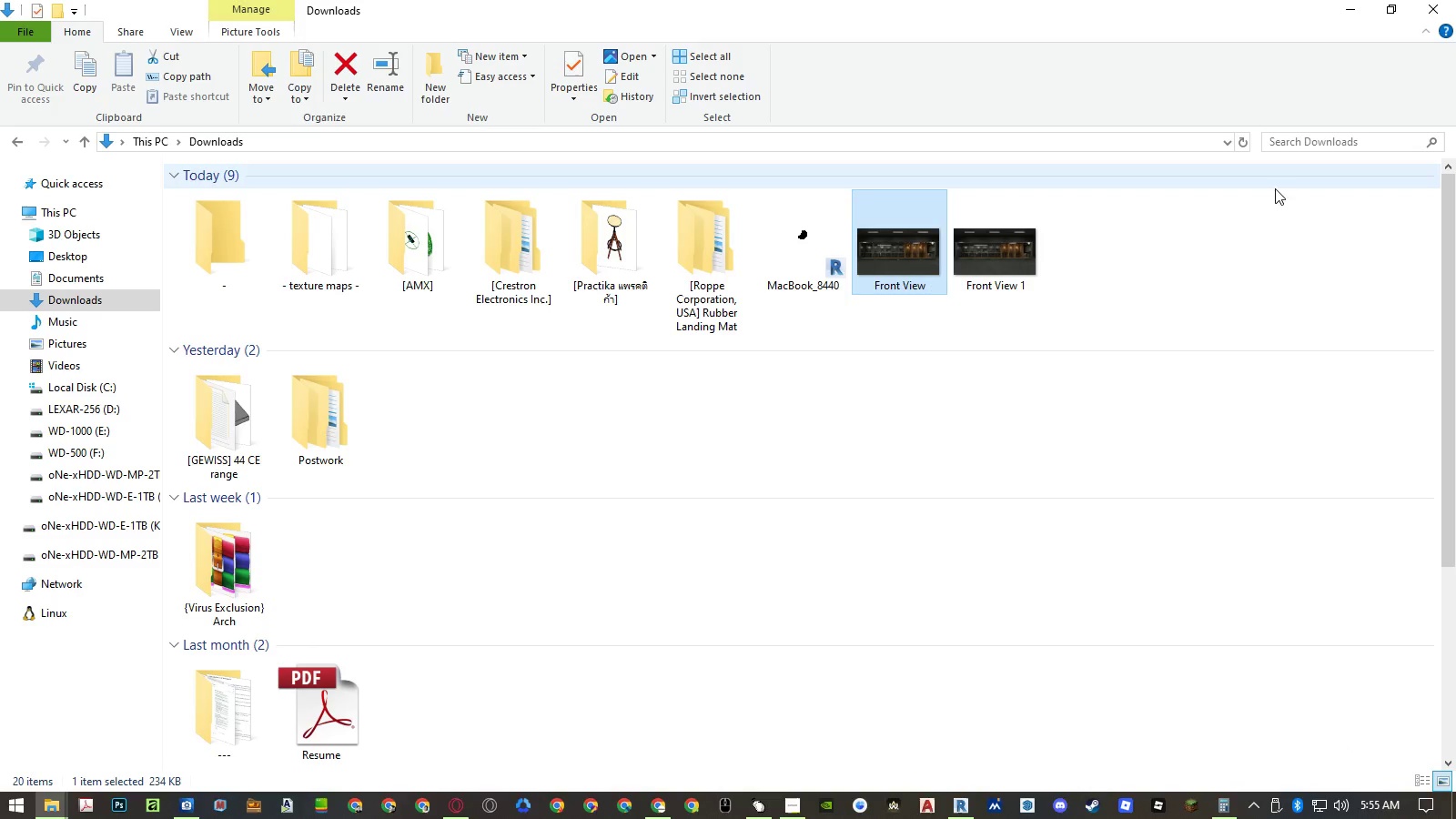 
left_click([1220, 233])
 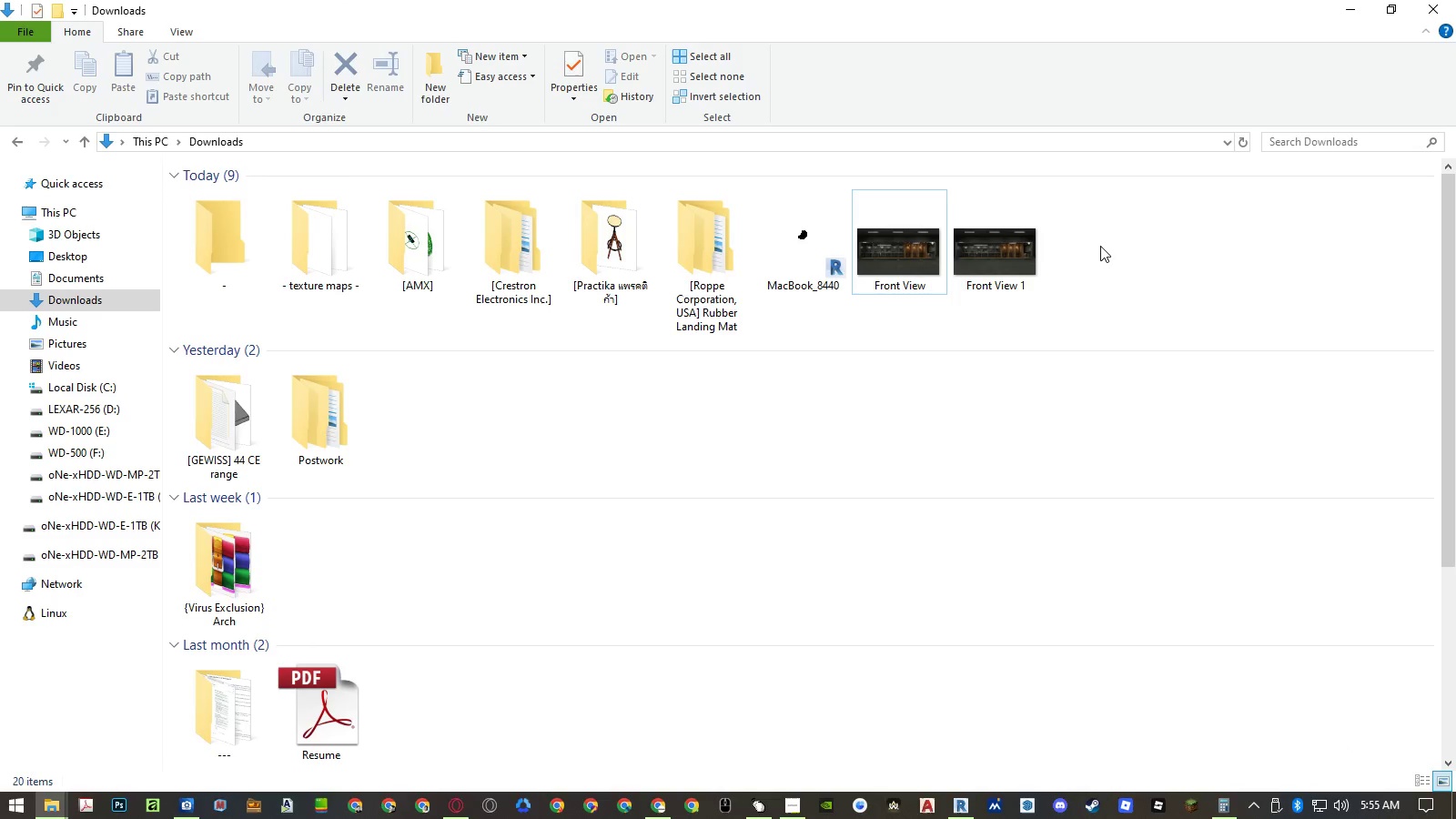 
left_click_drag(start_coordinate=[1100, 246], to_coordinate=[1005, 256])
 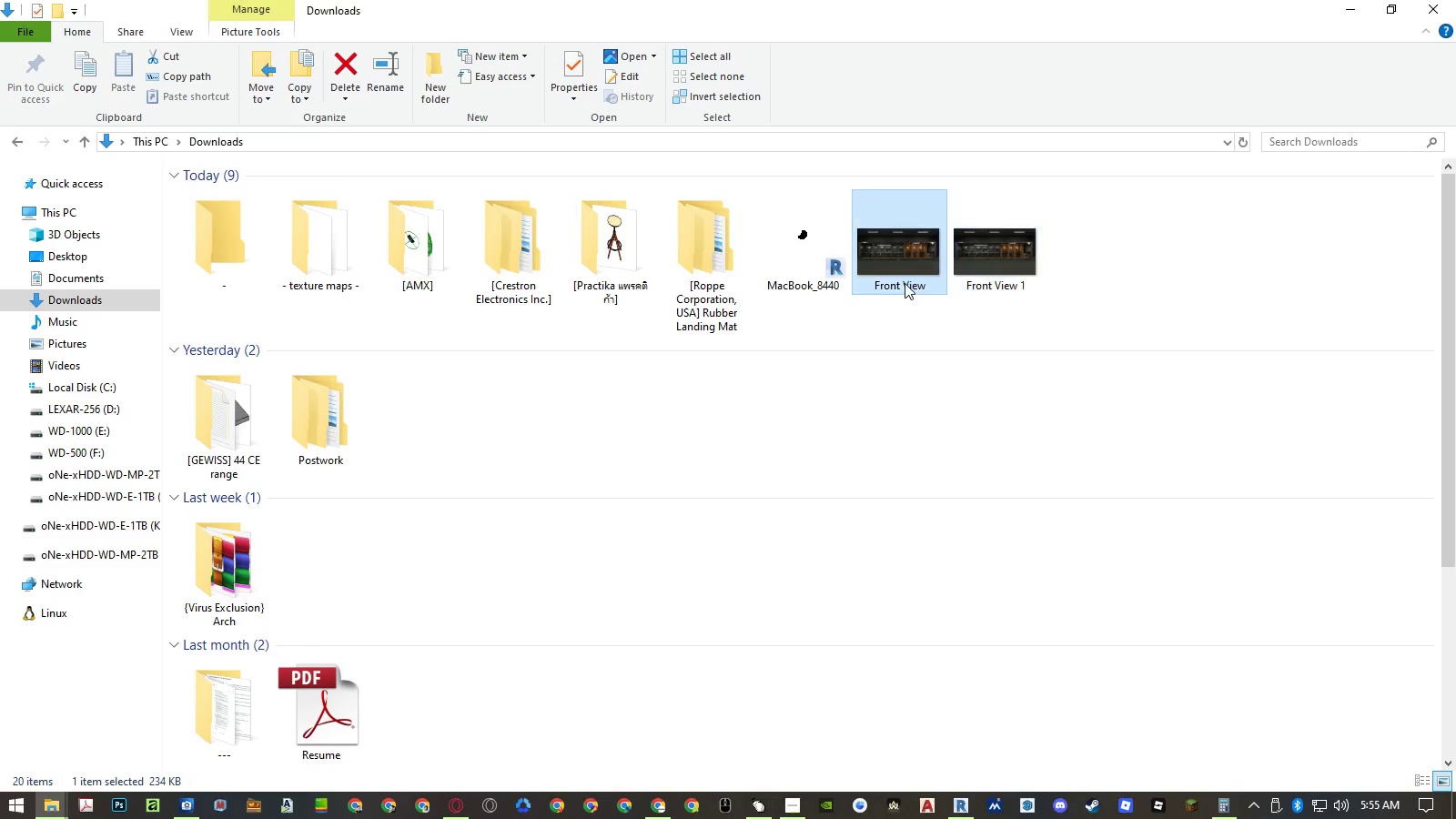 
double_click([904, 286])
 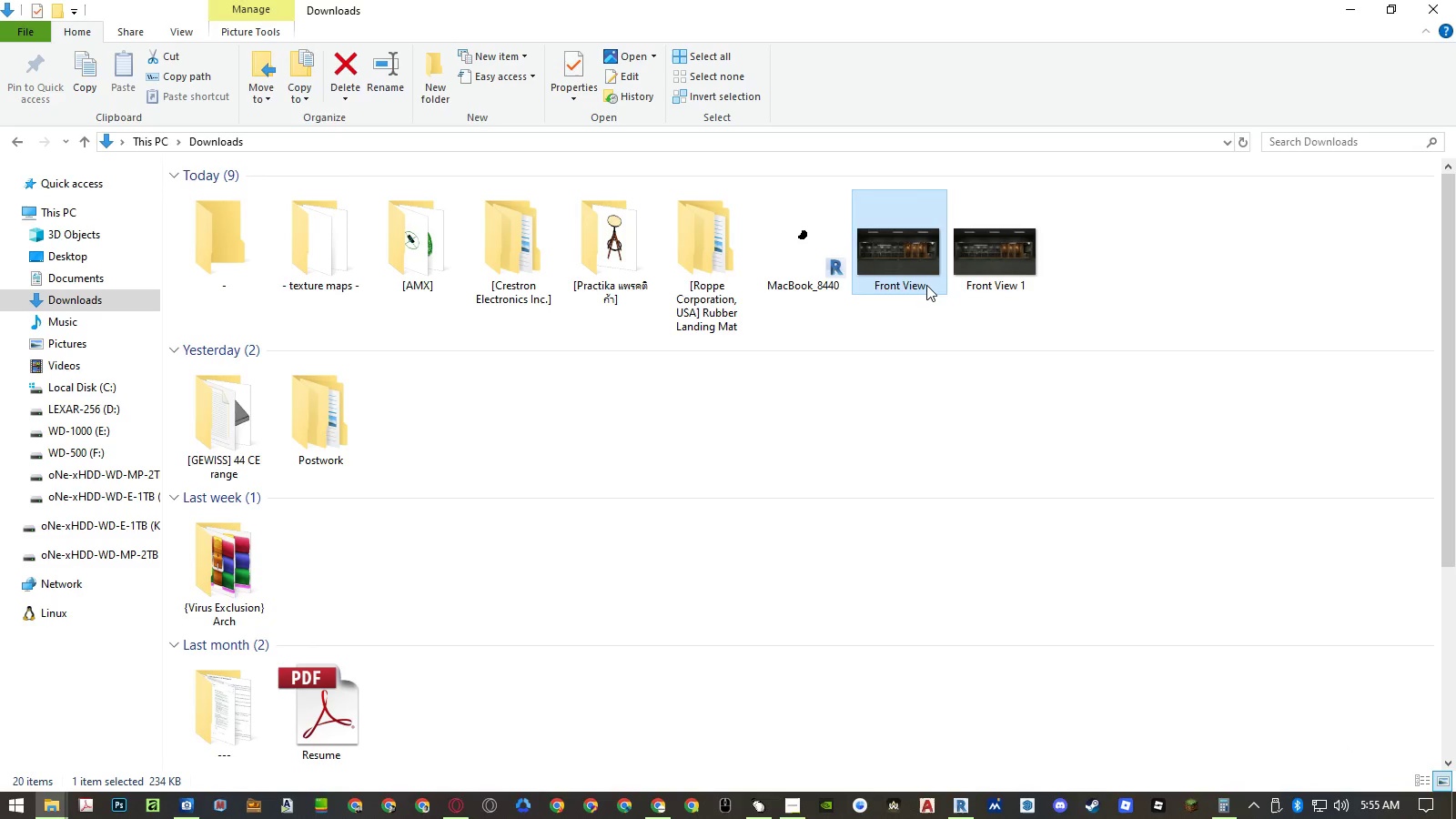 
key(Control+ControlLeft)
 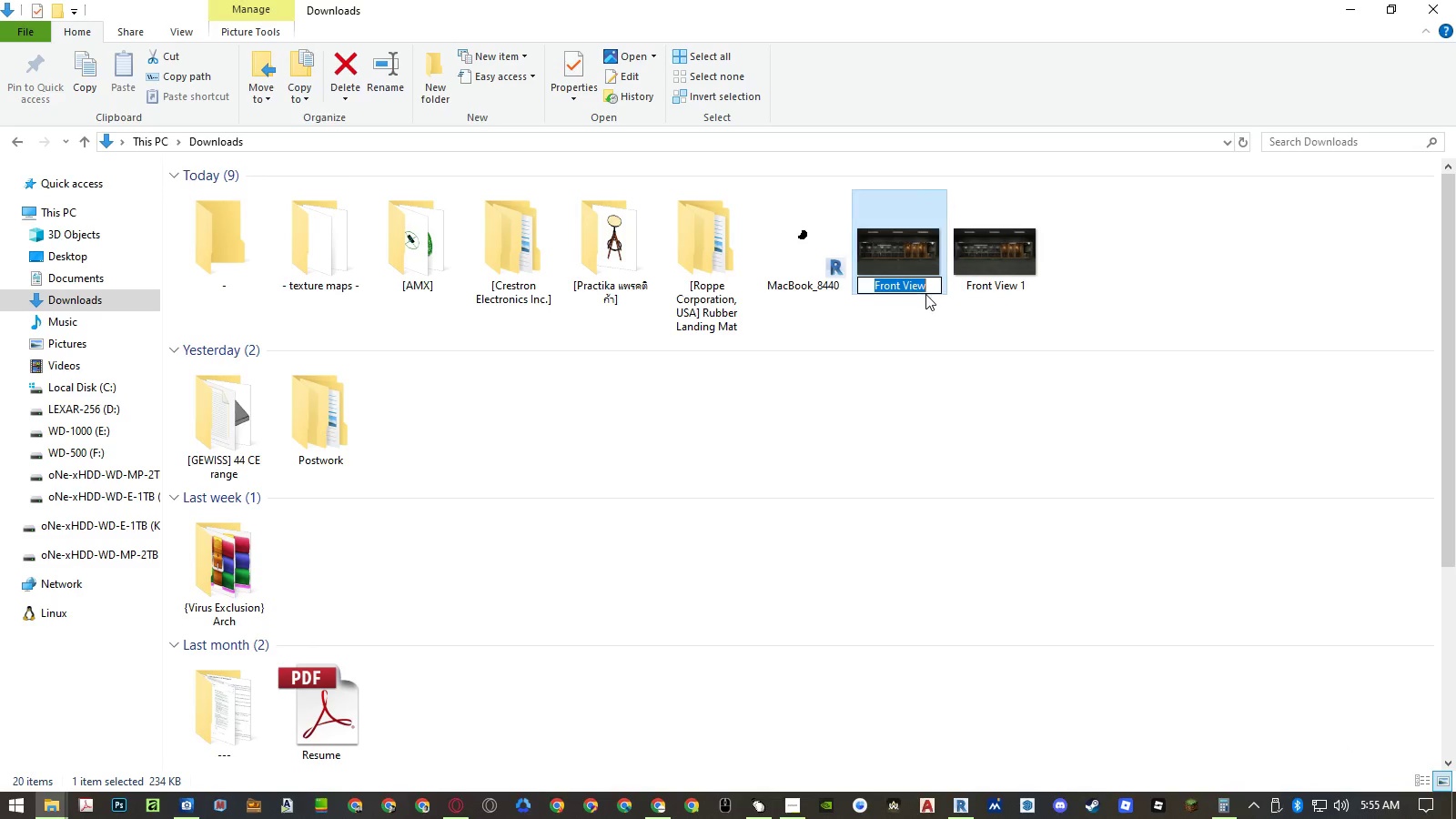 
key(Control+C)
 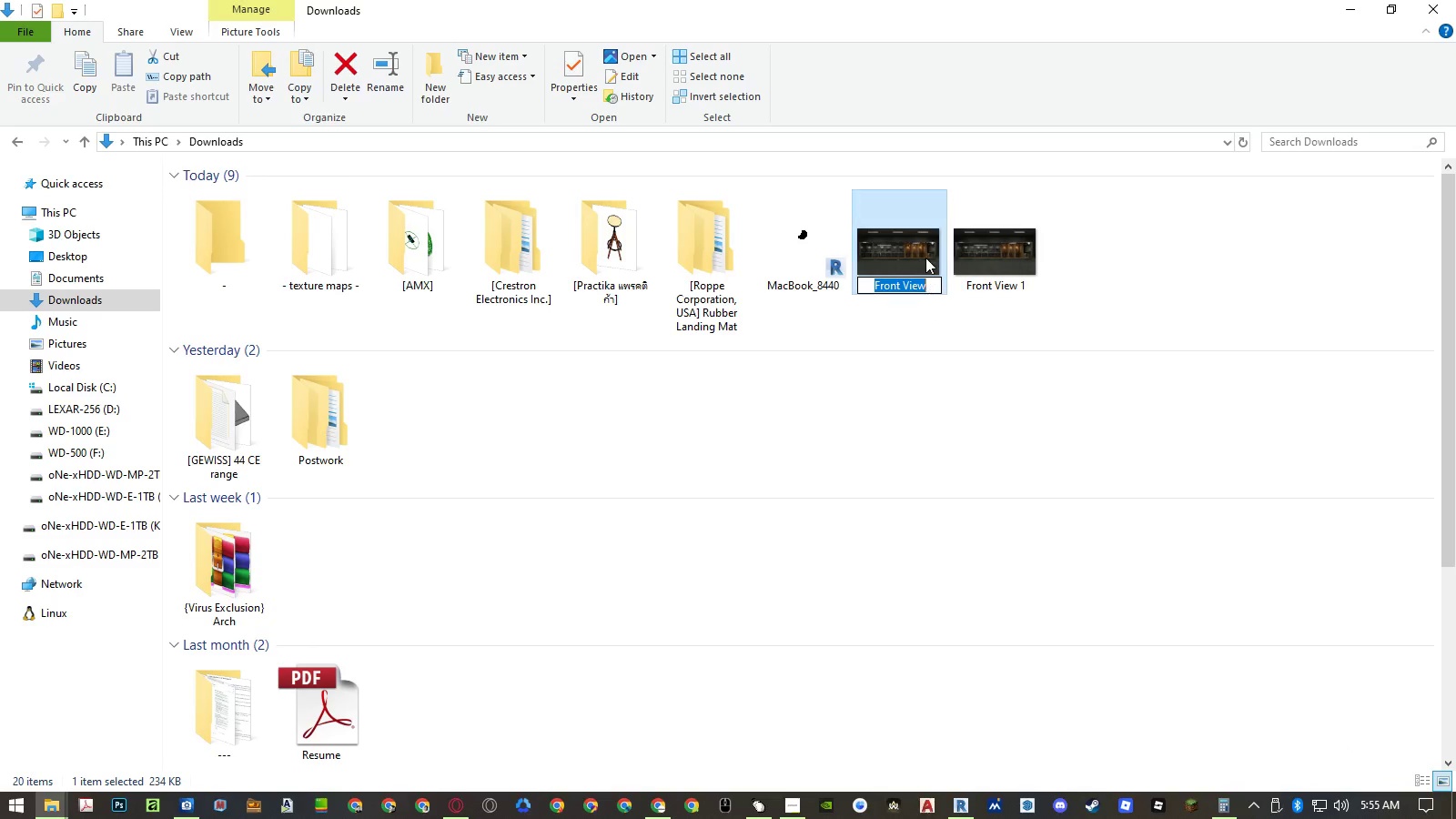 
left_click([925, 257])
 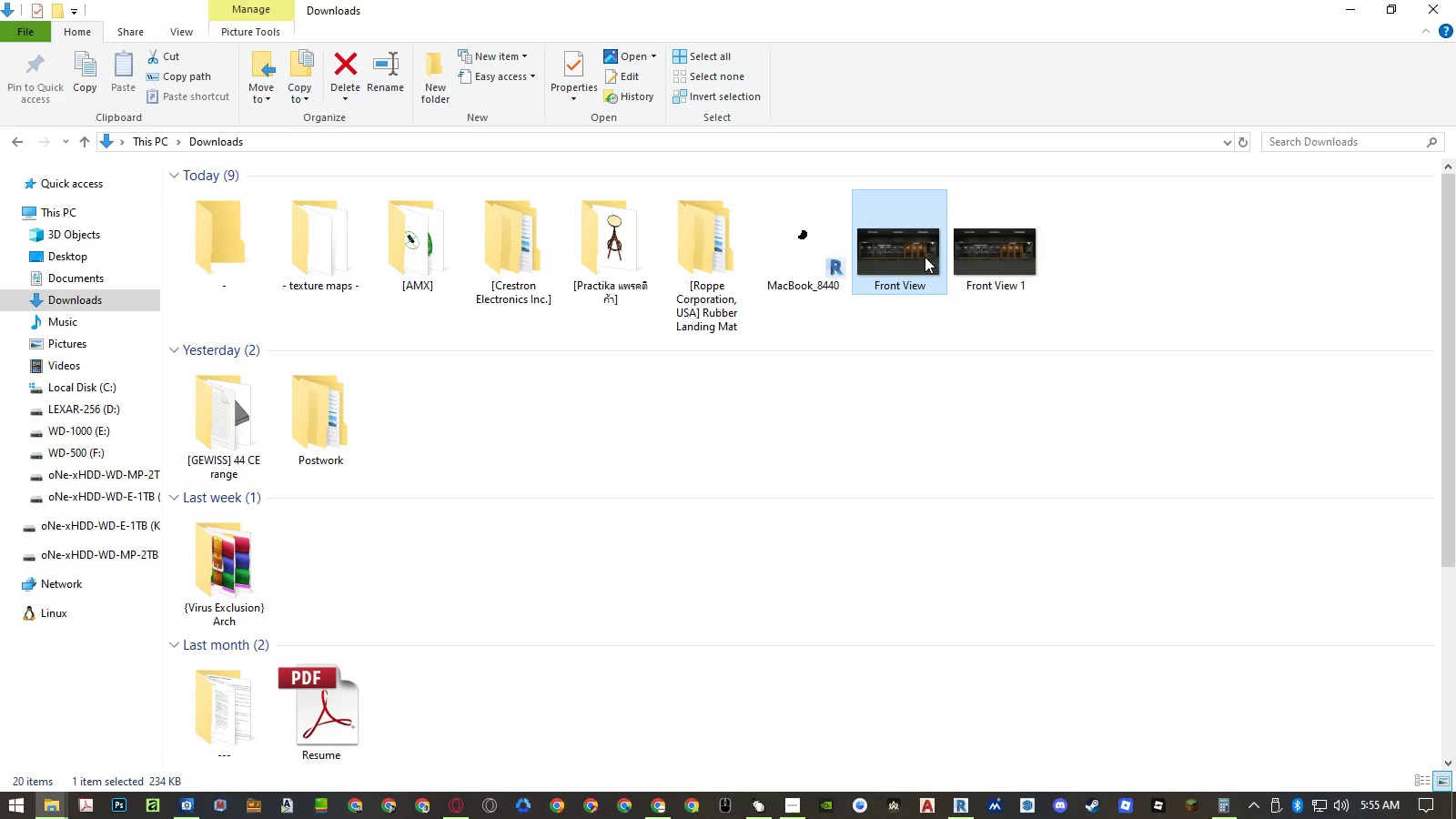 
key(Delete)
 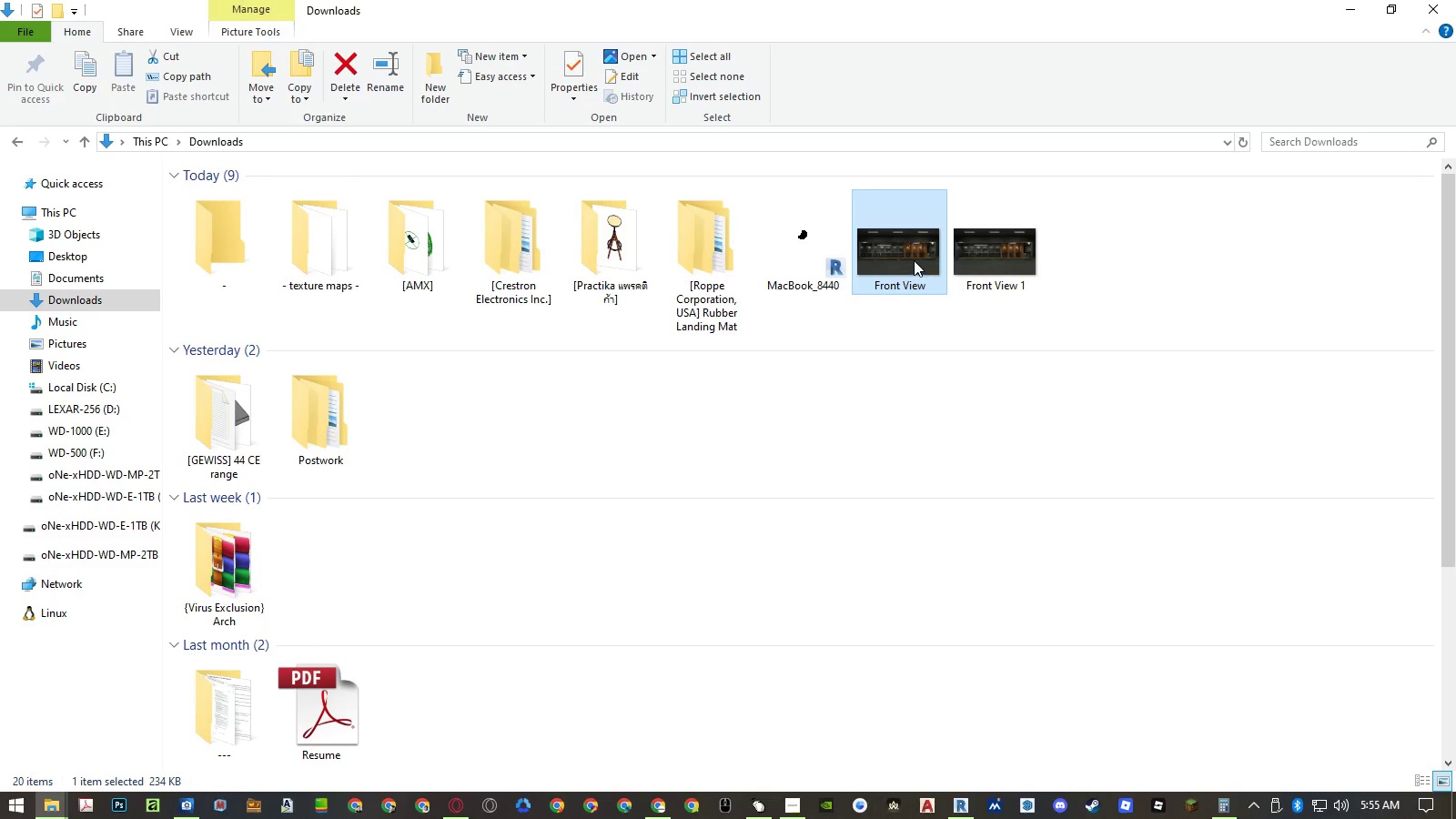 
left_click([914, 258])
 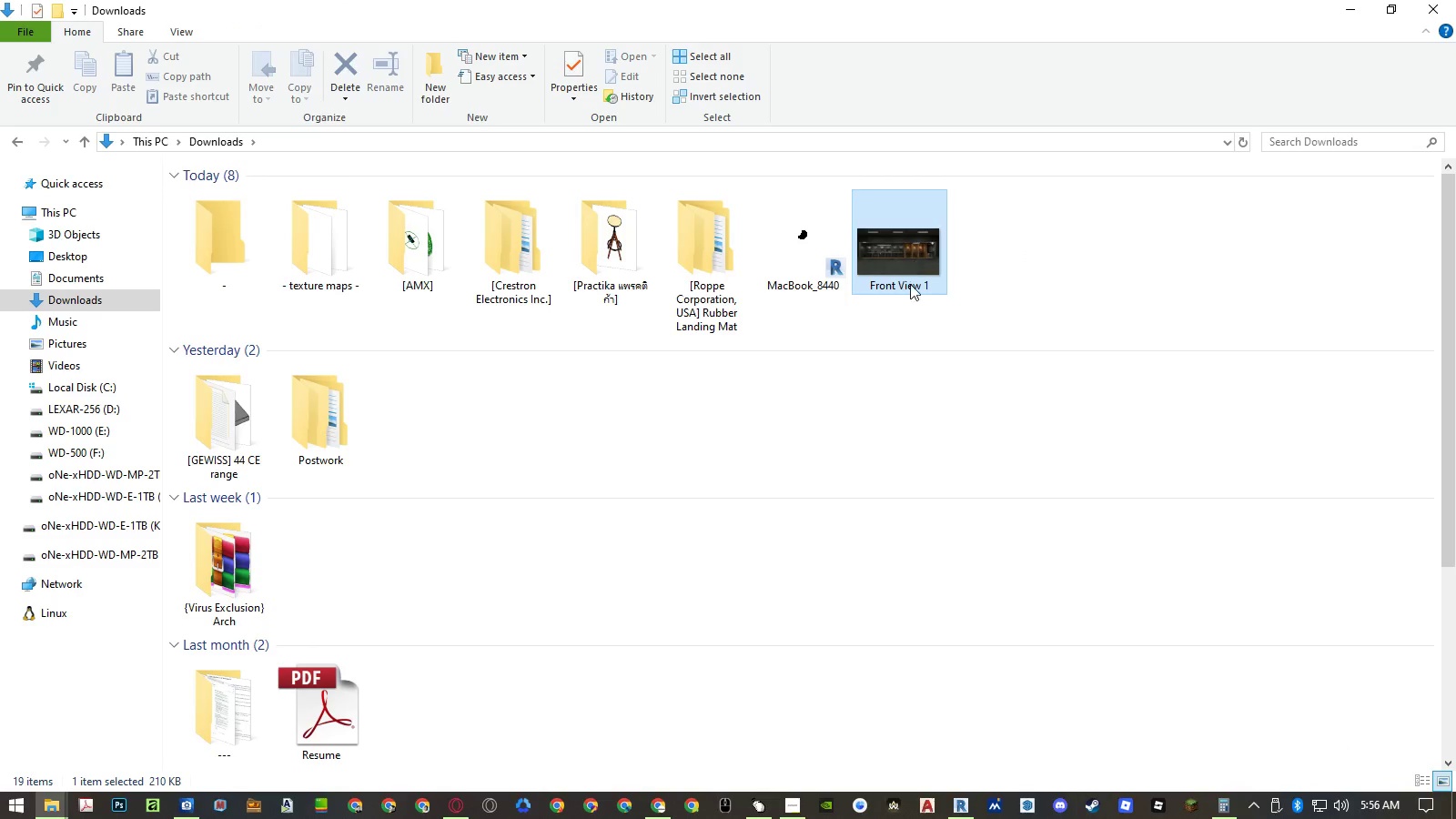 
double_click([907, 291])
 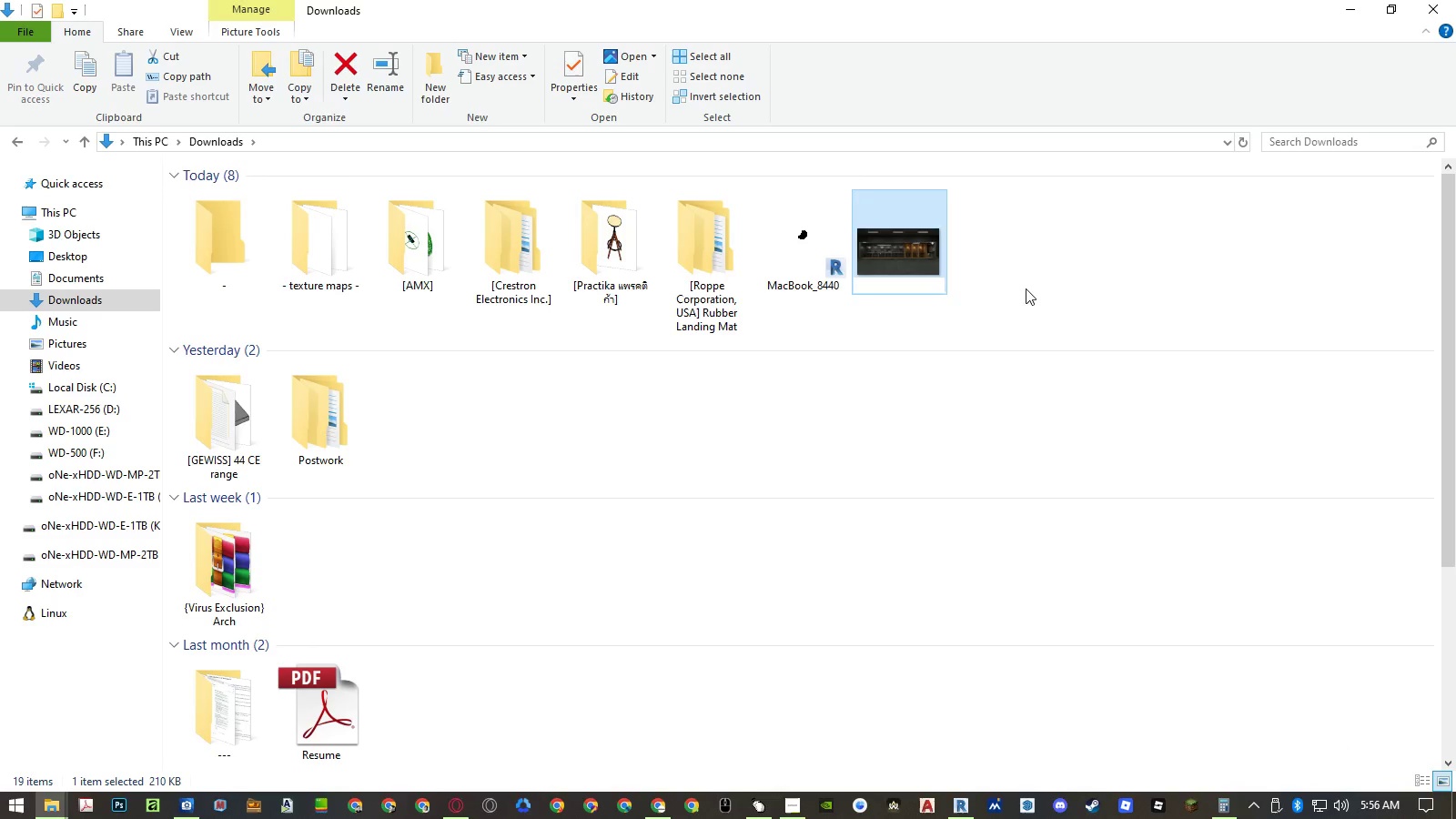 
key(Control+ControlLeft)
 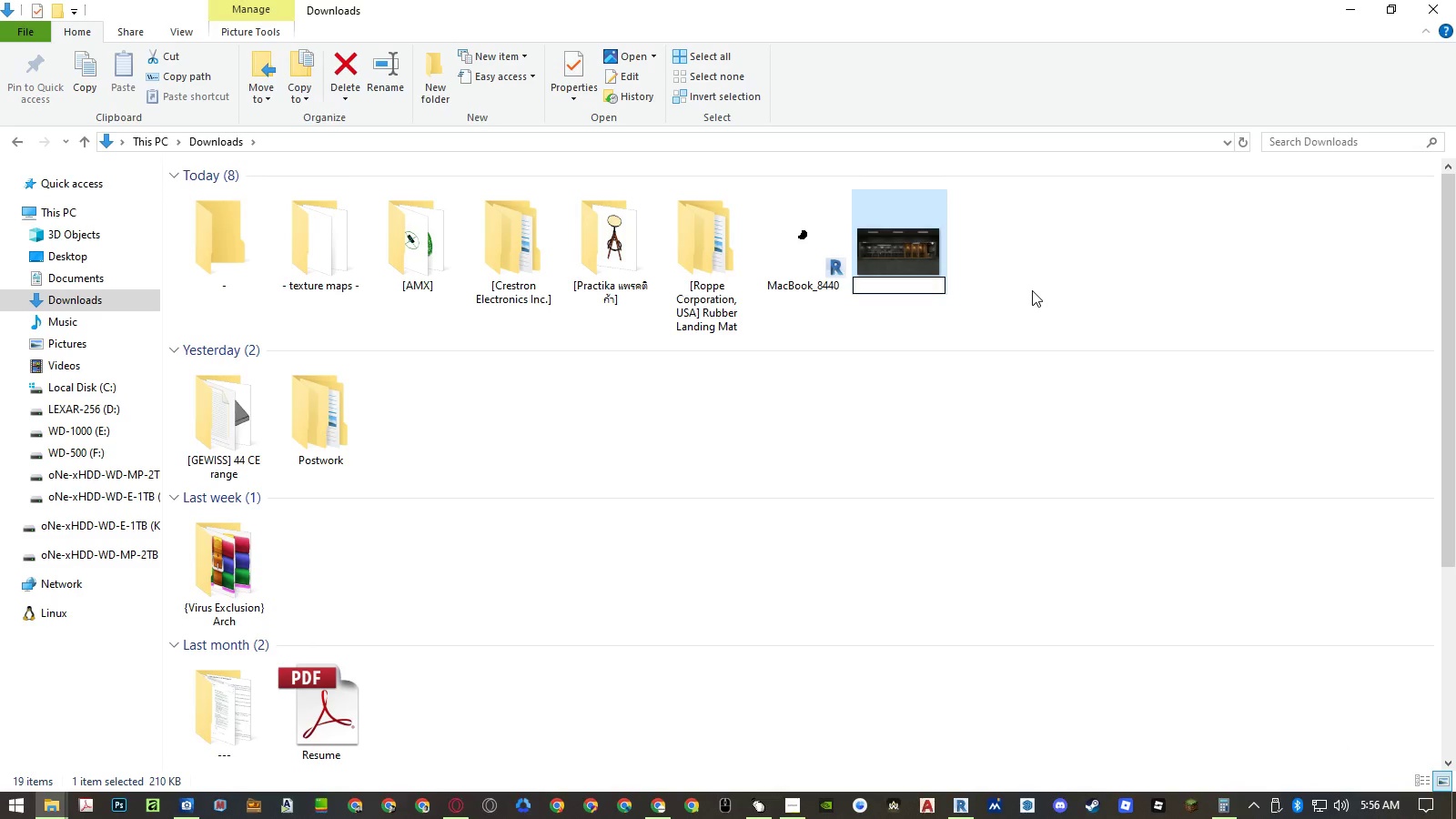 
key(Control+V)
 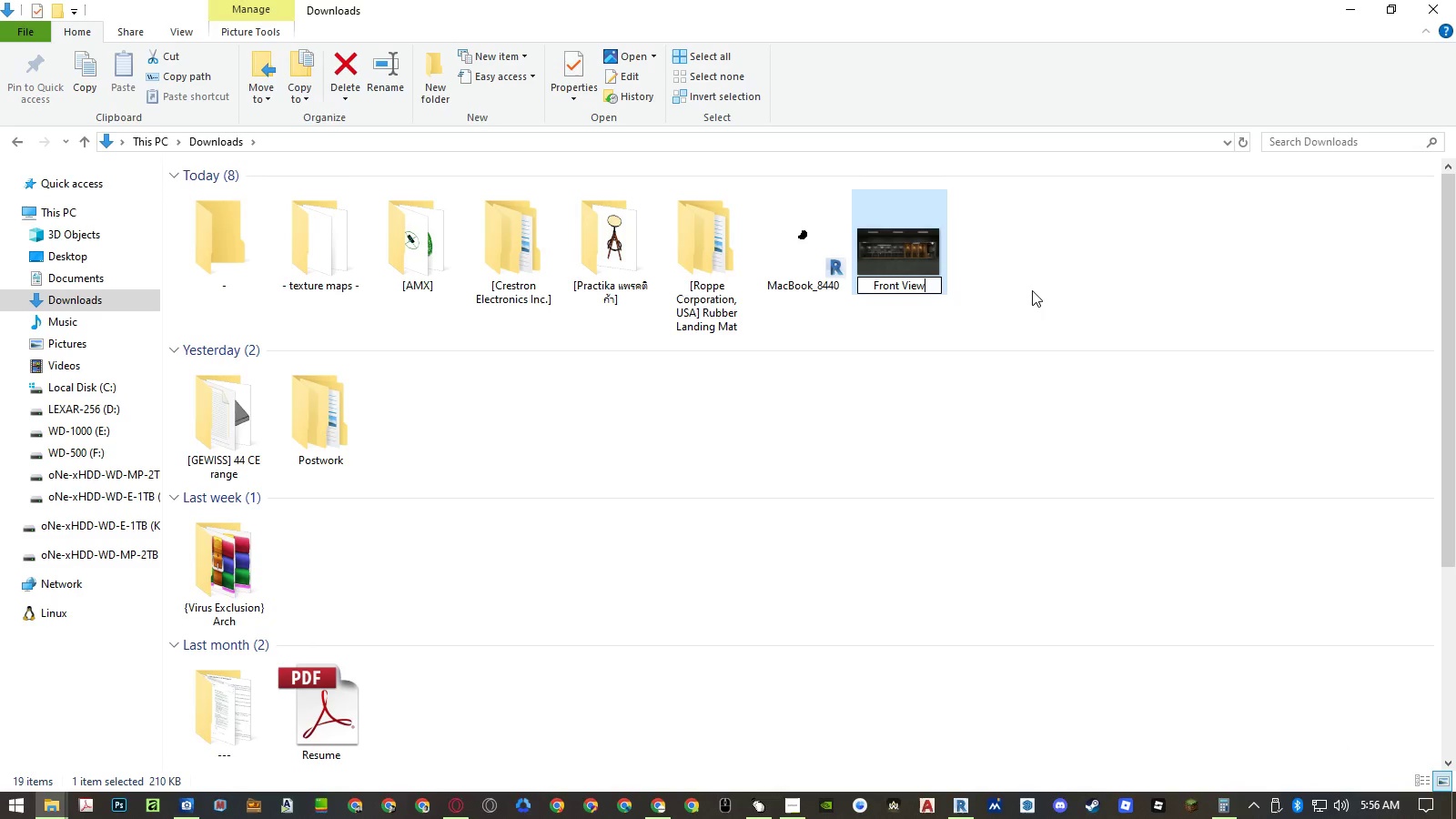 
left_click([1032, 290])
 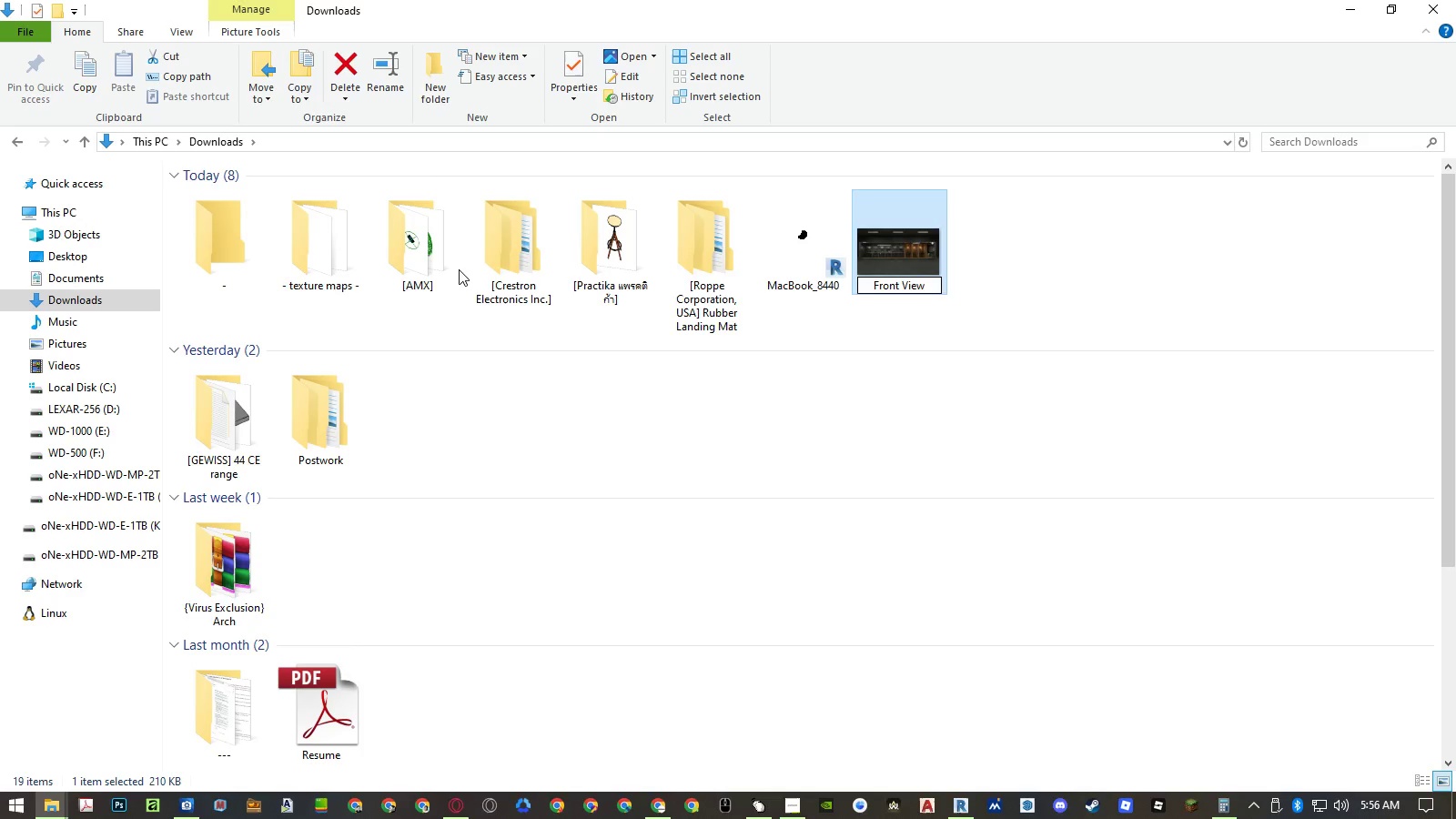 
left_click([421, 256])
 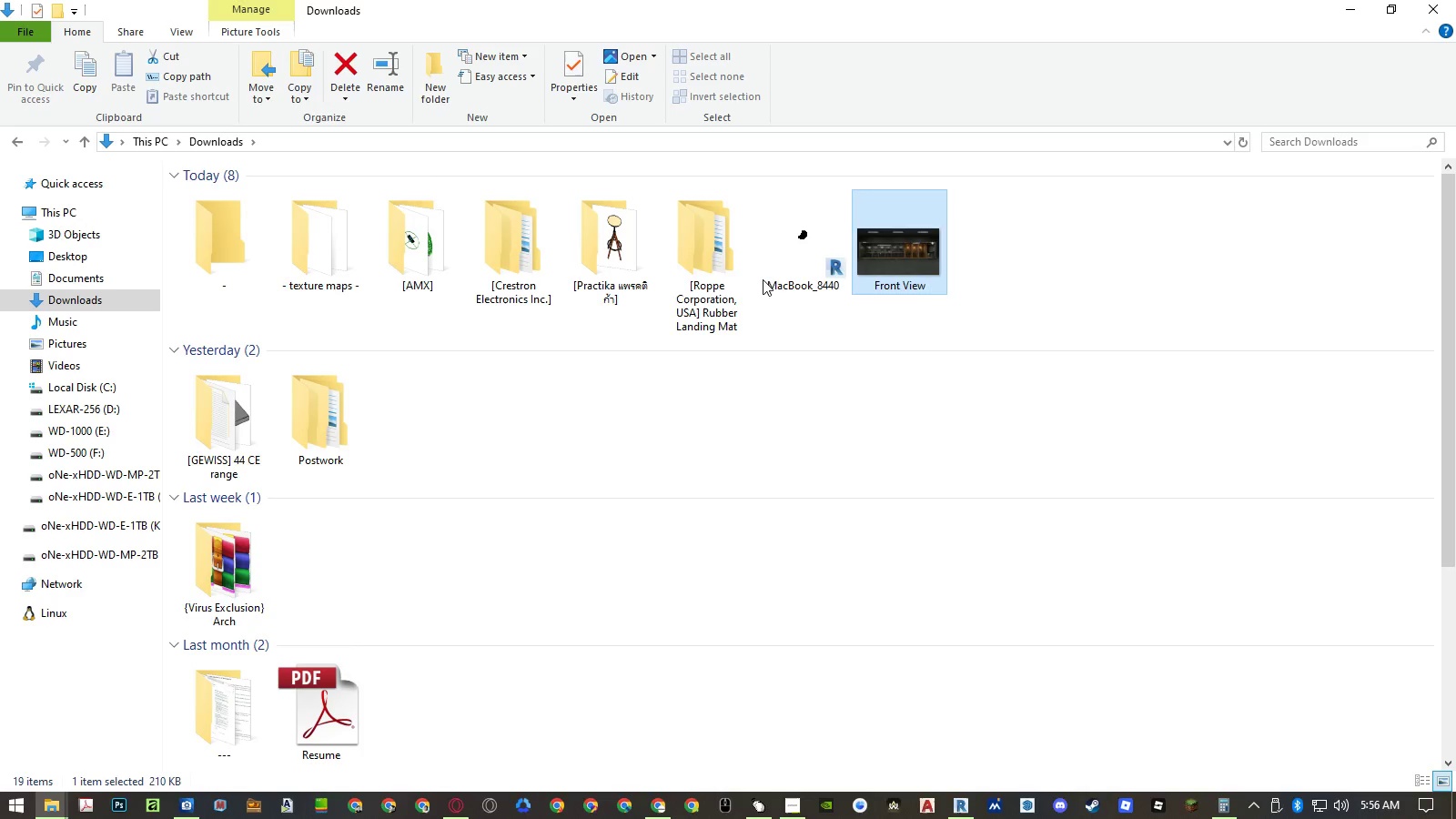 
hold_key(key=ShiftLeft, duration=0.5)
left_click([793, 278])
 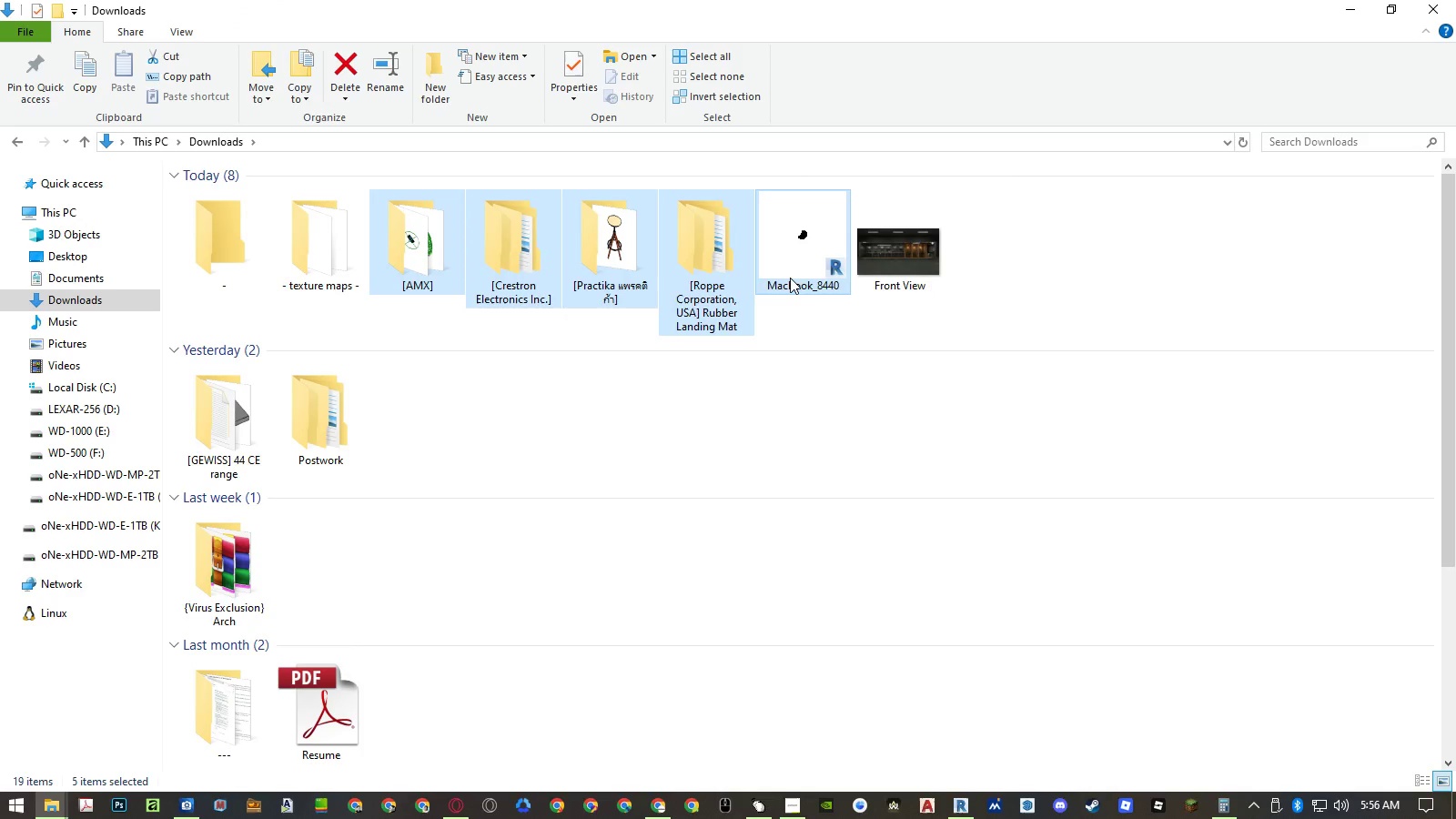 
key(Control+X)
 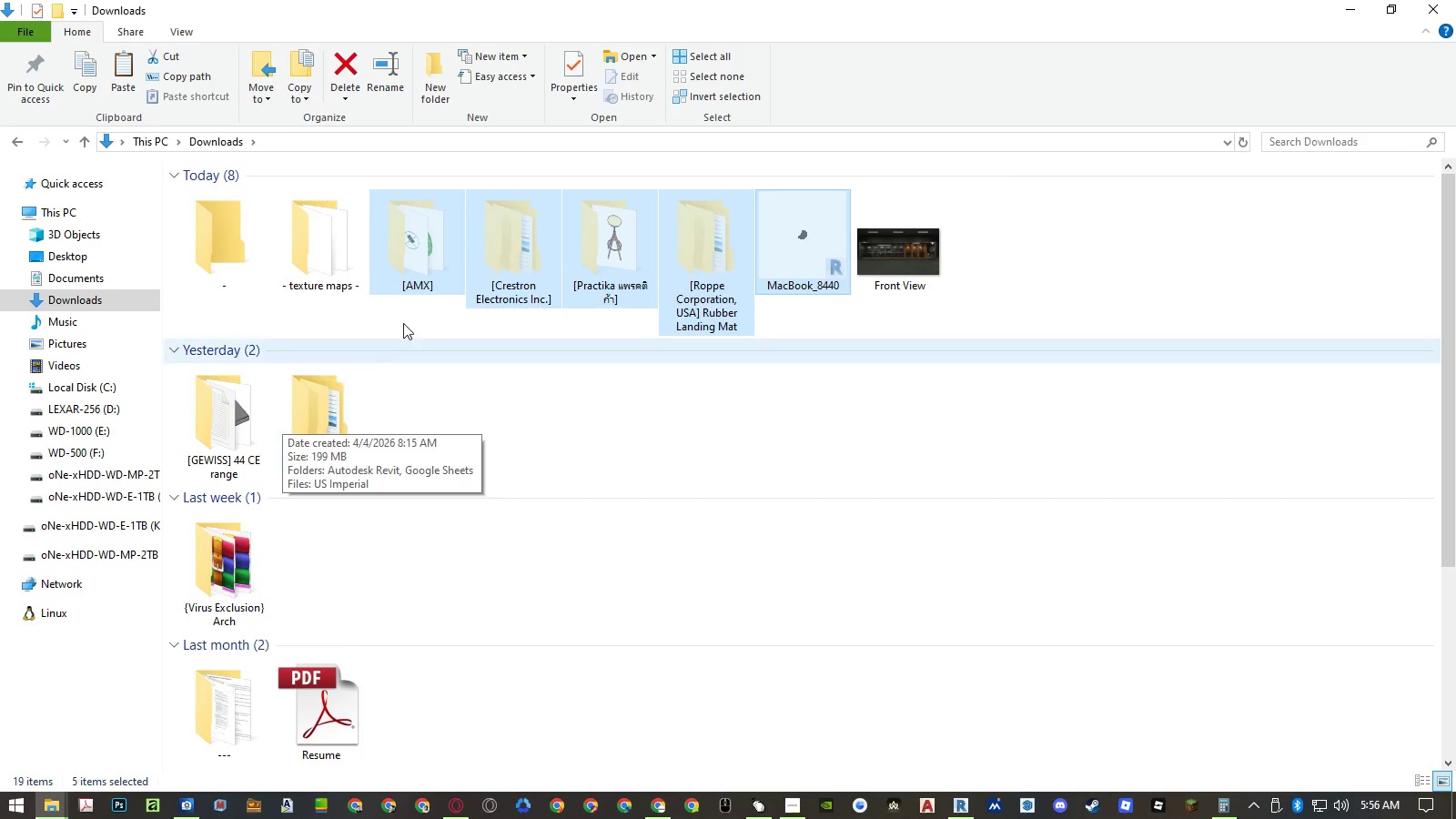 
left_click([419, 263])
 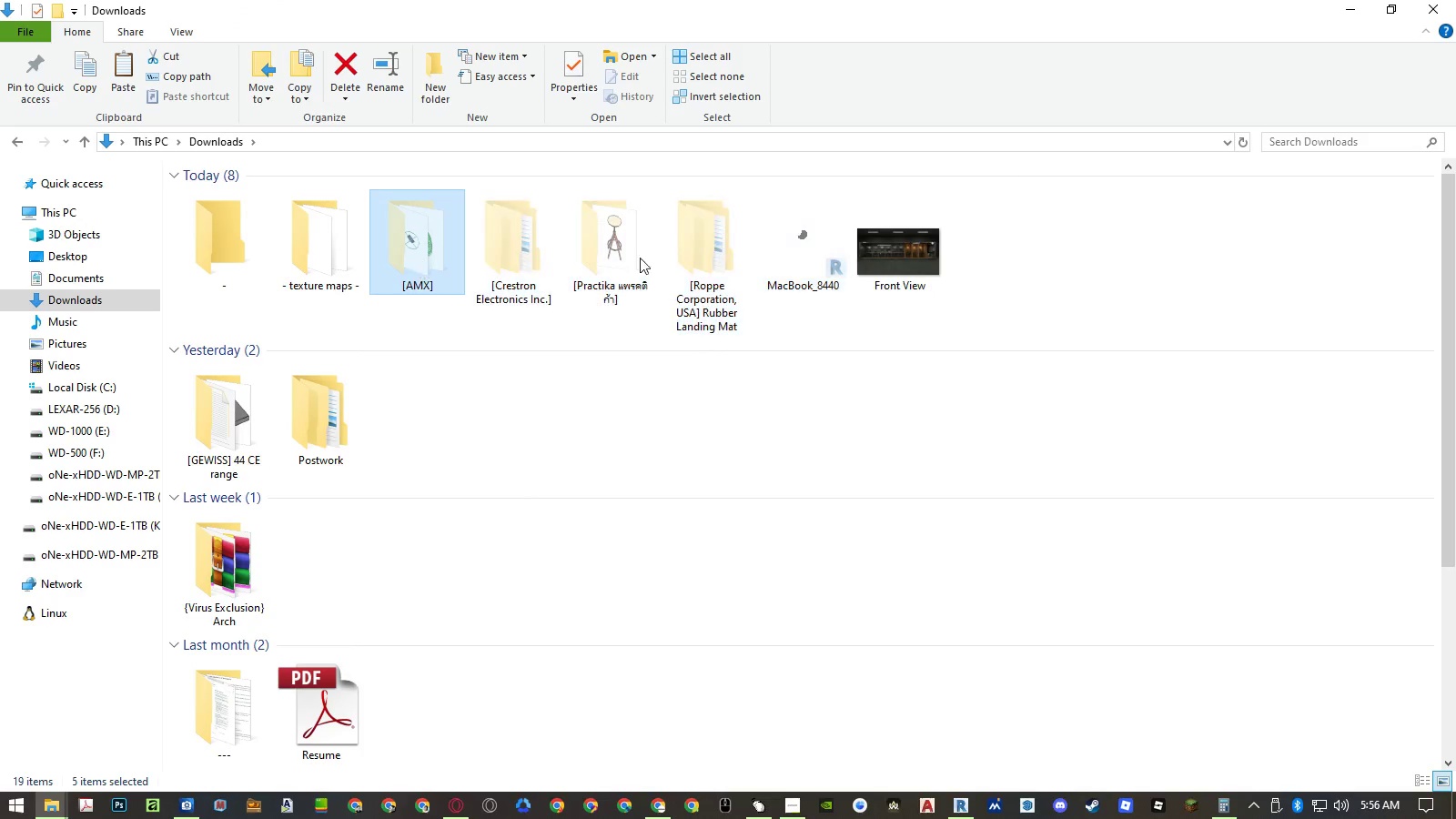 
hold_key(key=ShiftLeft, duration=0.67)
double_click([824, 262])
 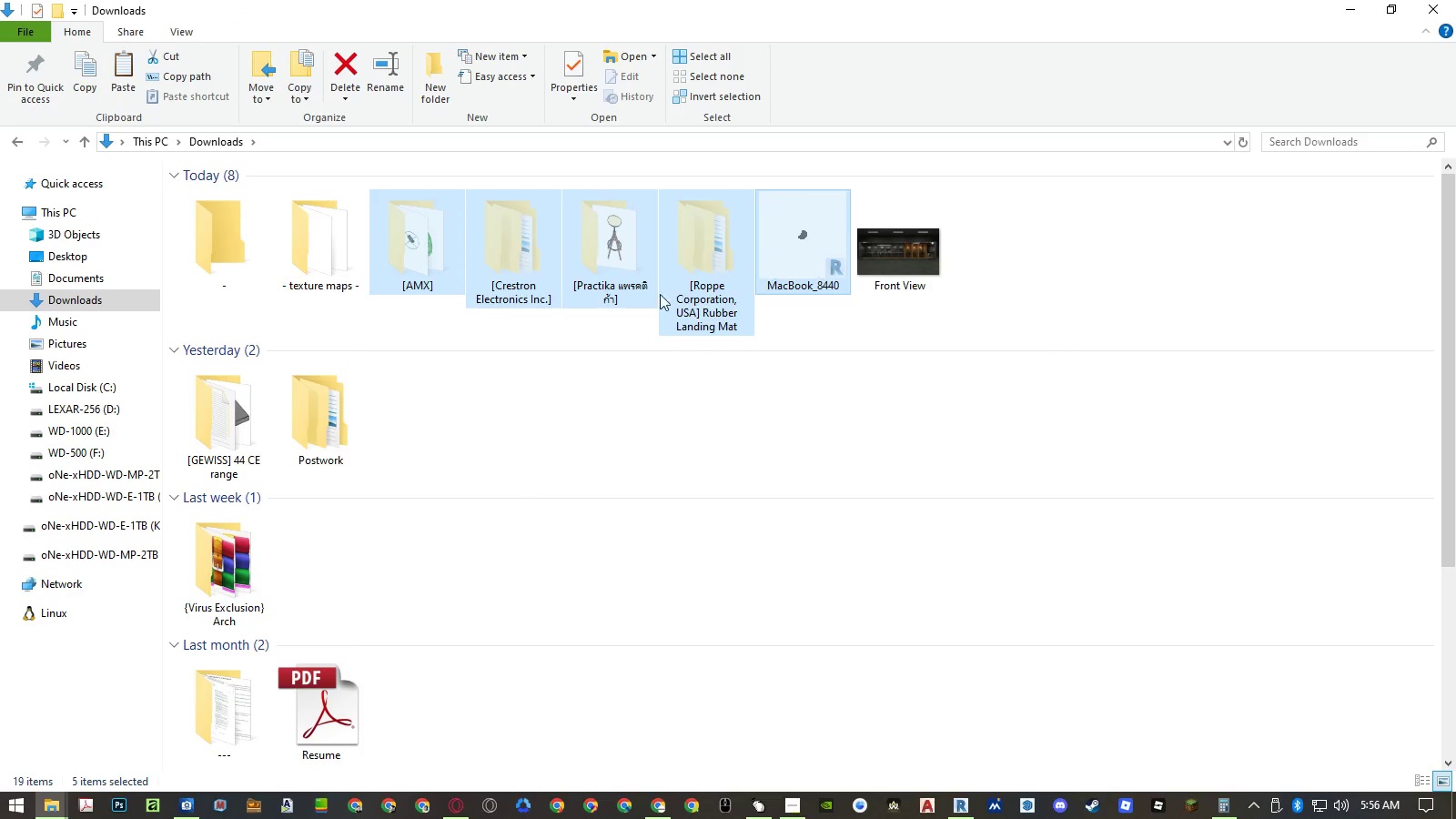 
left_click([233, 420])
 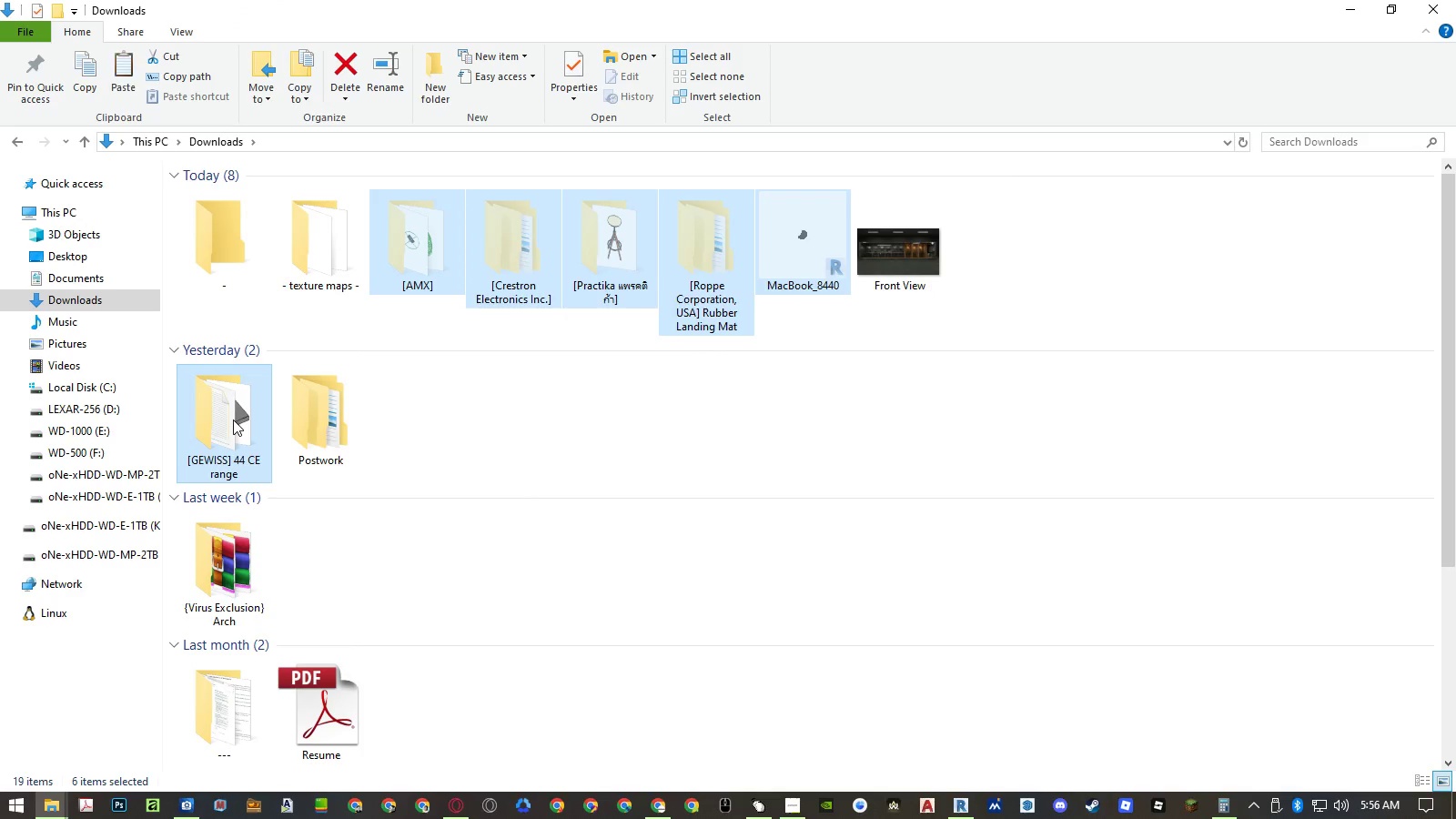 
key(Control+X)
 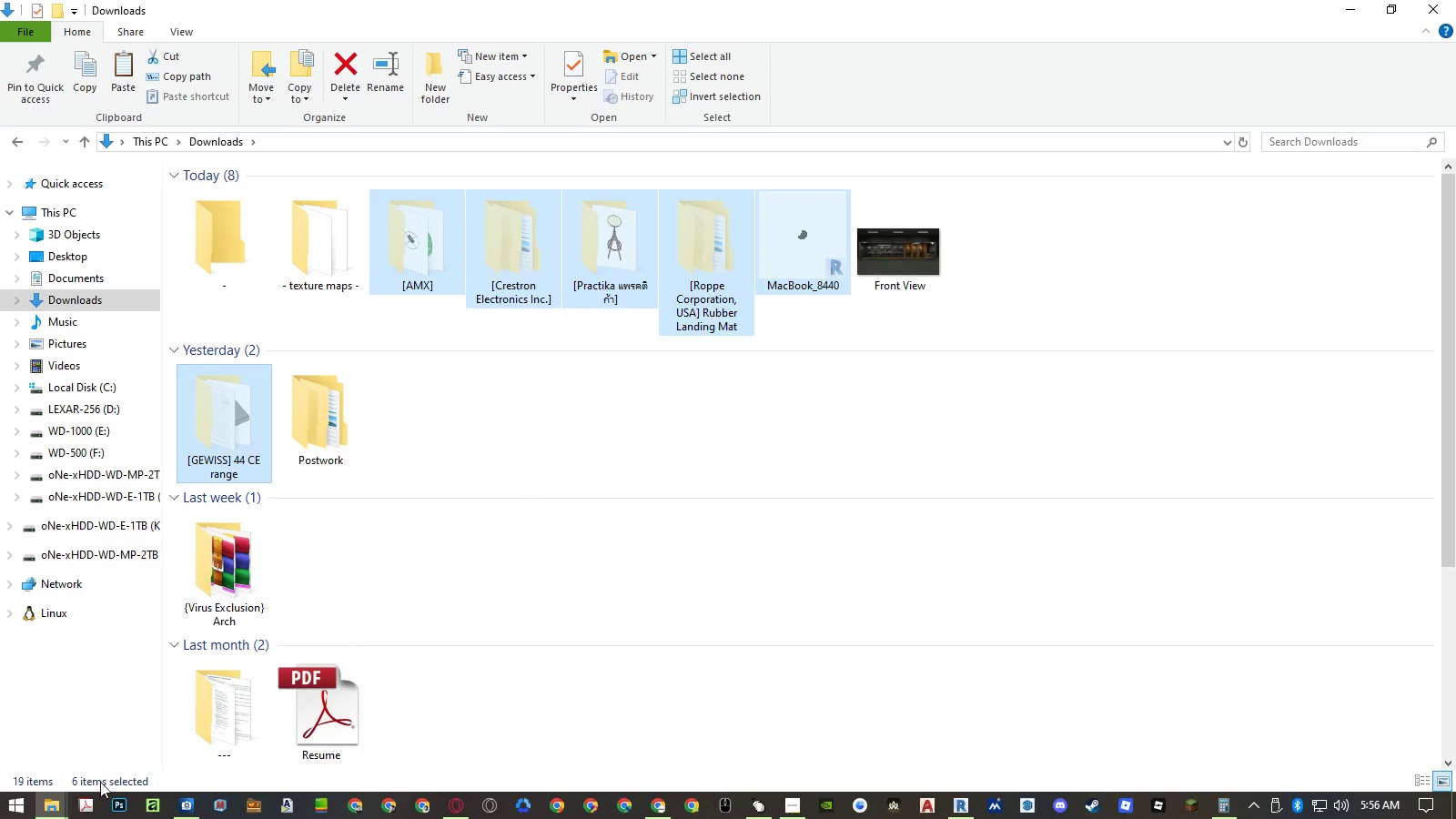 
left_click([47, 808])
 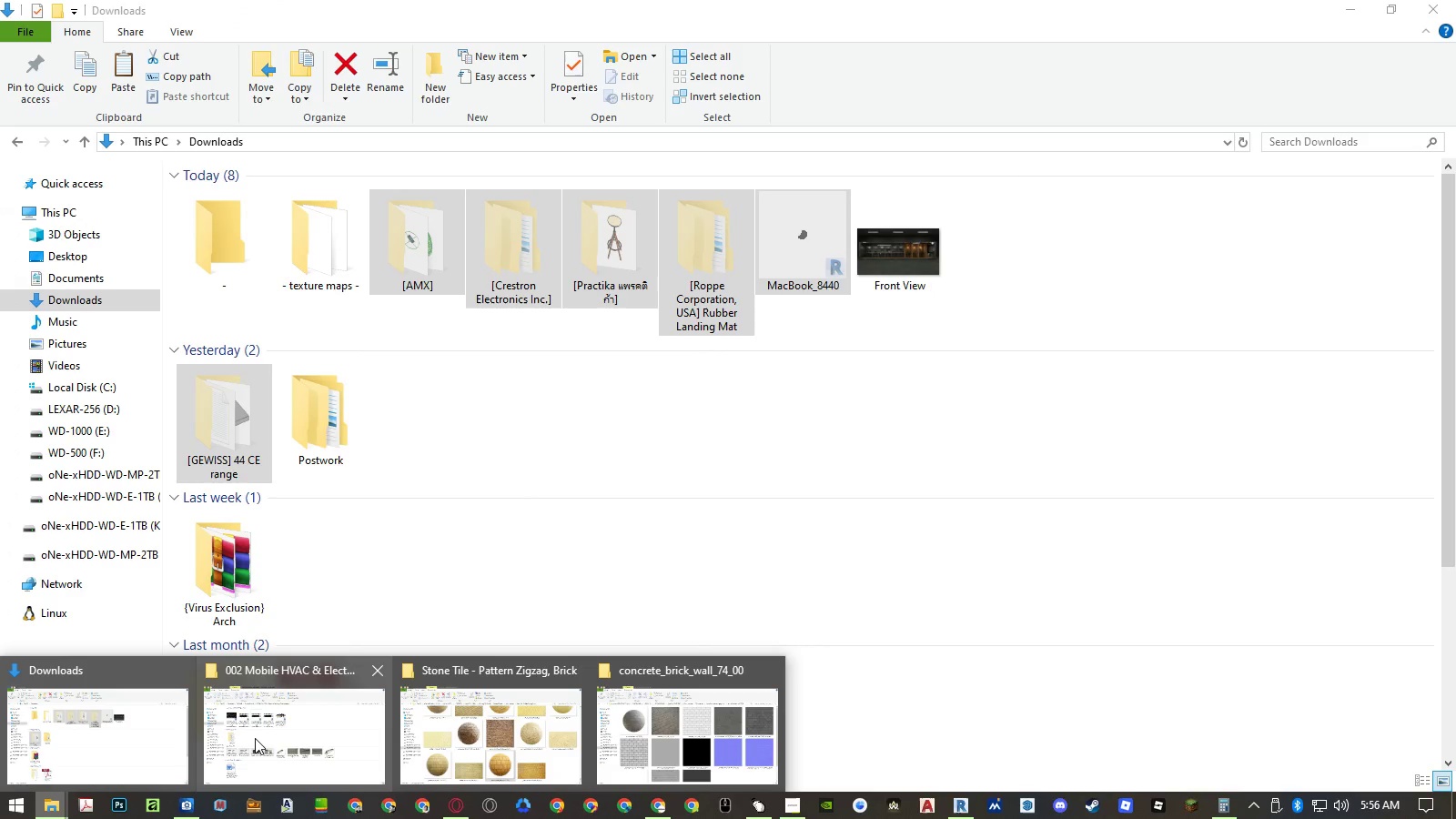 
left_click([263, 736])
 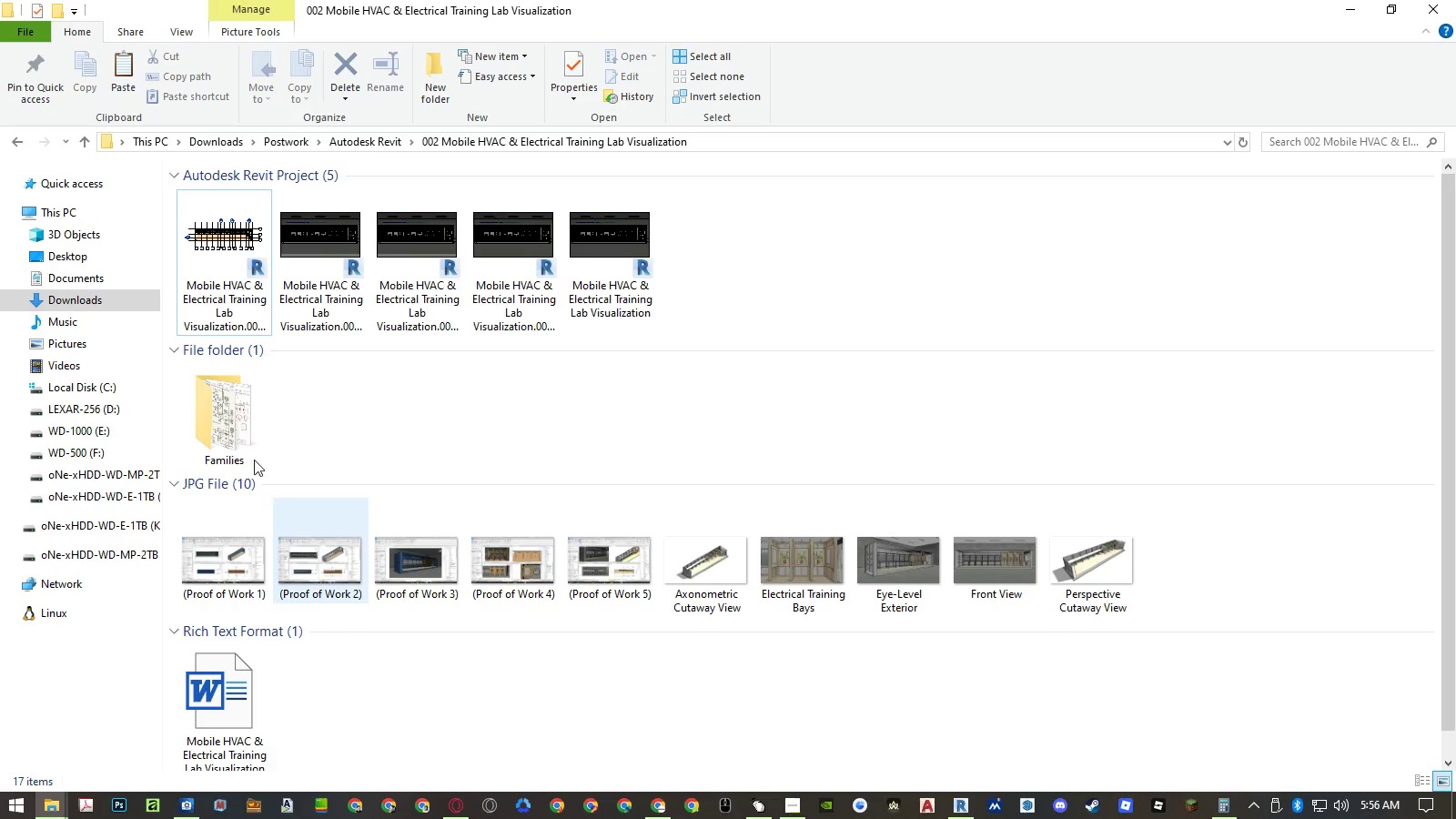 
double_click([244, 426])
 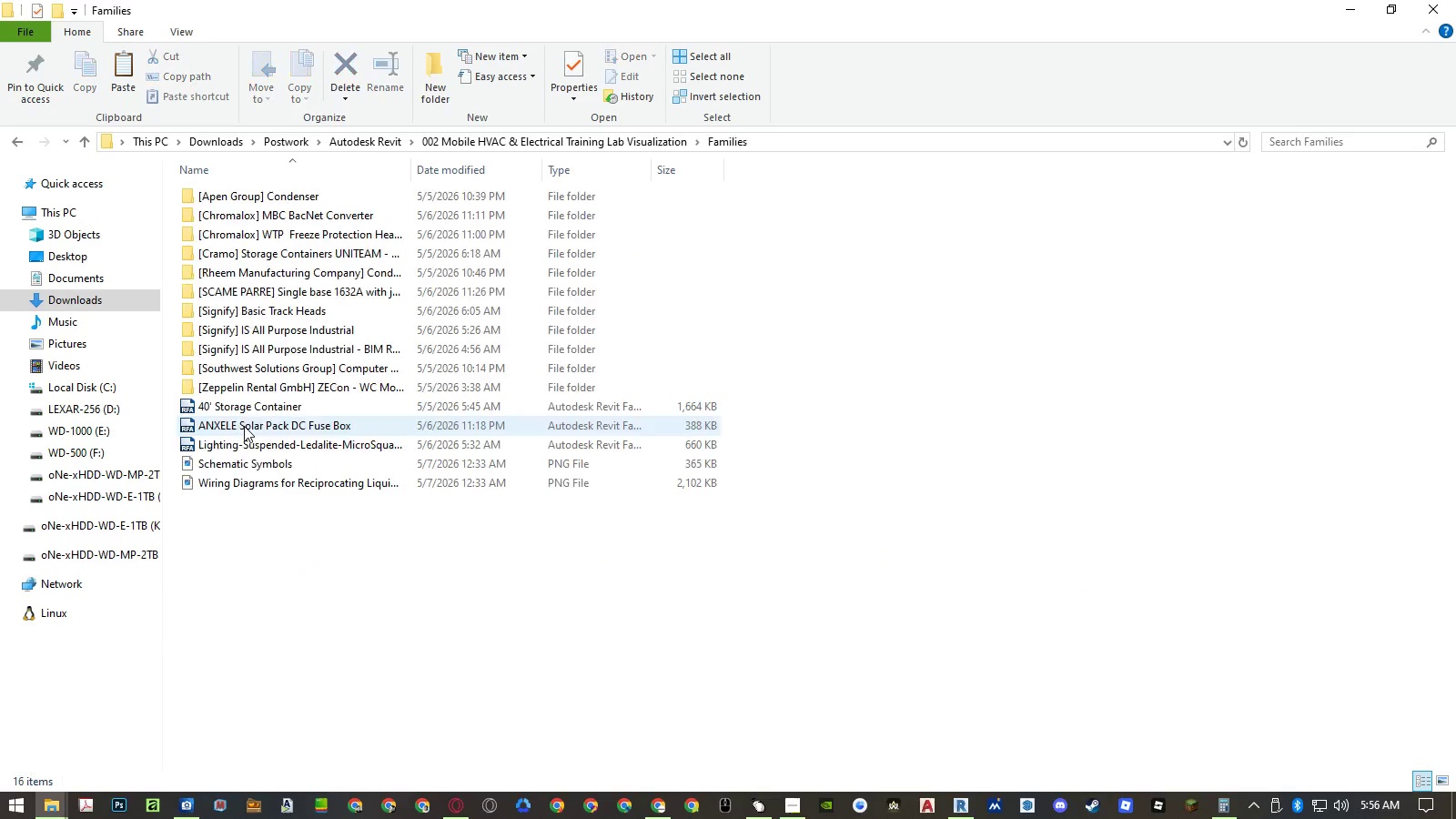 
key(Control+V)
 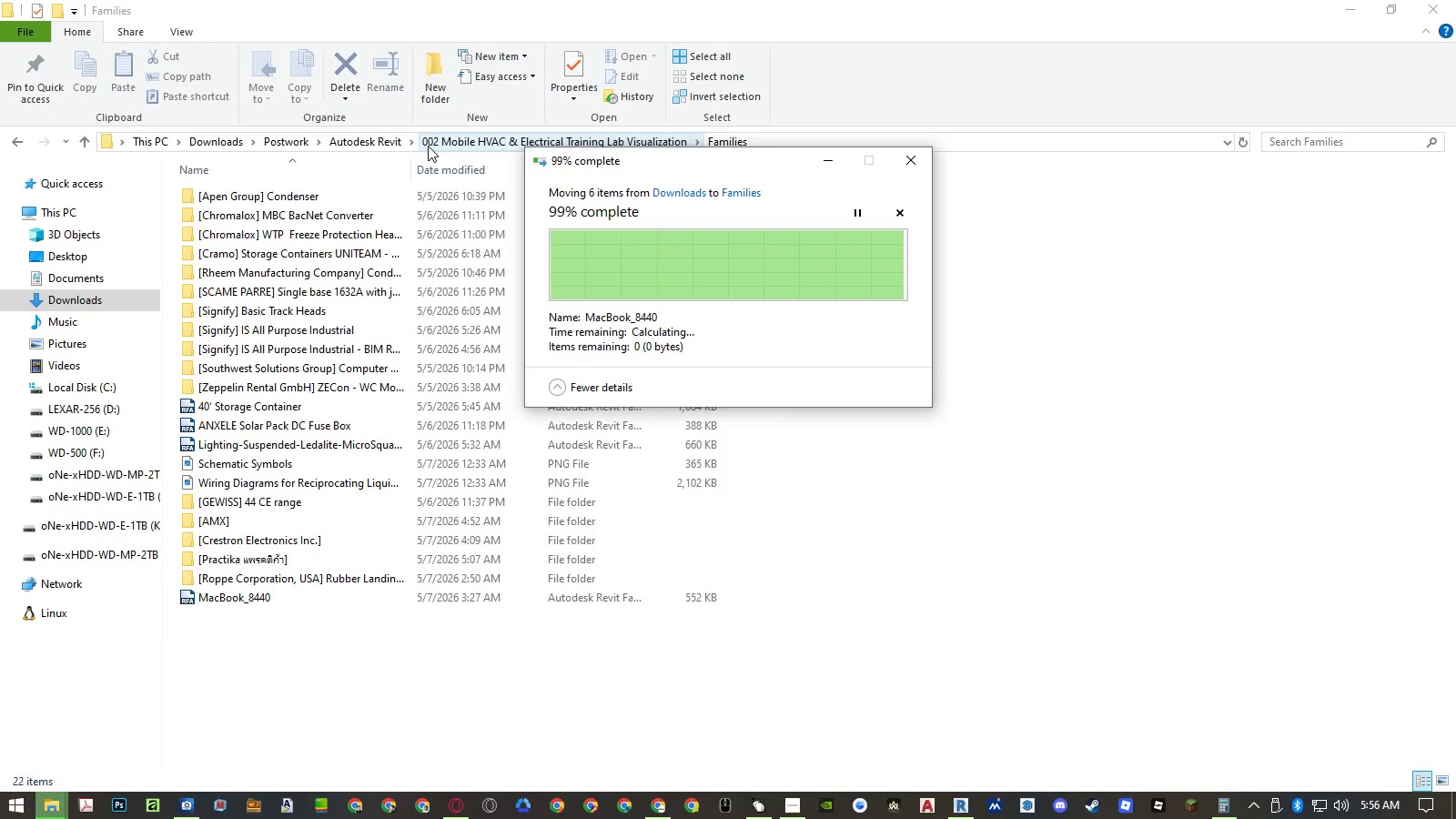 
left_click([446, 139])
 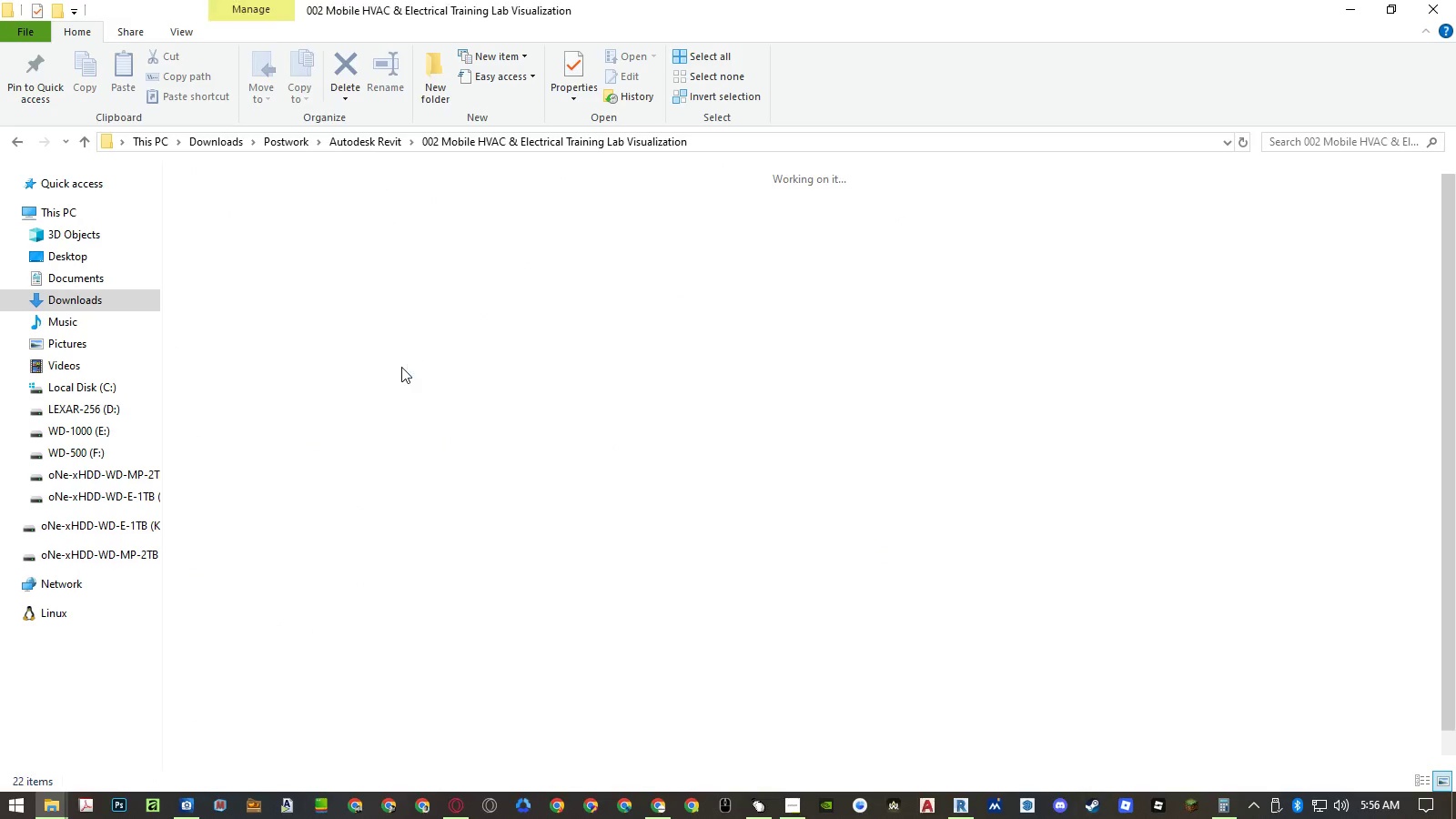 
left_click([411, 403])
 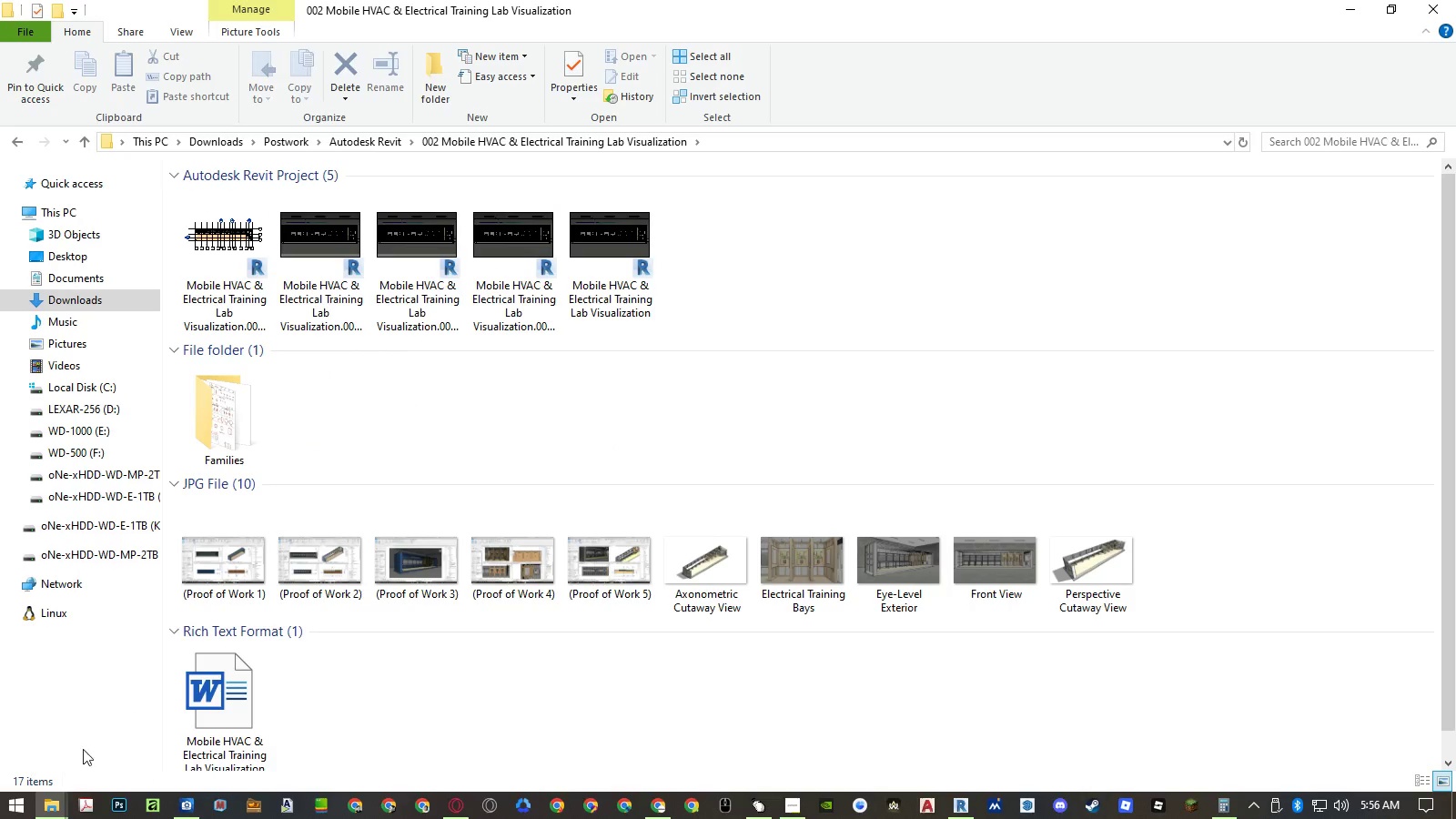 
left_click([50, 812])
 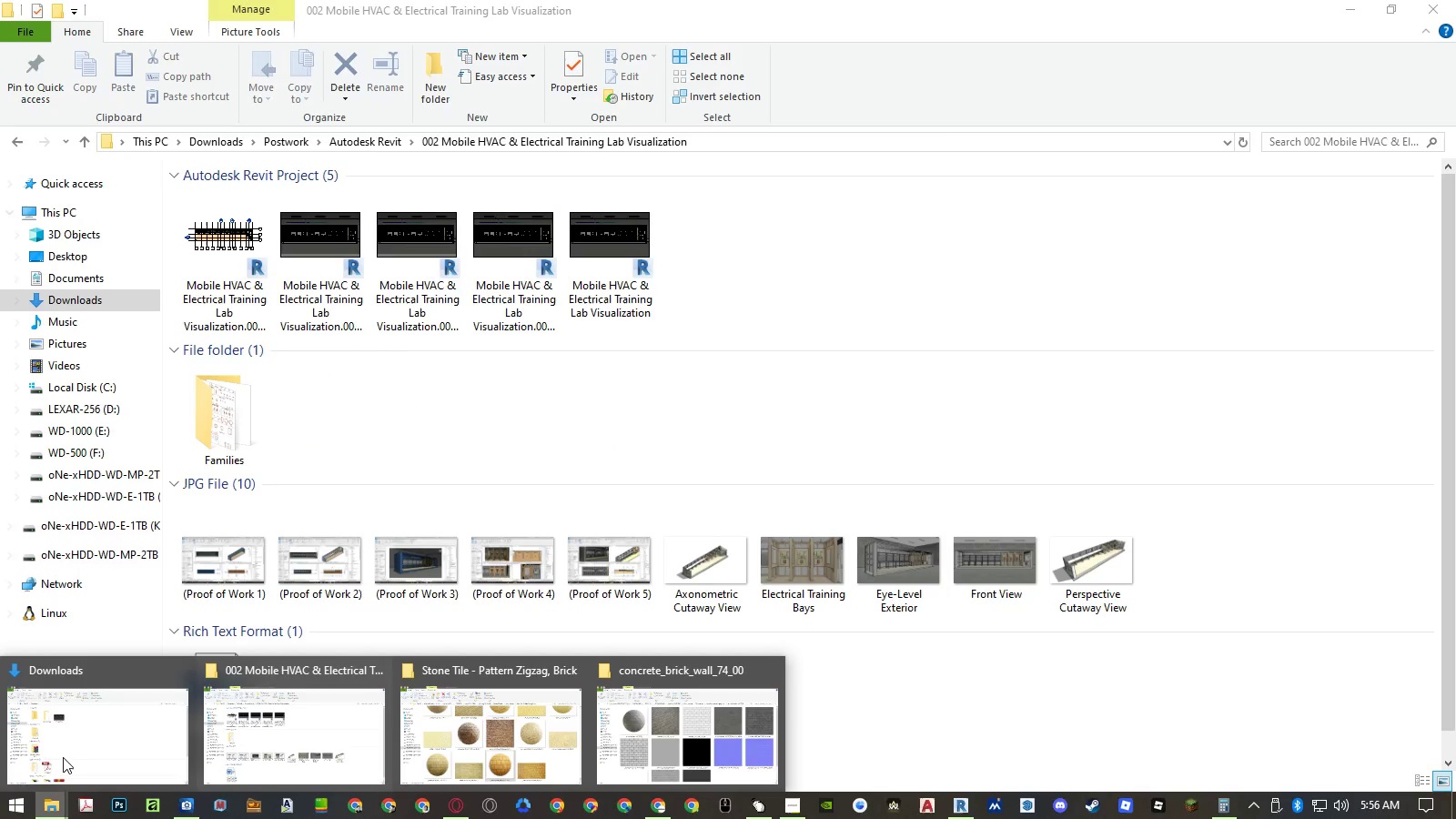 
left_click([64, 754])
 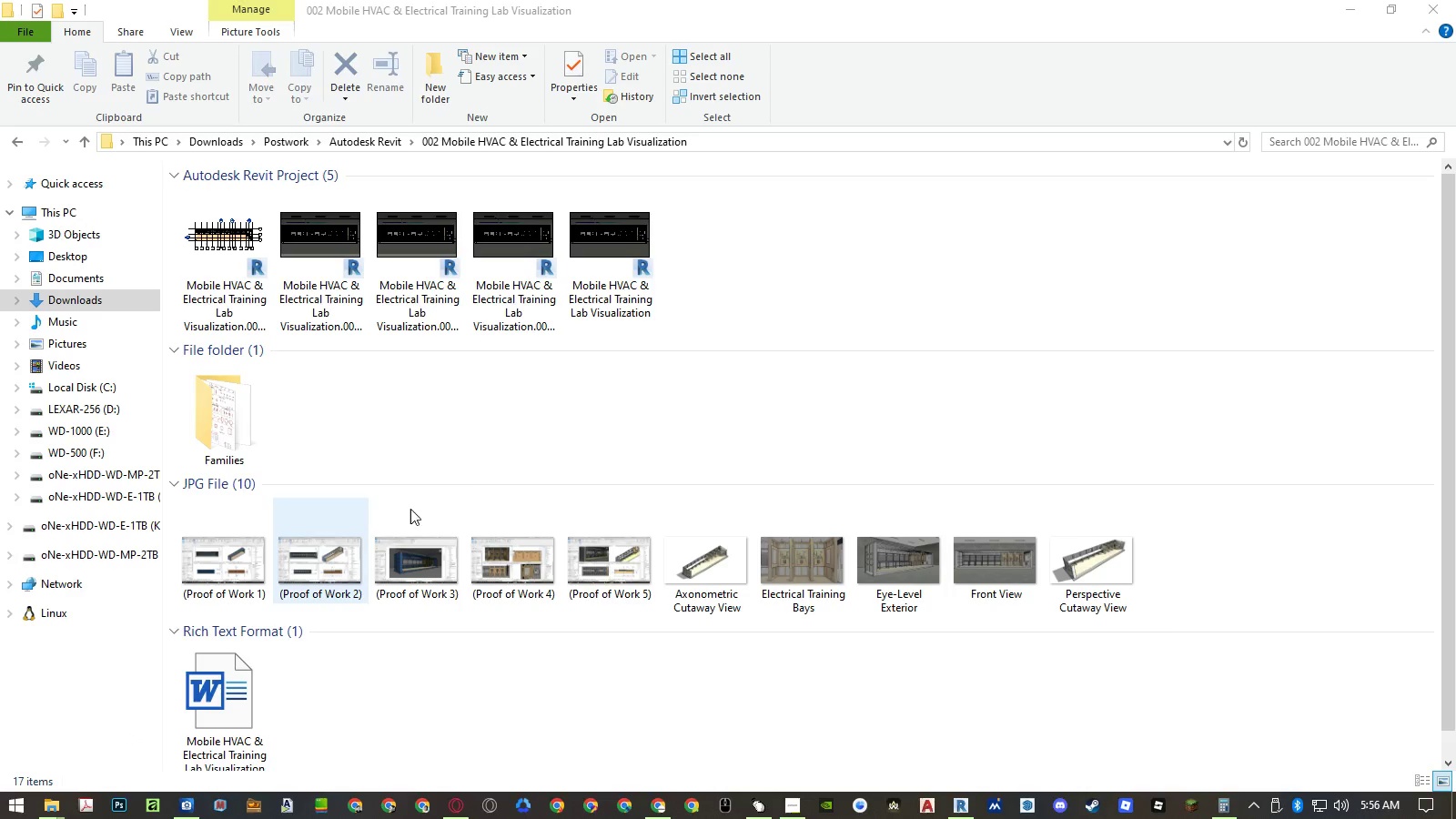 
left_click([54, 814])
 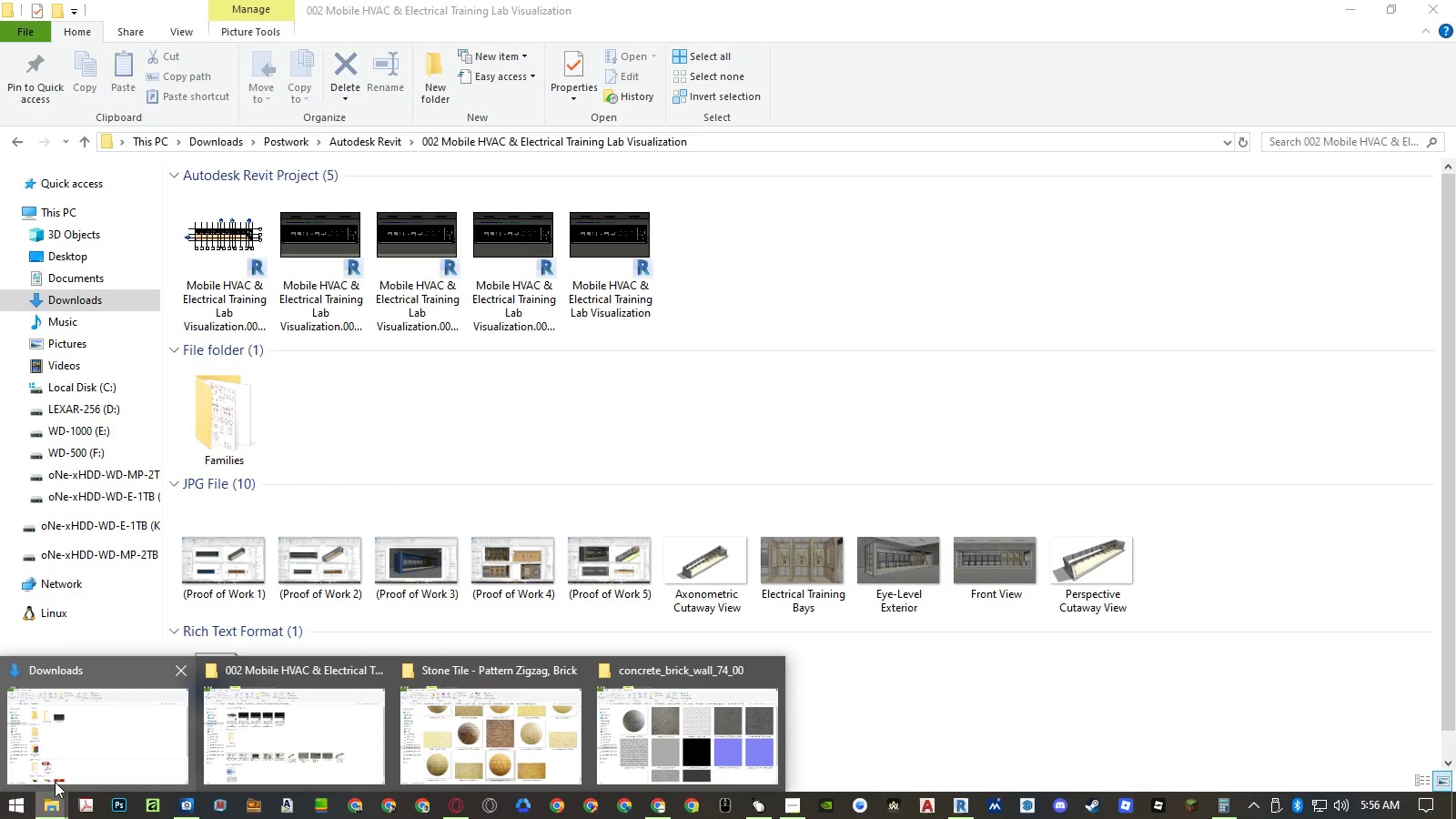 
left_click([56, 770])
 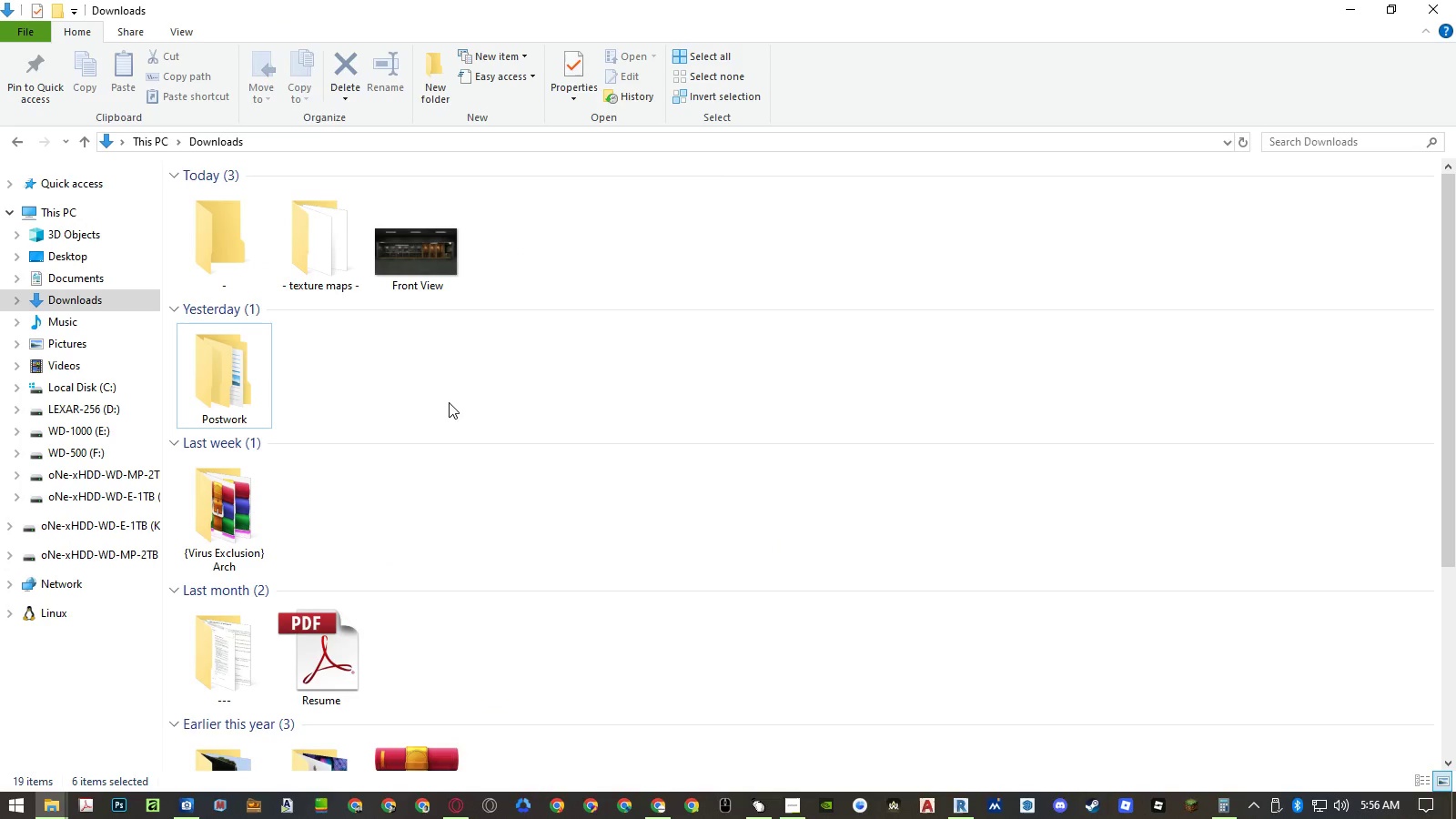 
right_click([467, 367])
 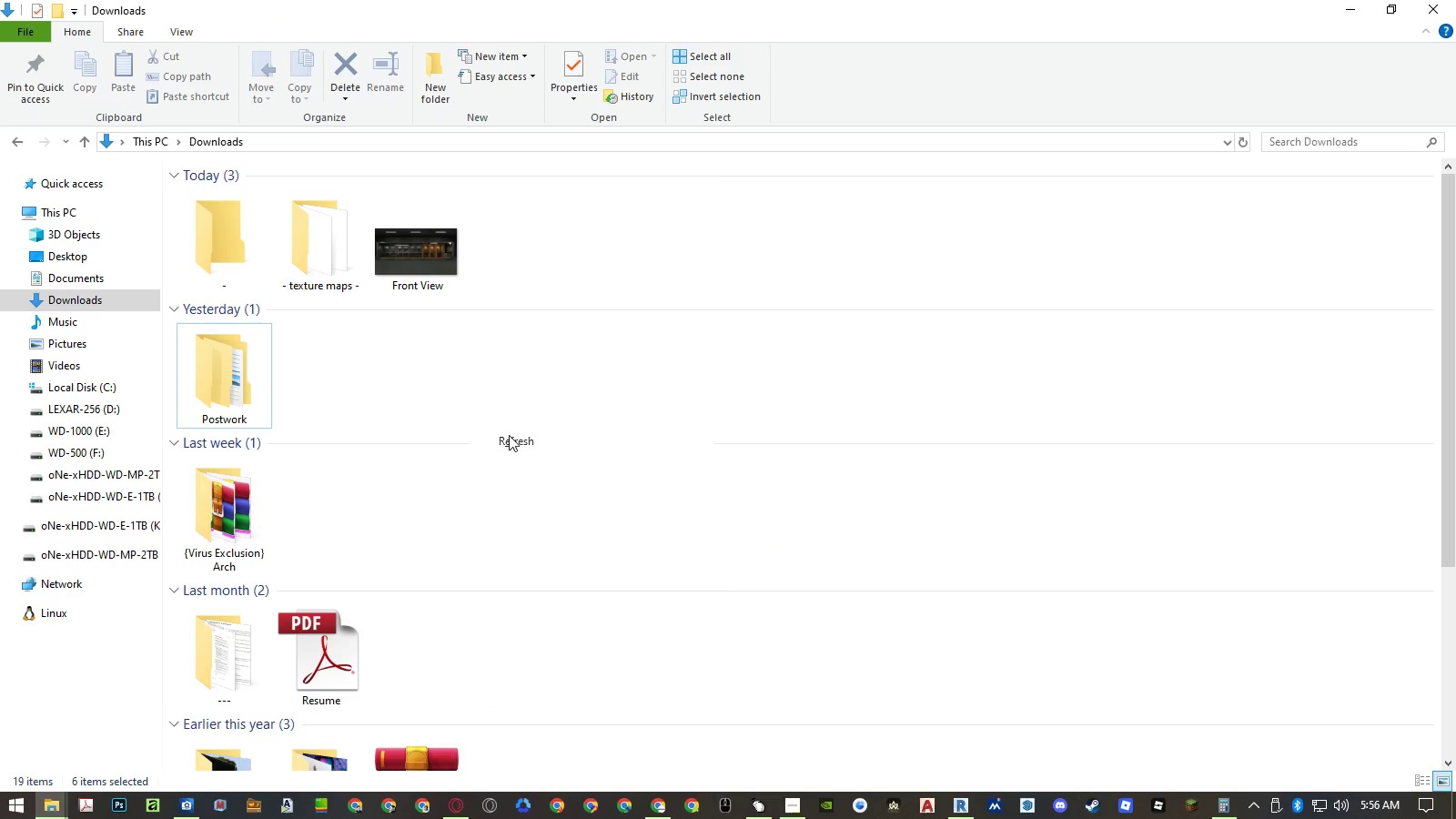 
double_click([569, 365])
 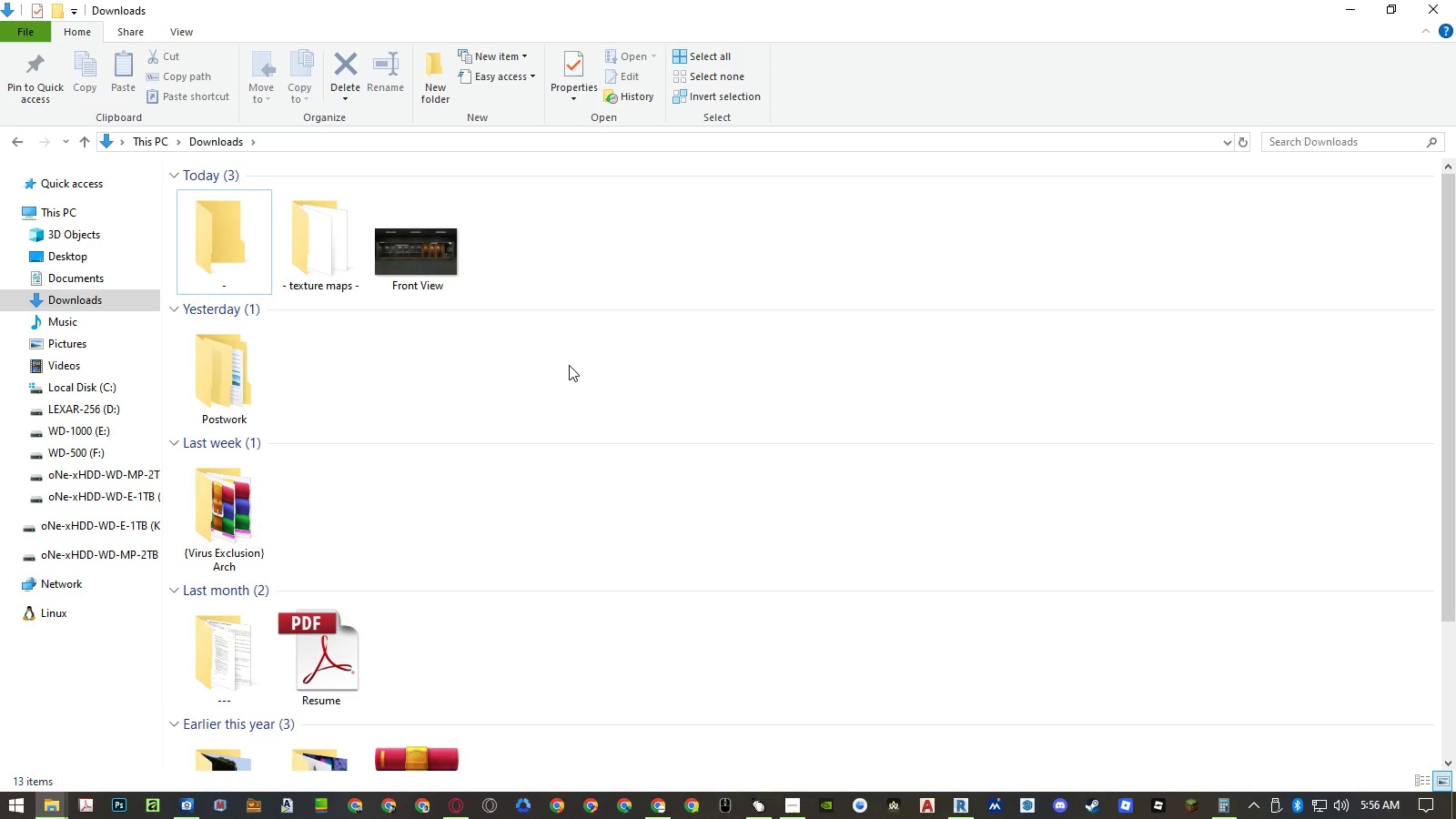 
left_click([569, 365])
 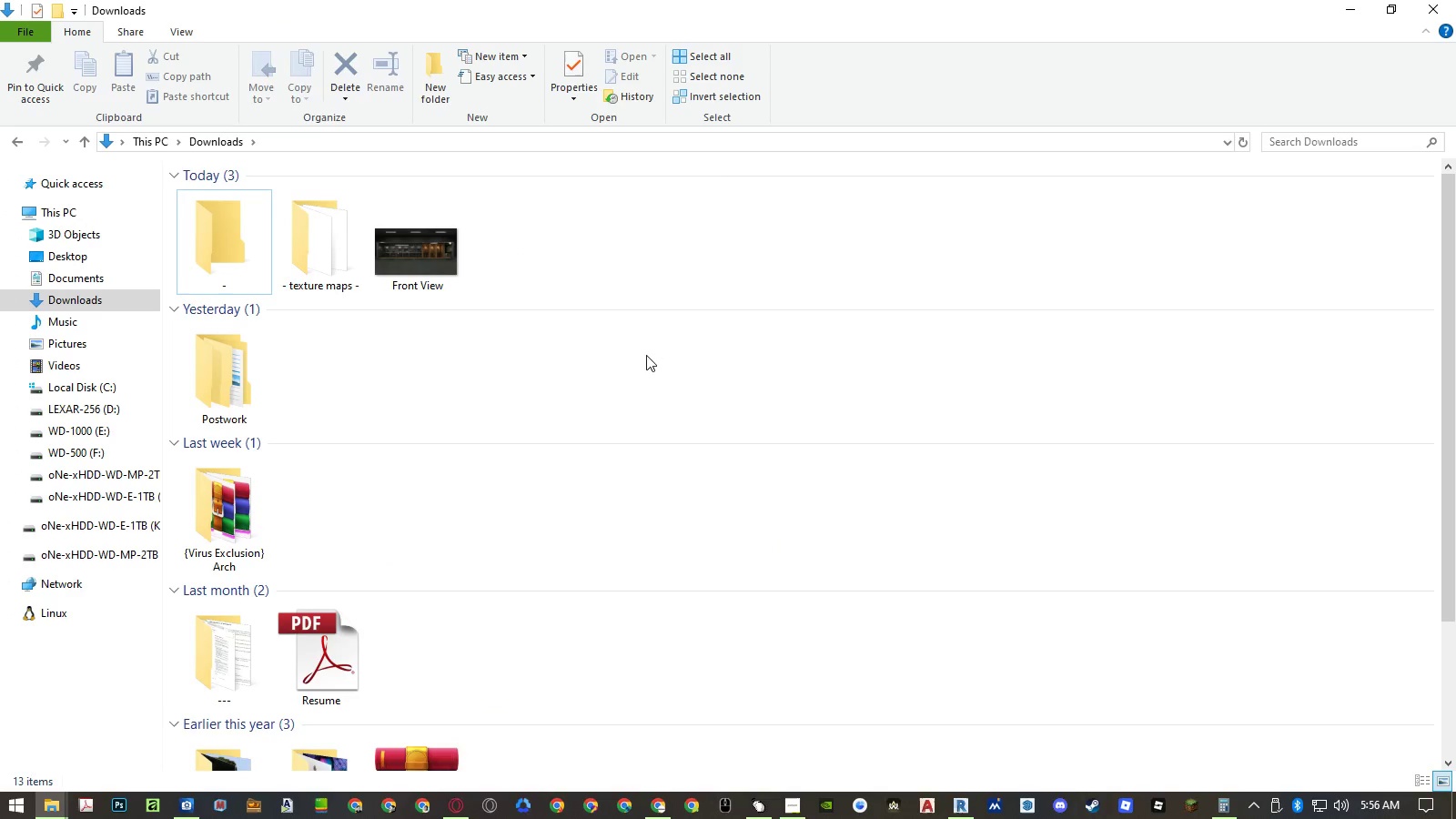 
left_click([668, 350])
 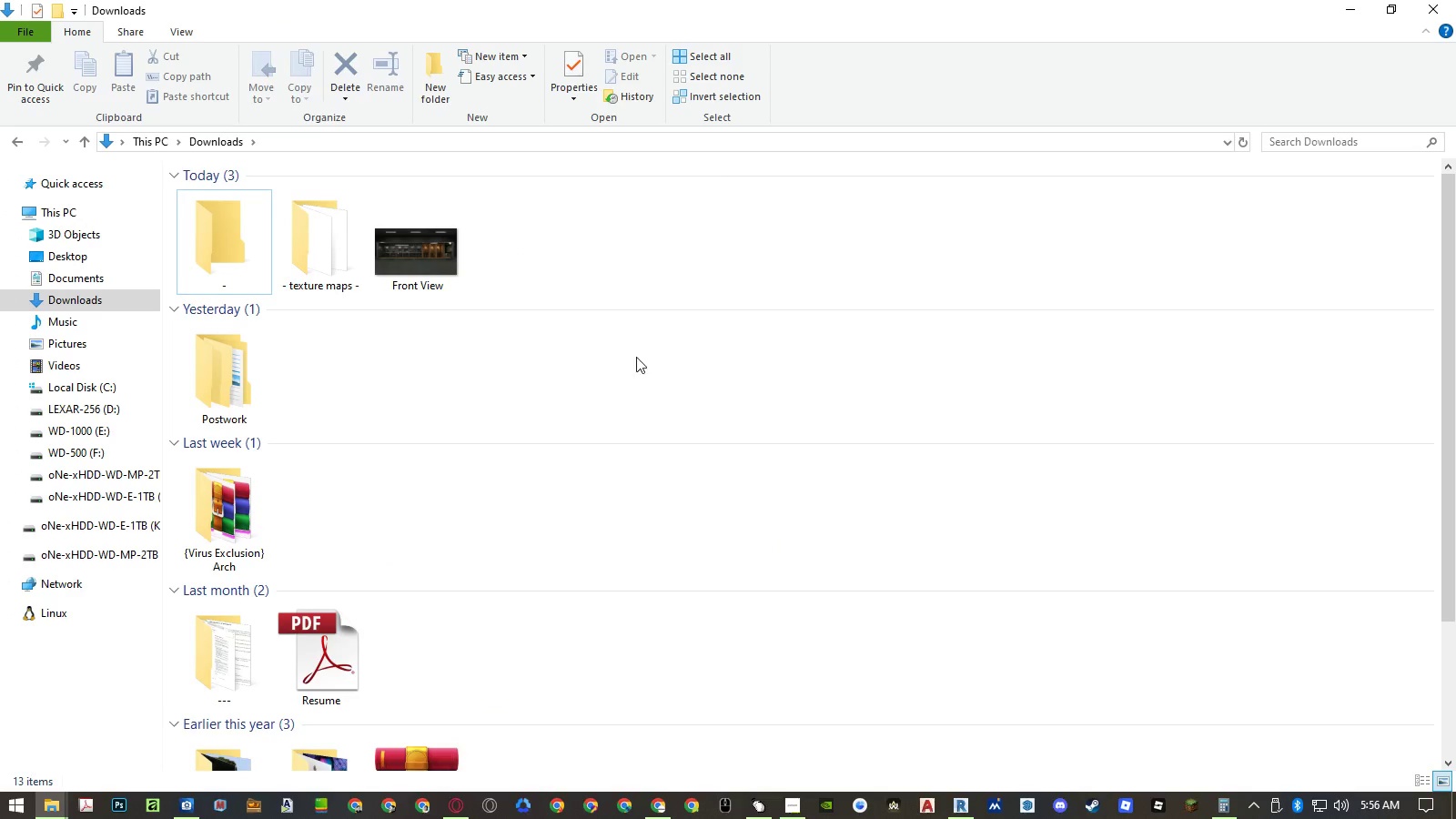 
double_click([691, 357])
 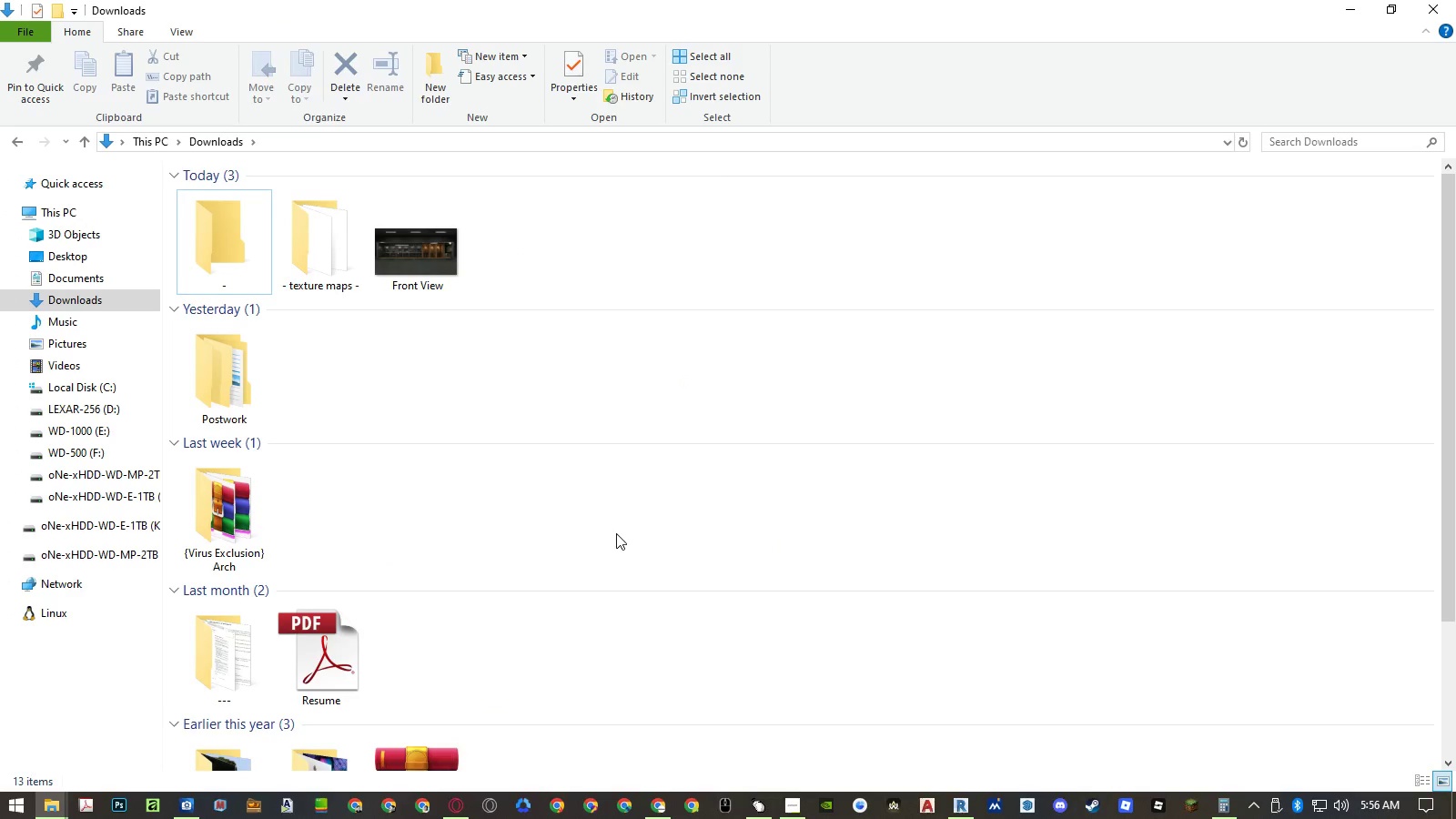 
double_click([725, 521])
 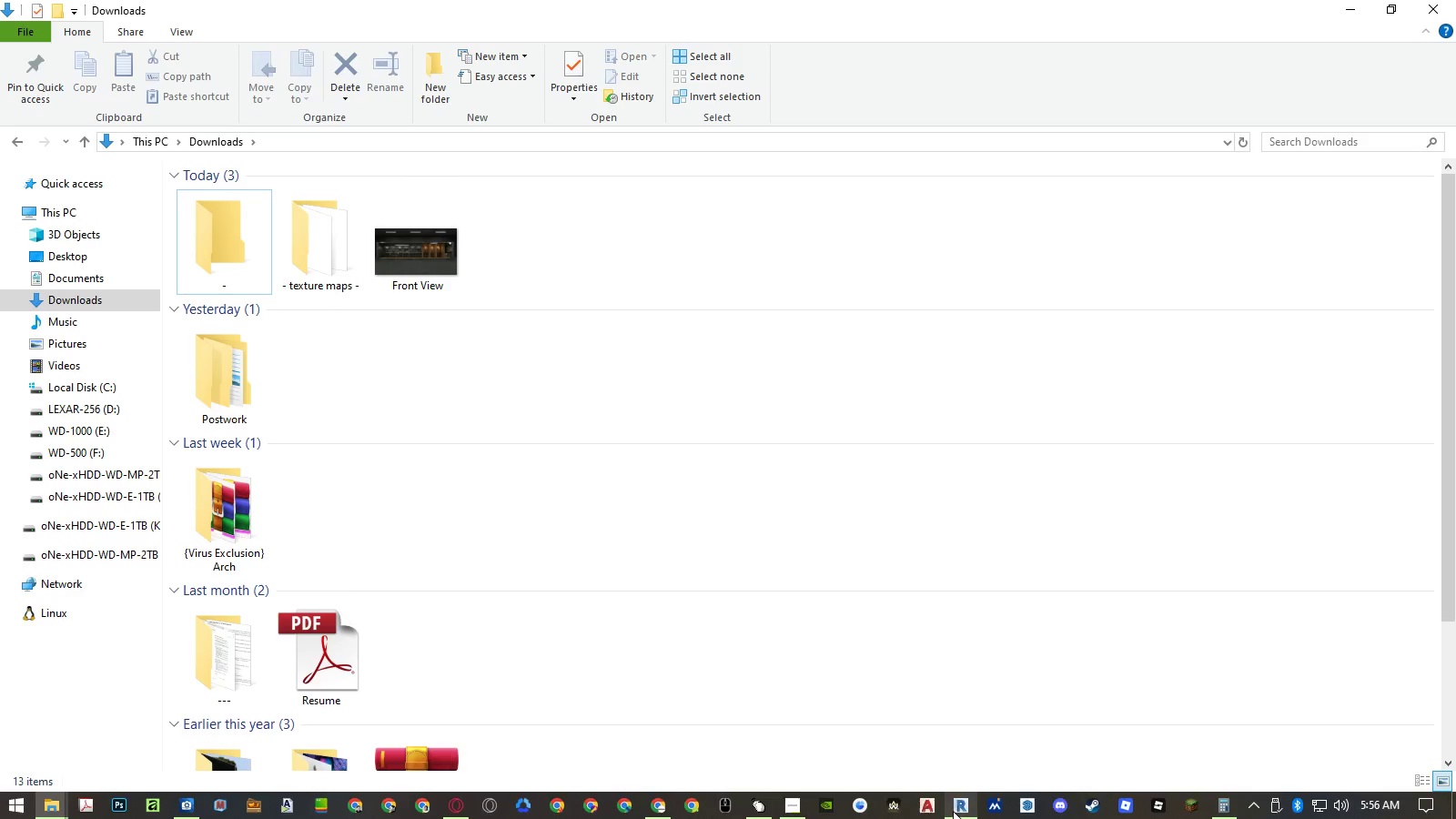 
left_click([954, 811])
 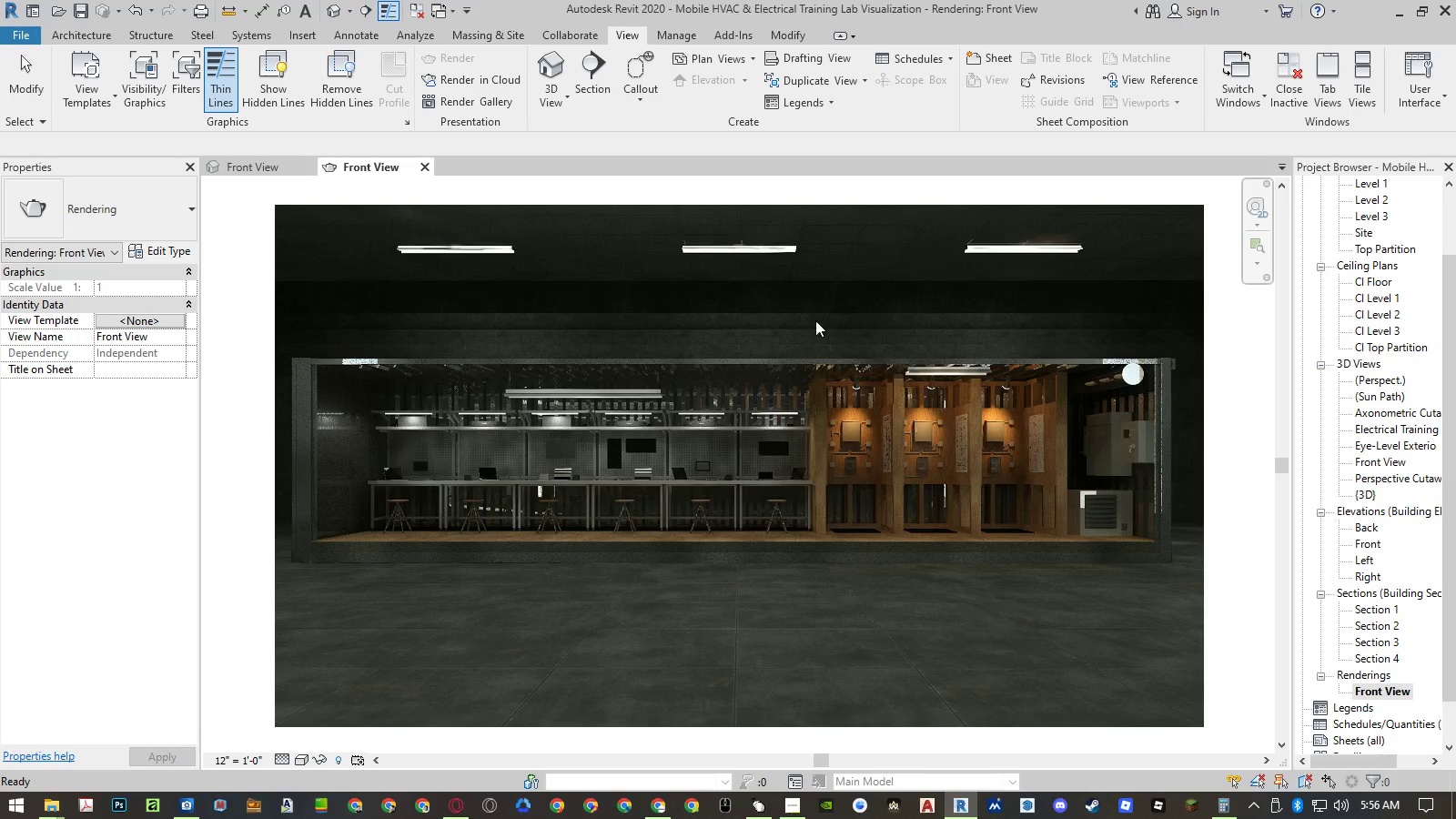 
left_click([426, 167])
 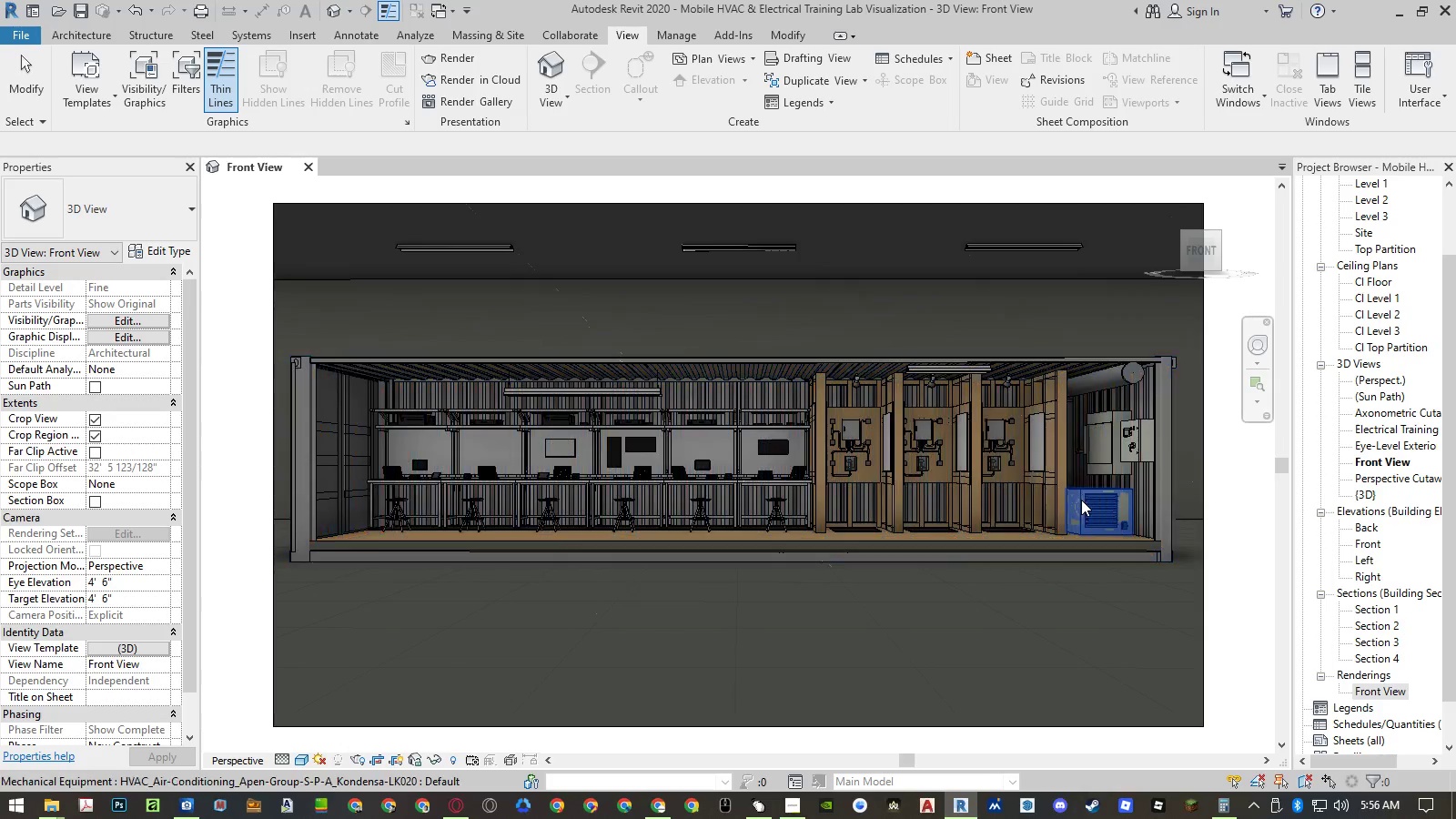 
left_click([1079, 501])
 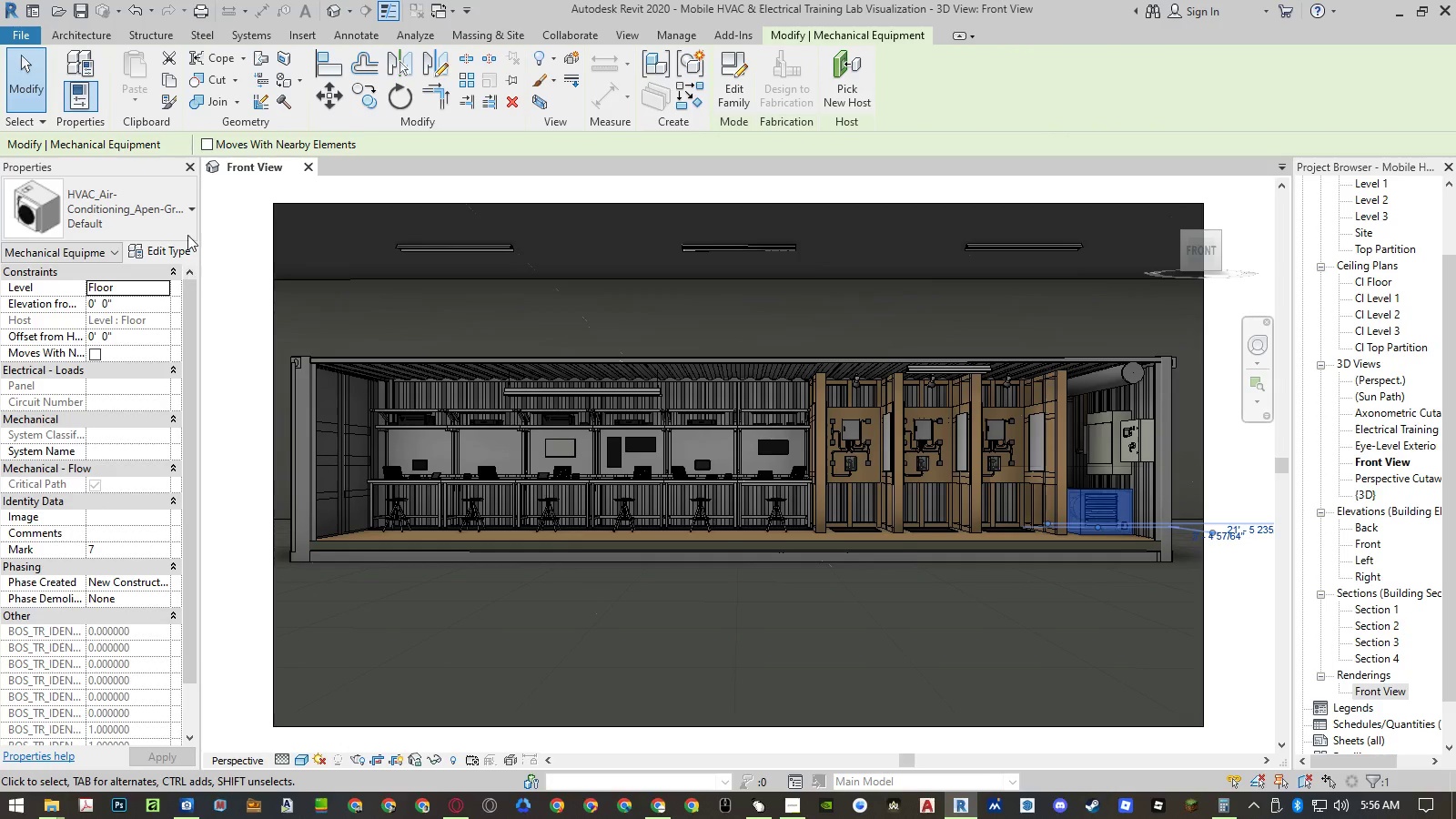 
left_click([168, 250])
 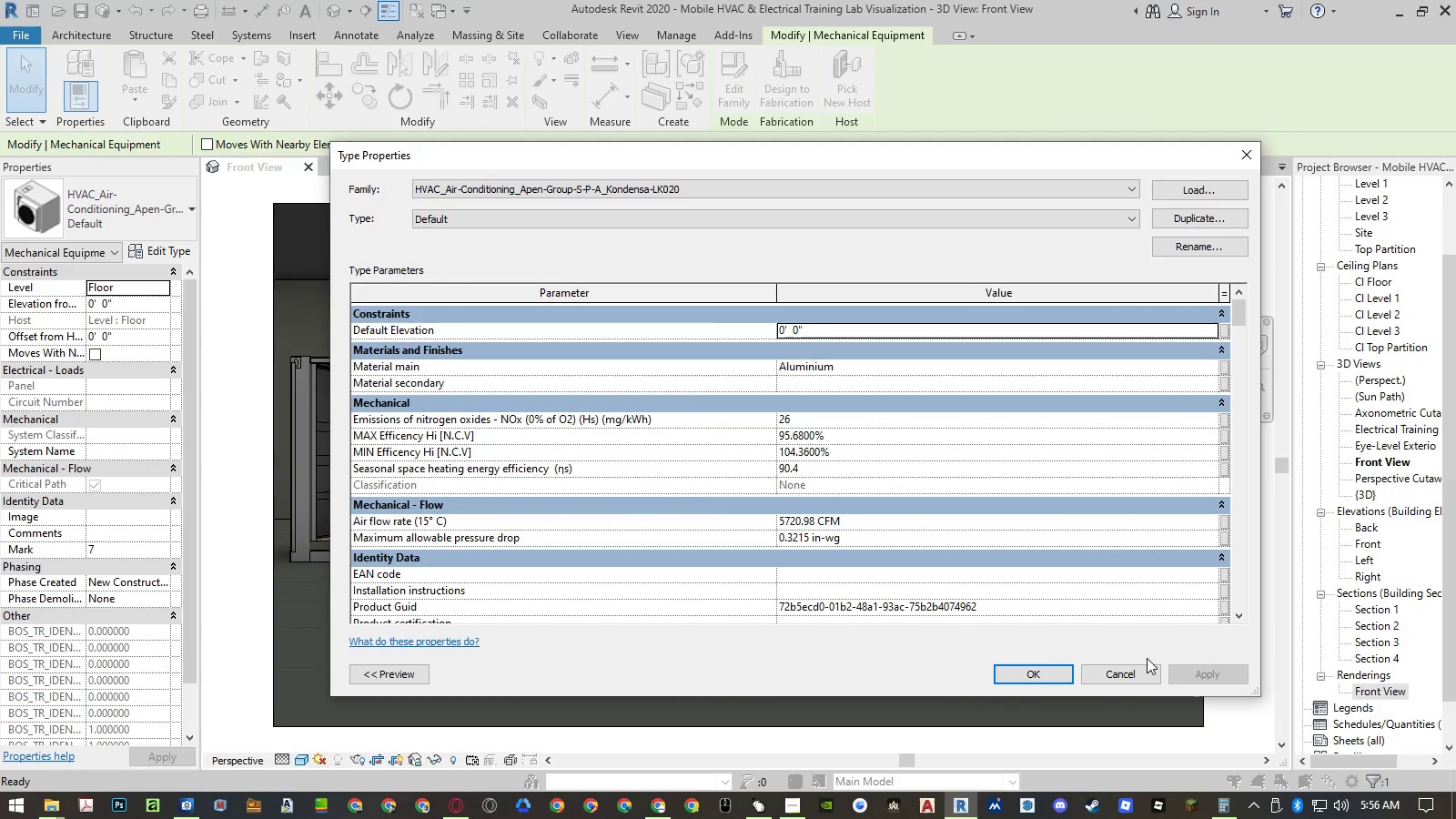 
left_click([1131, 666])
 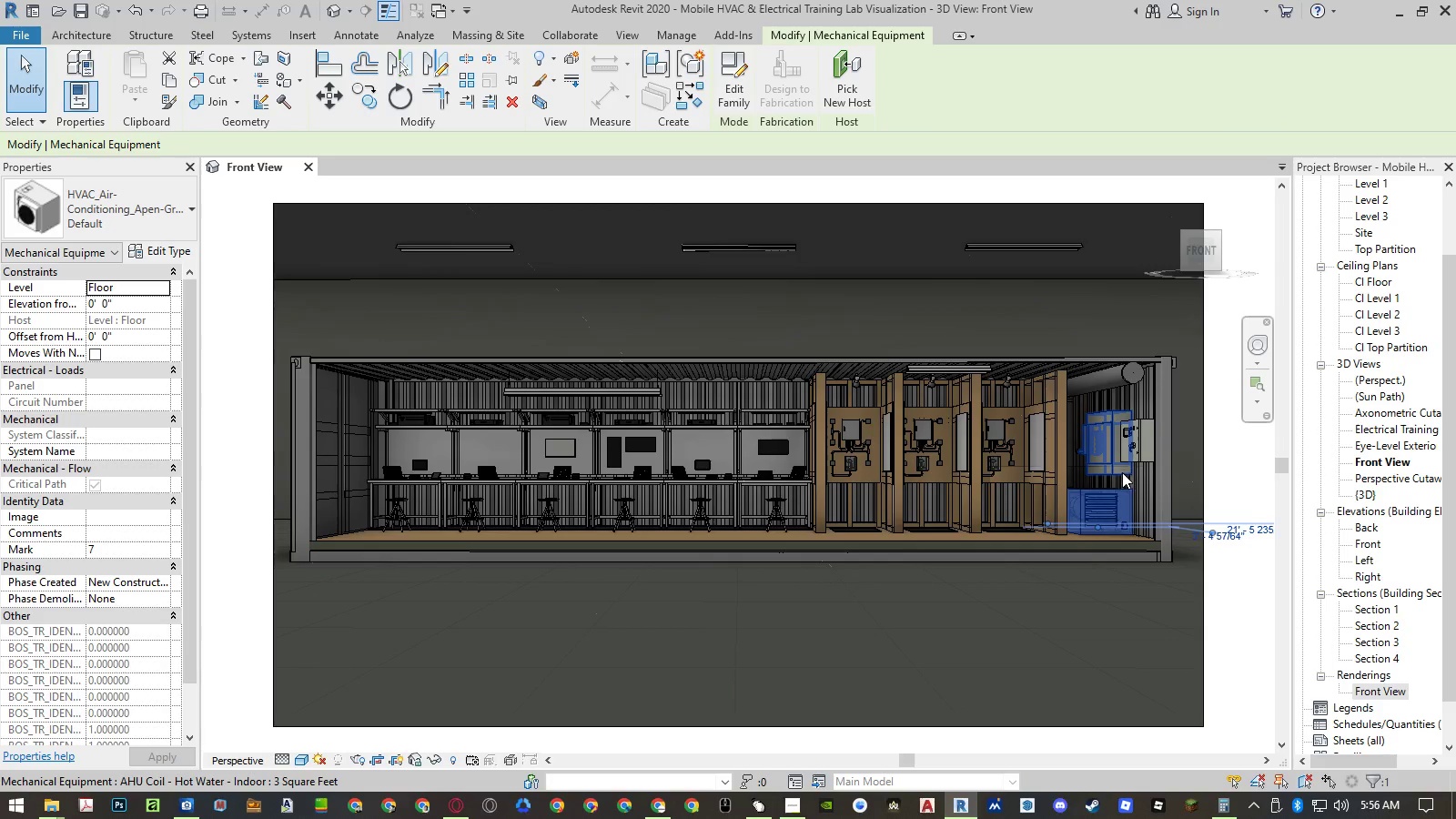 
left_click([1117, 468])
 